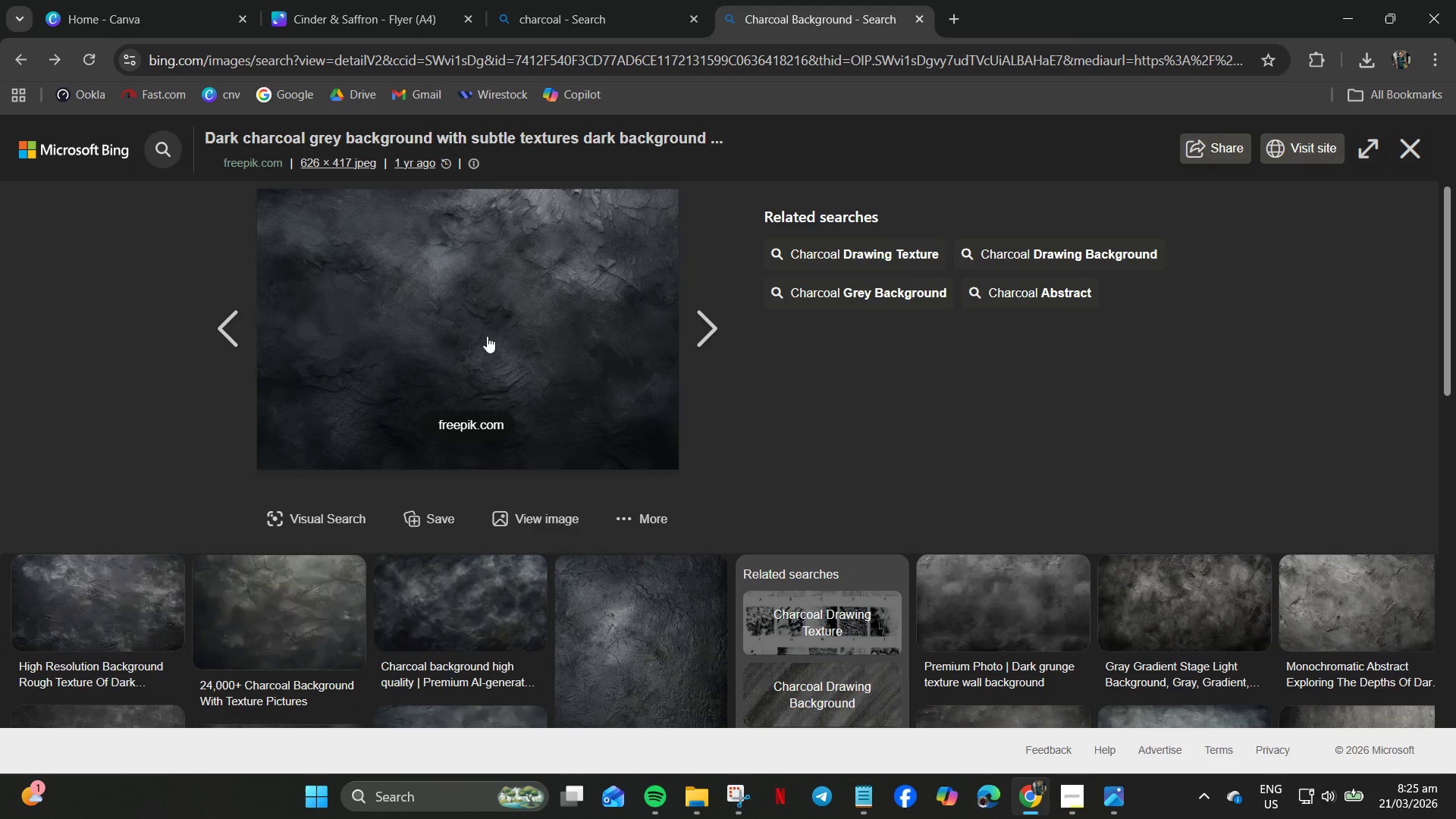 
left_click([489, 332])
 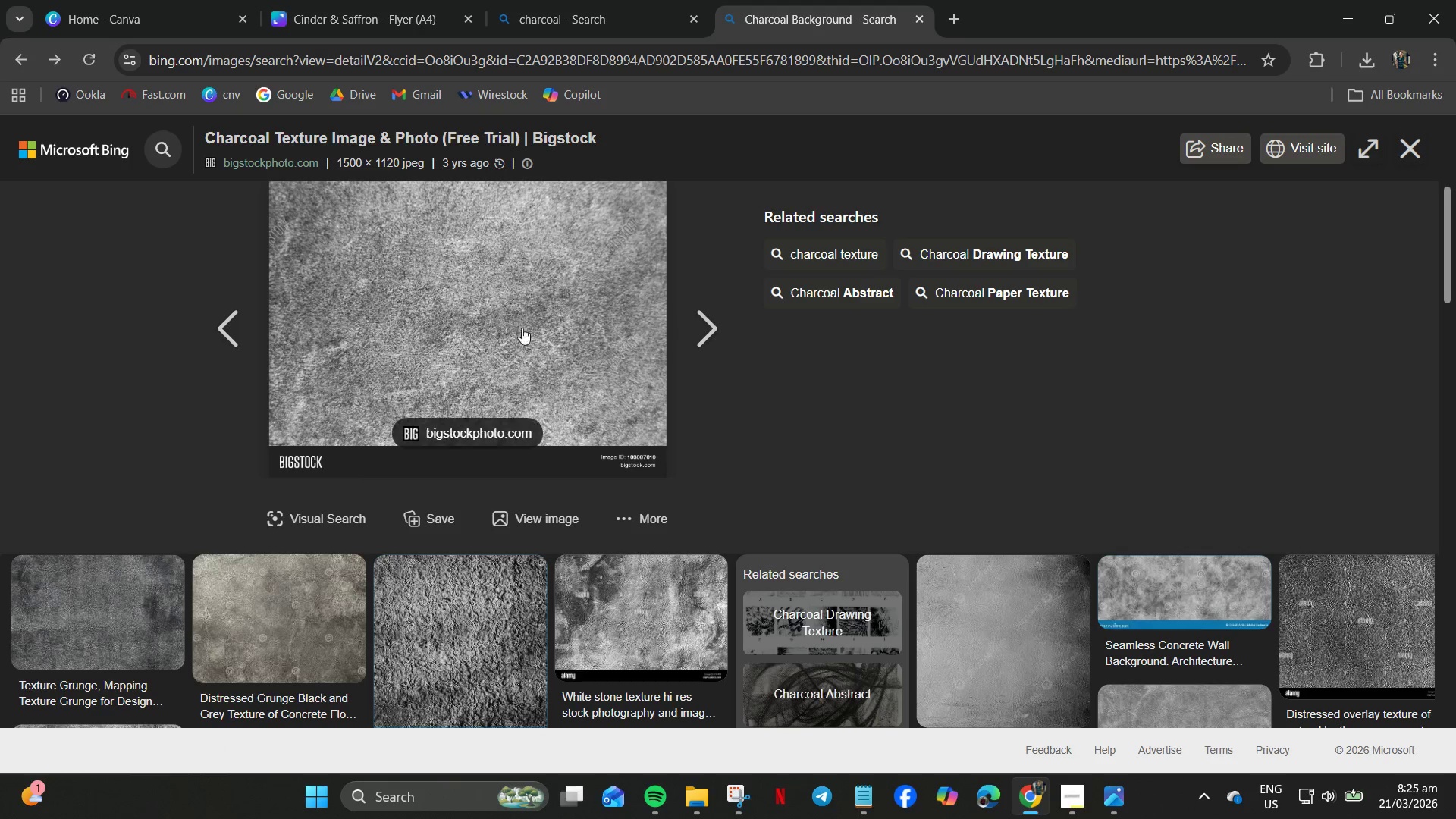 
left_click([29, 64])
 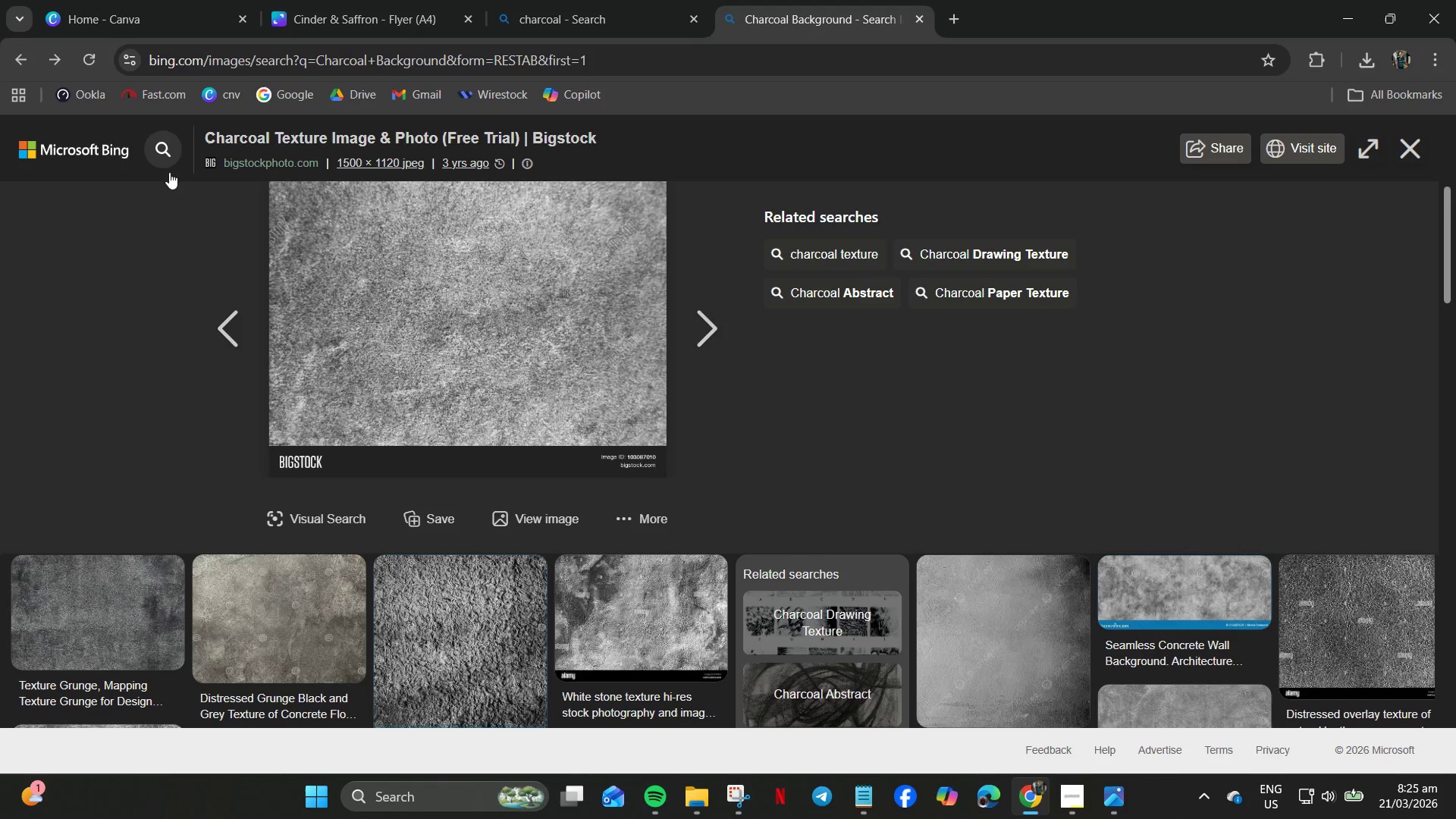 
left_click_drag(start_coordinate=[240, 304], to_coordinate=[240, 308])
 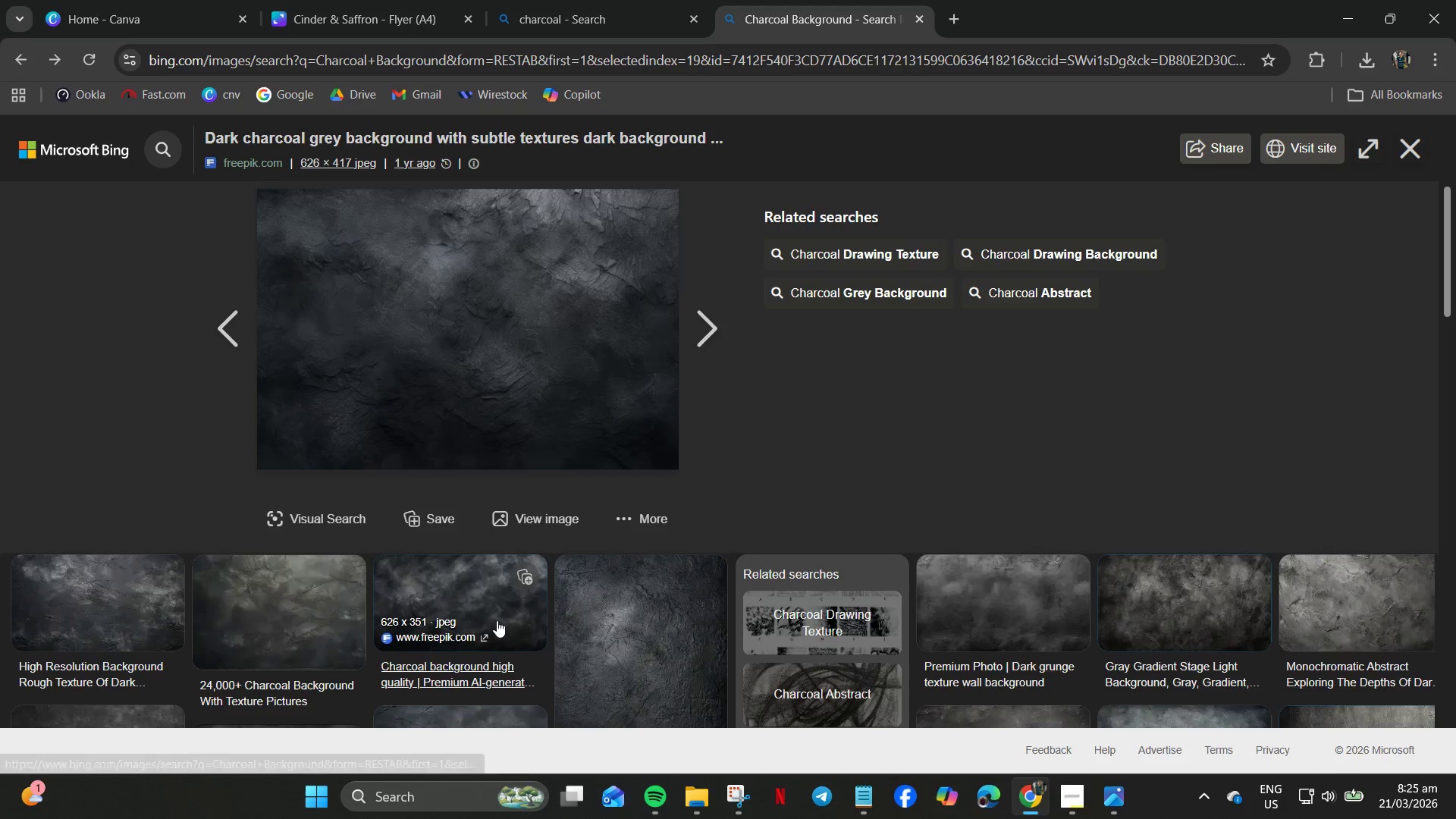 
scroll: coordinate [839, 666], scroll_direction: down, amount: 4.0
 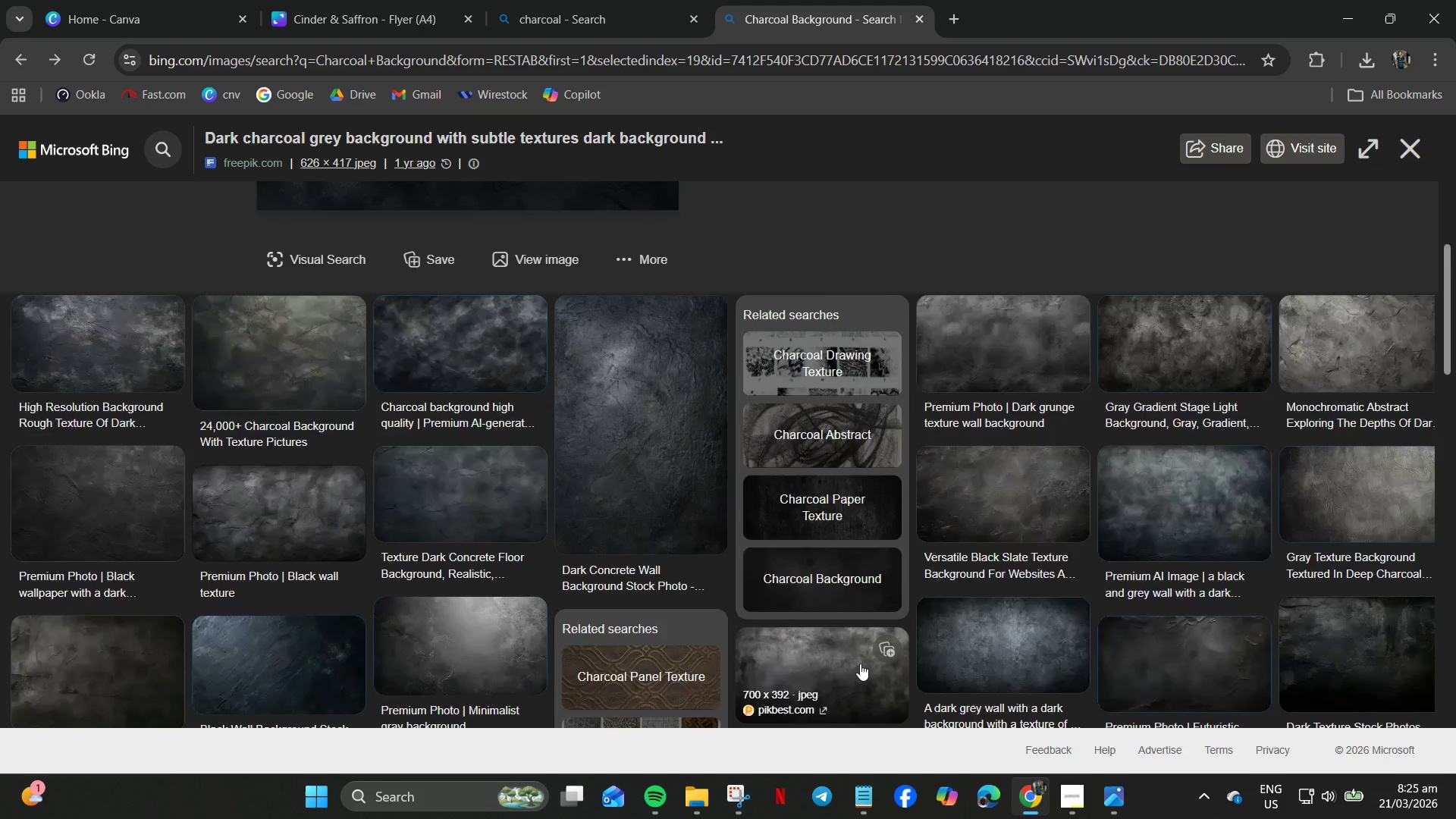 
mouse_move([836, 665])
 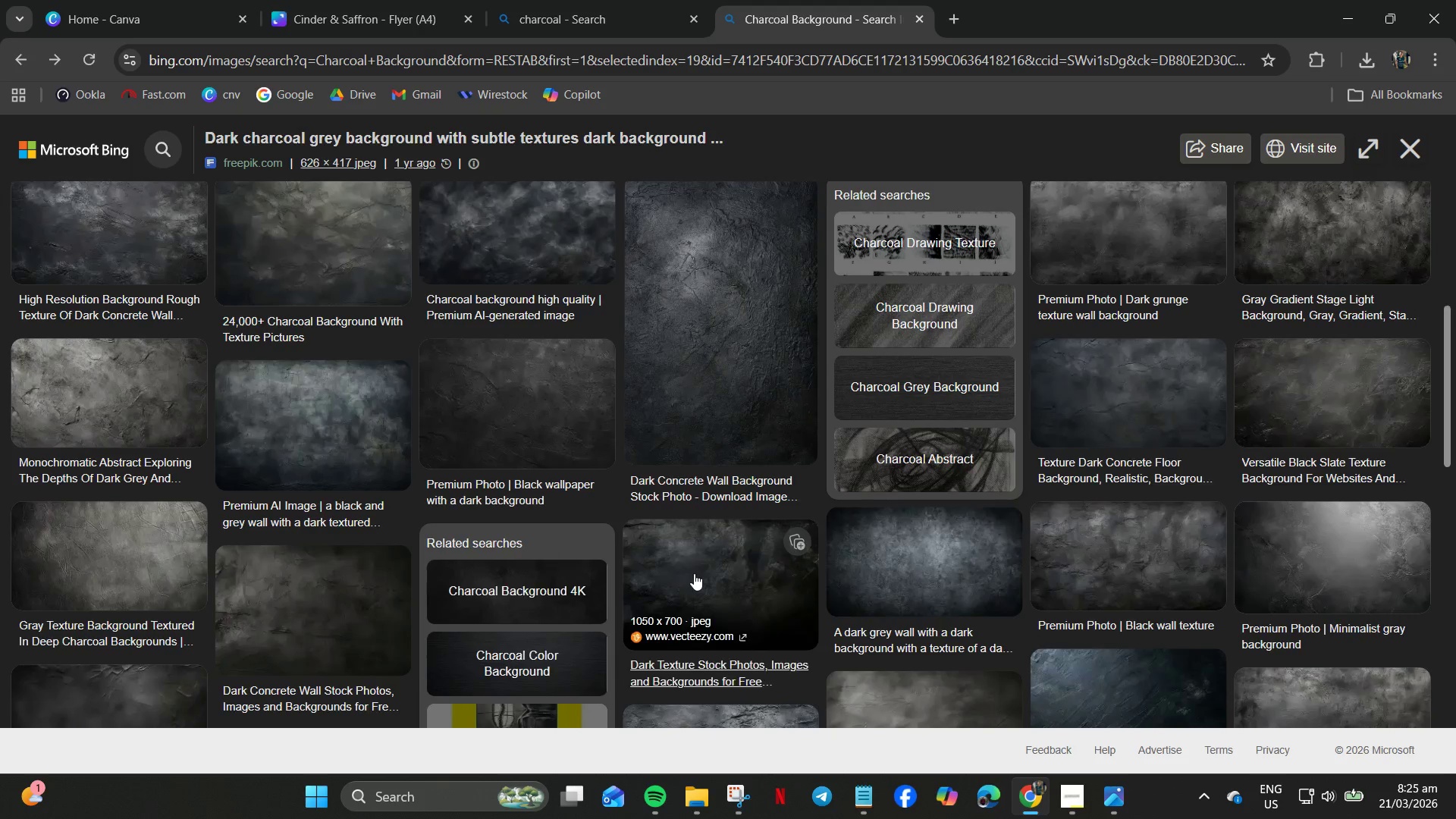 
scroll: coordinate [691, 585], scroll_direction: down, amount: 8.0
 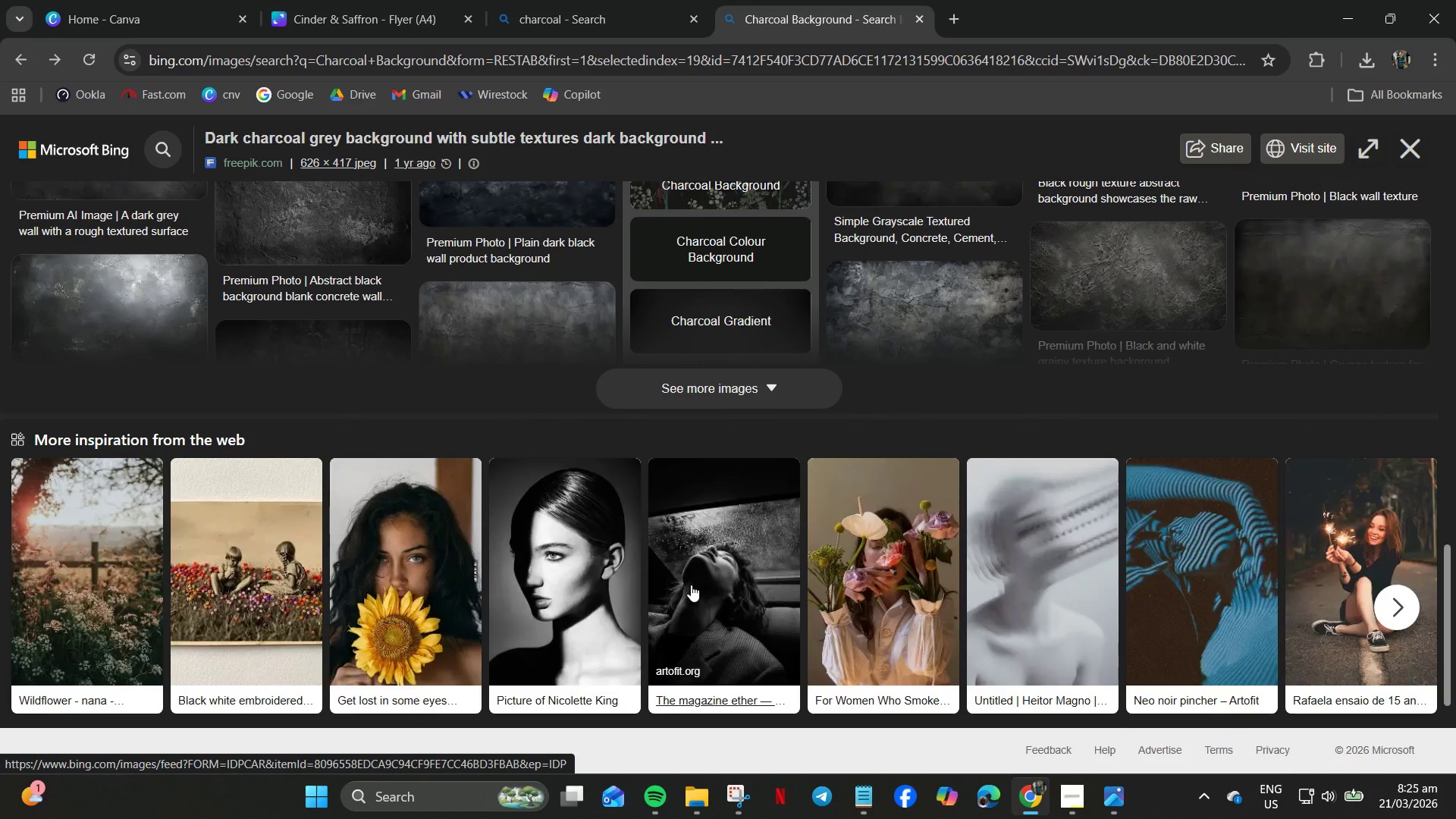 
scroll: coordinate [699, 579], scroll_direction: up, amount: 14.0
 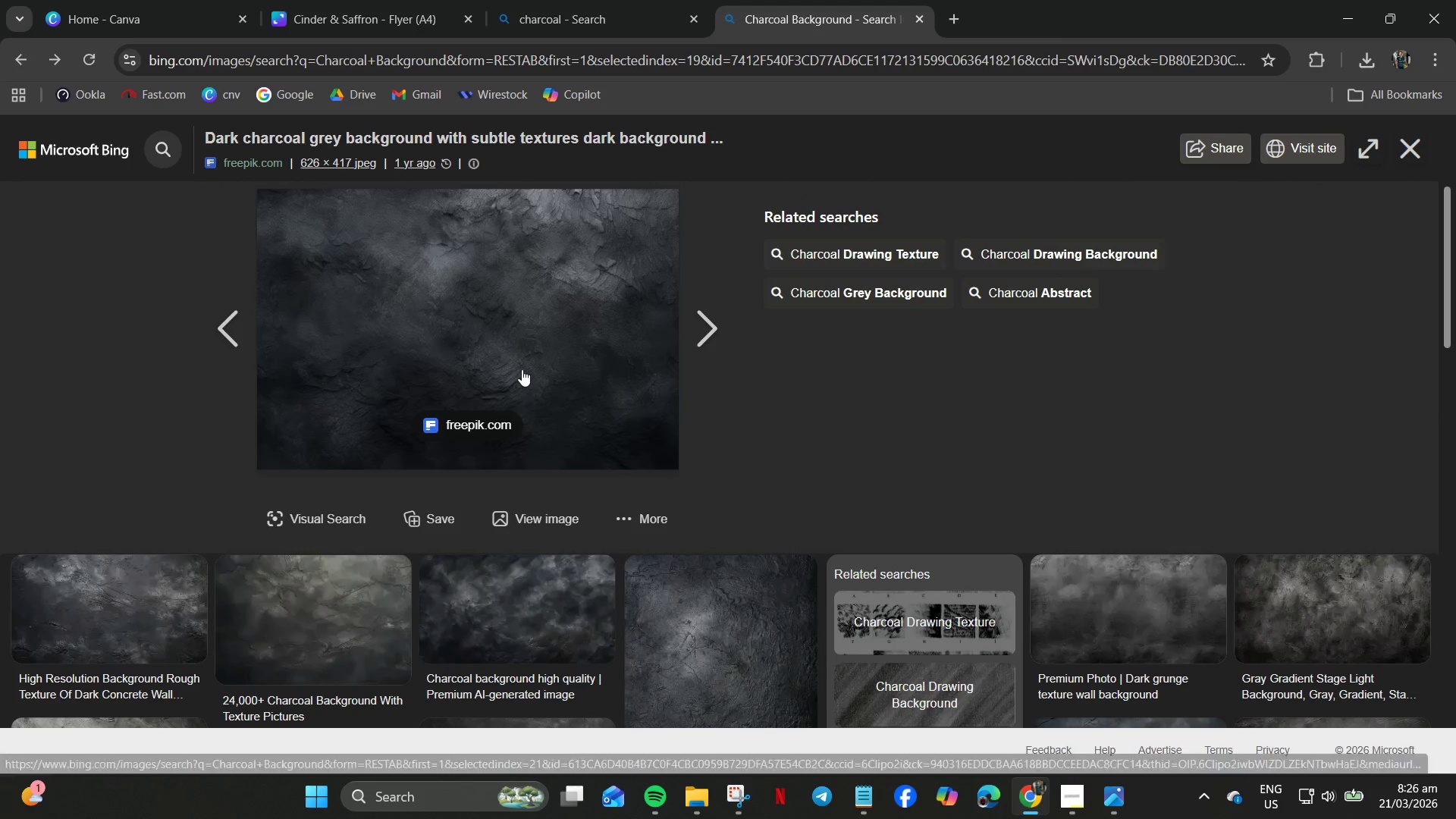 
right_click([532, 357])
 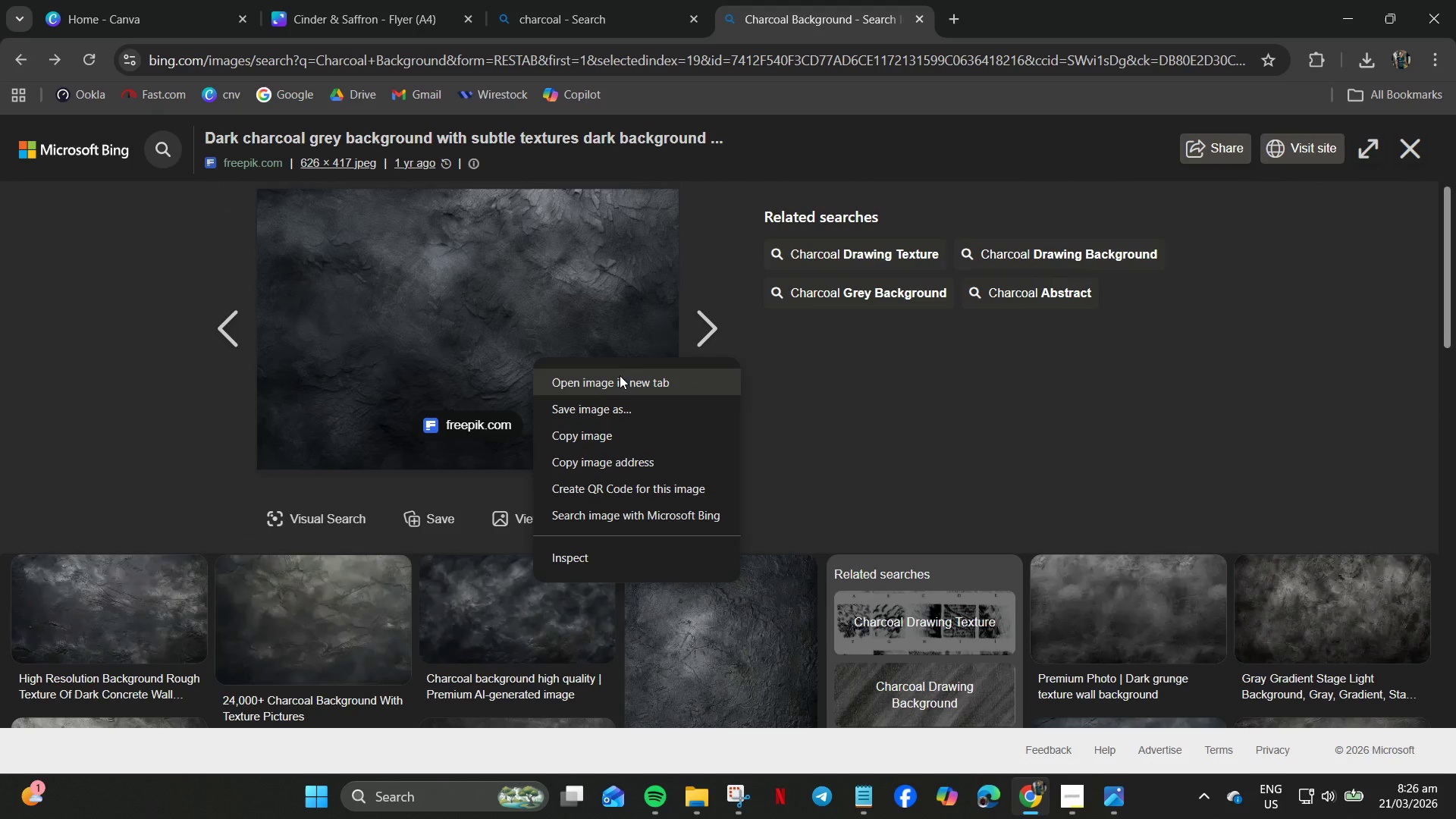 
left_click([621, 382])
 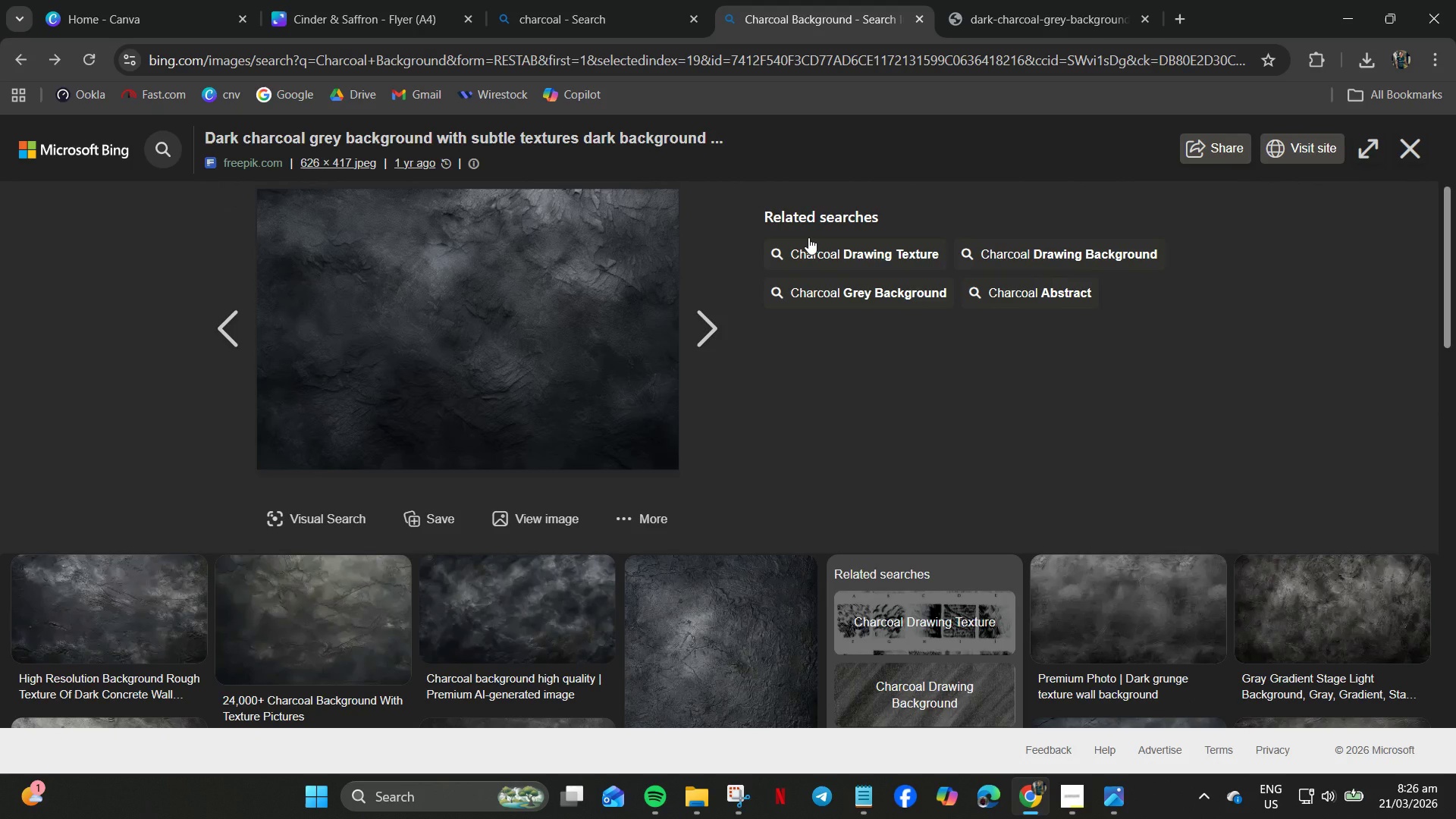 
wait(16.89)
 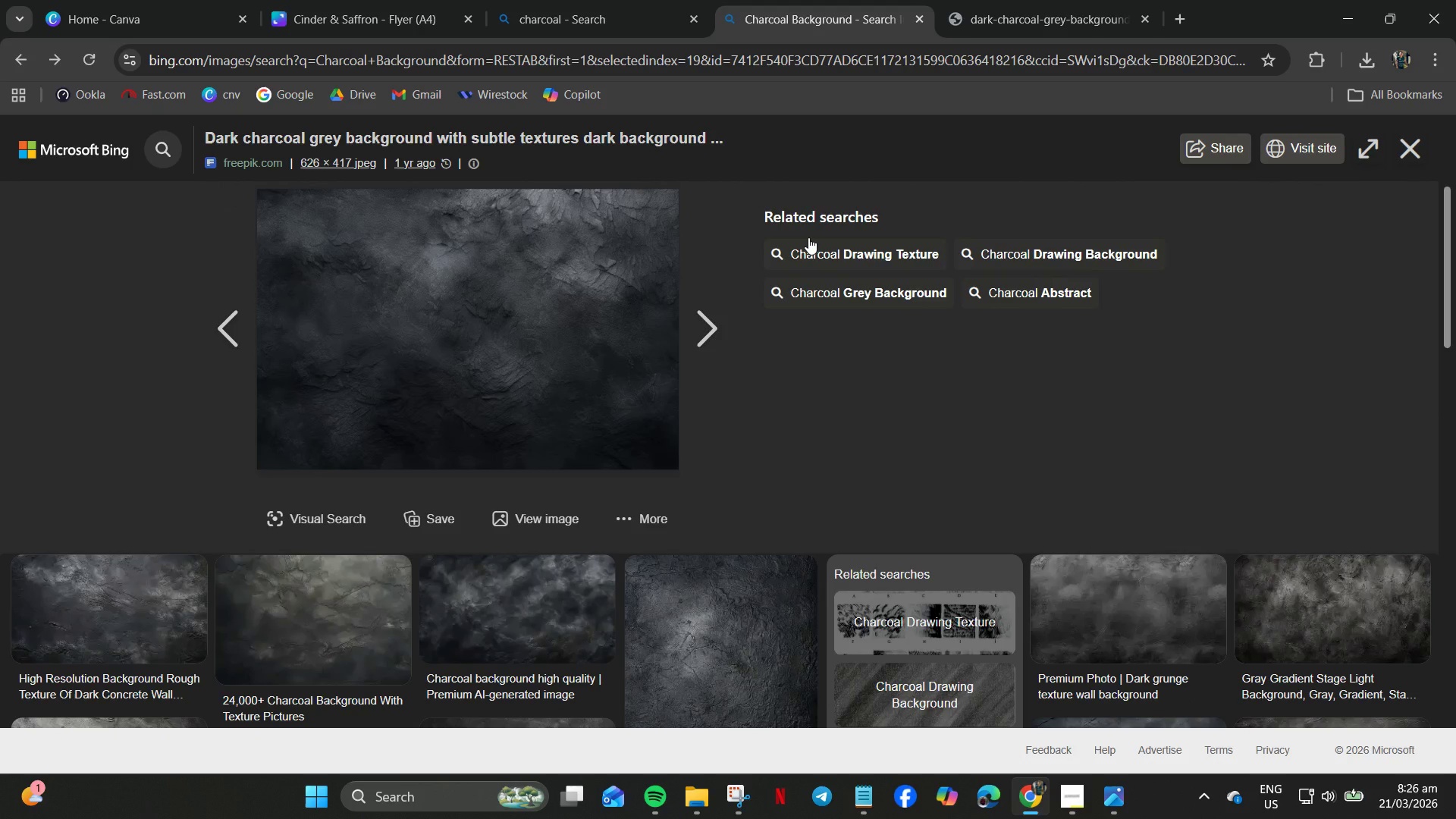 
left_click([1002, 36])
 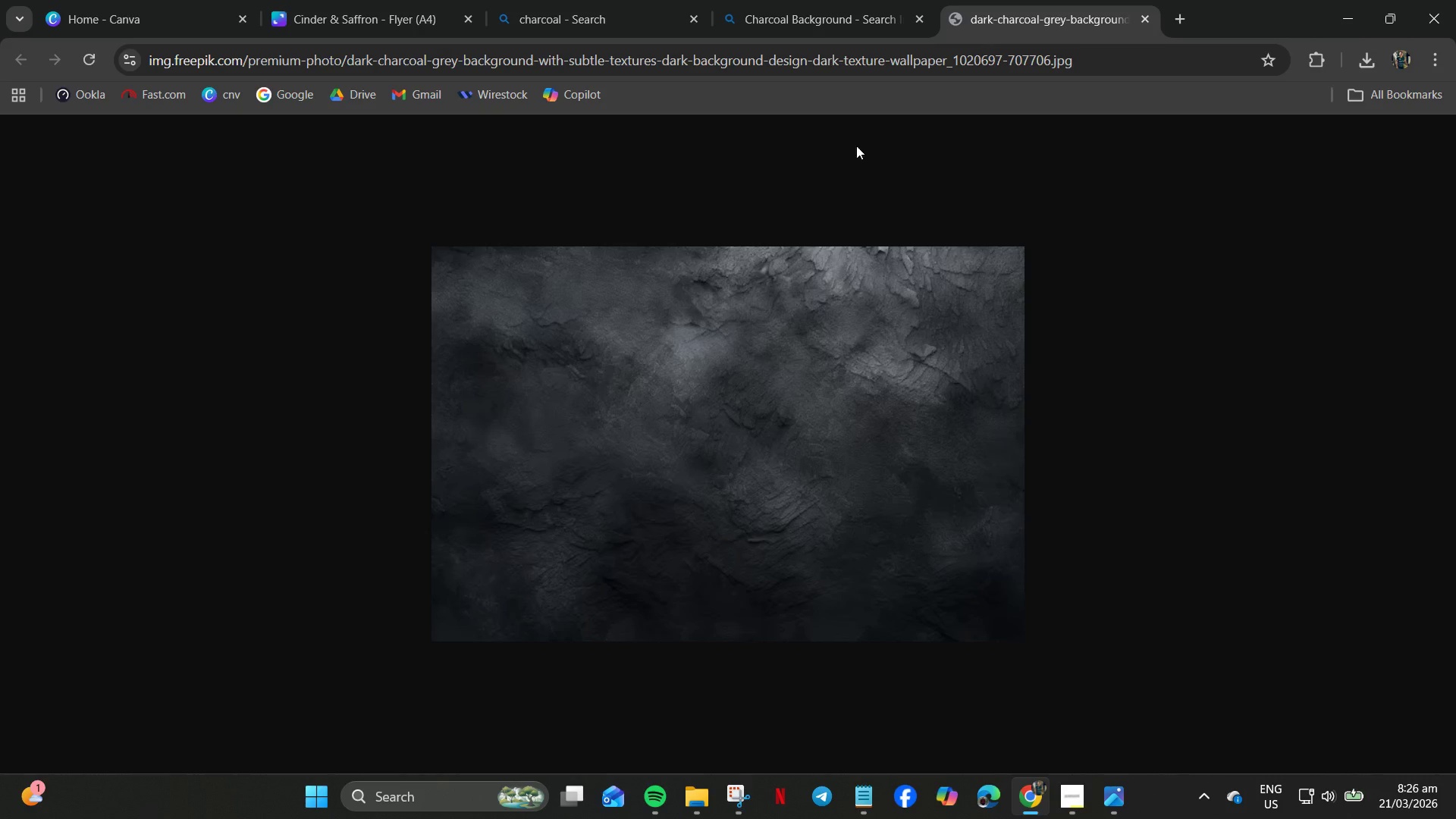 
right_click([751, 398])
 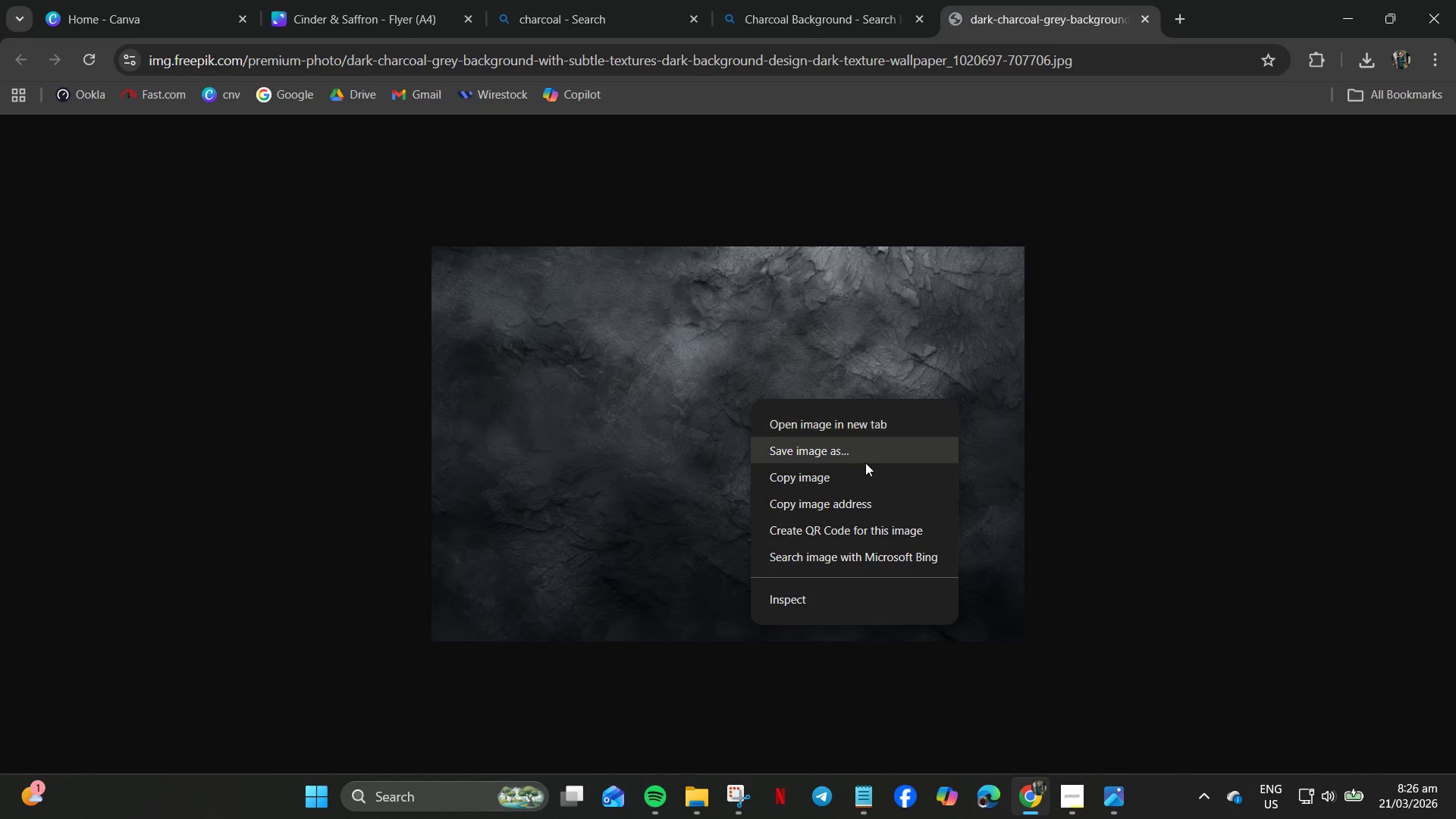 
left_click([865, 463])
 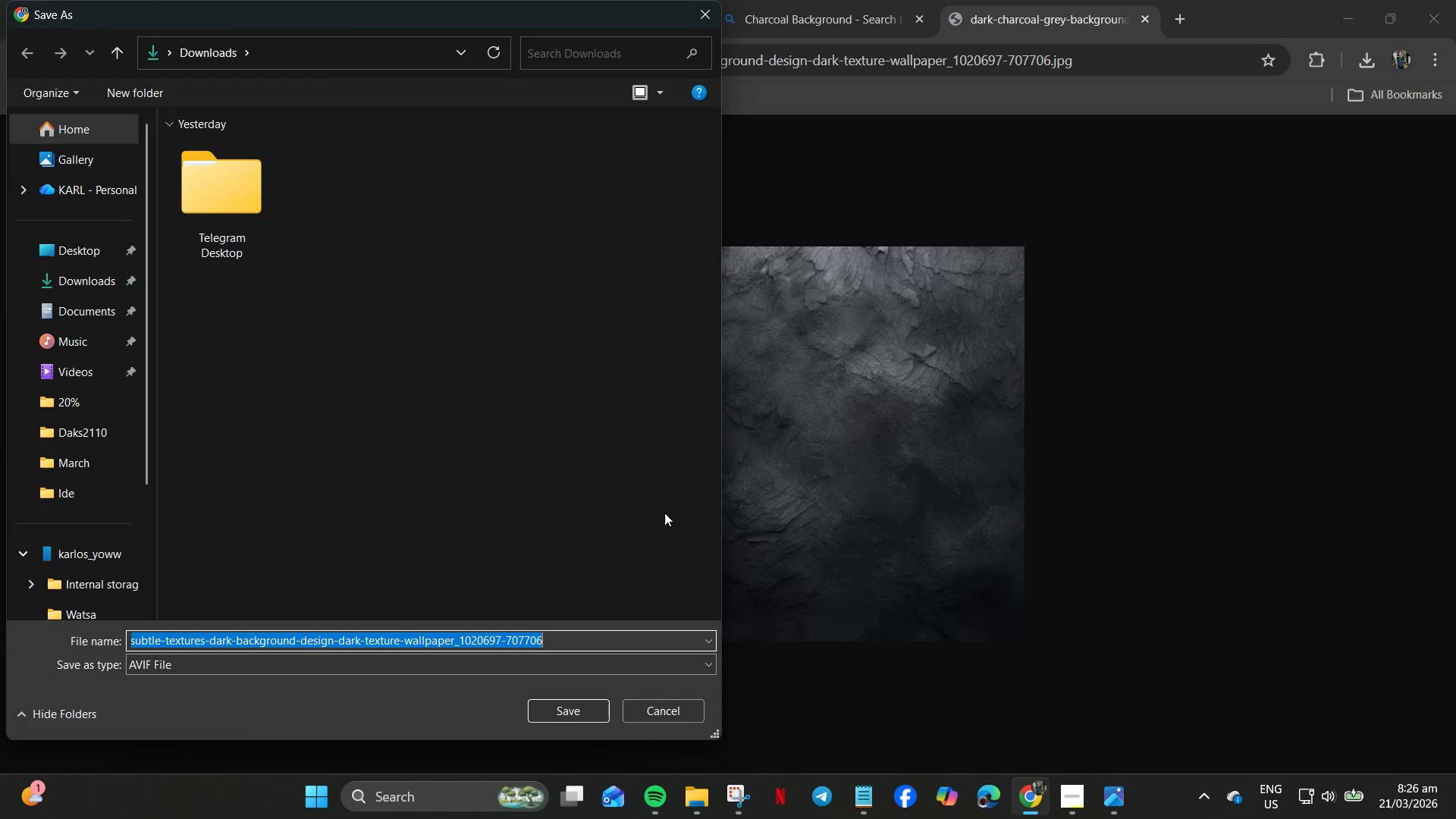 
left_click([84, 268])
 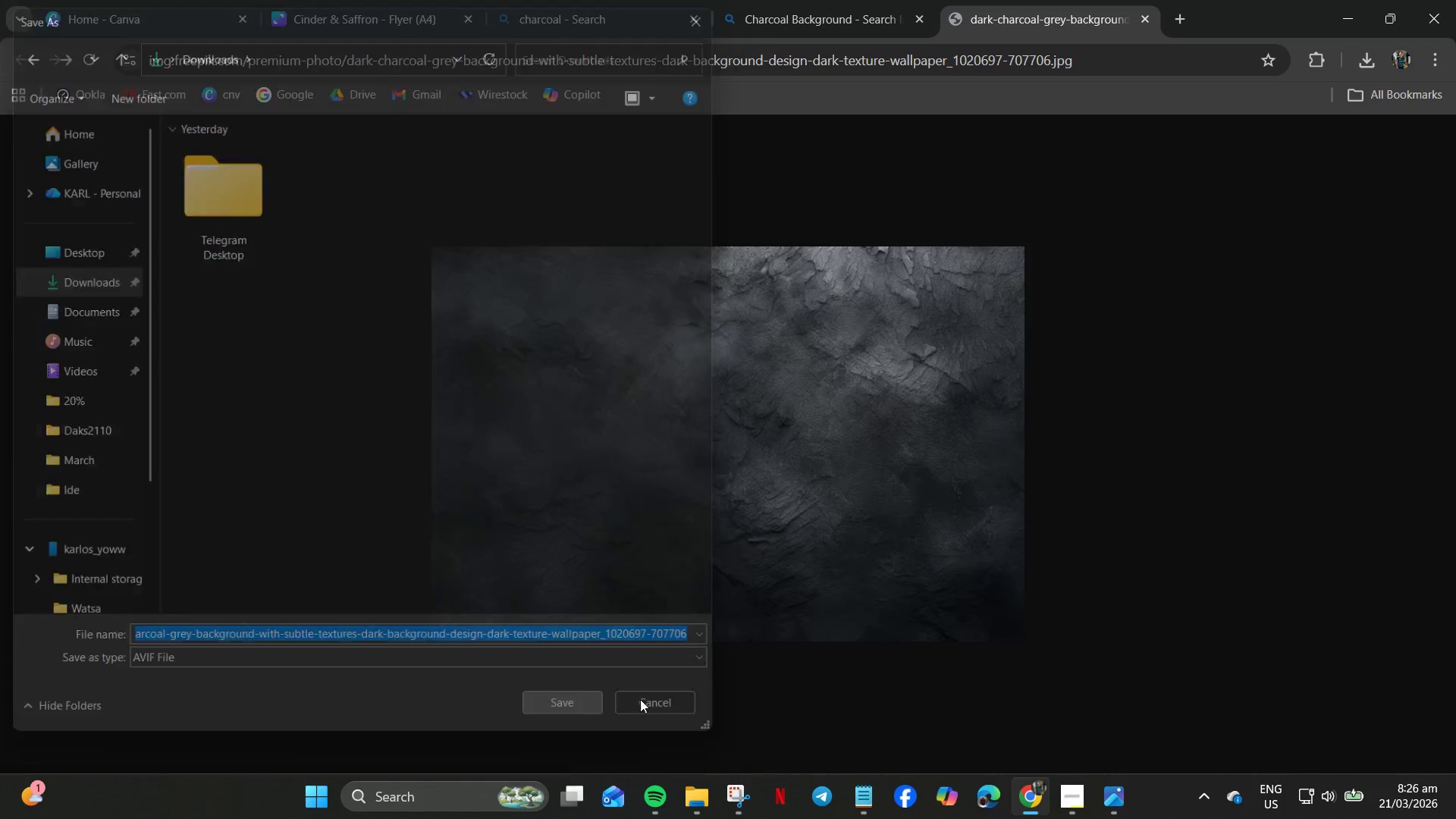 
left_click([852, 0])
 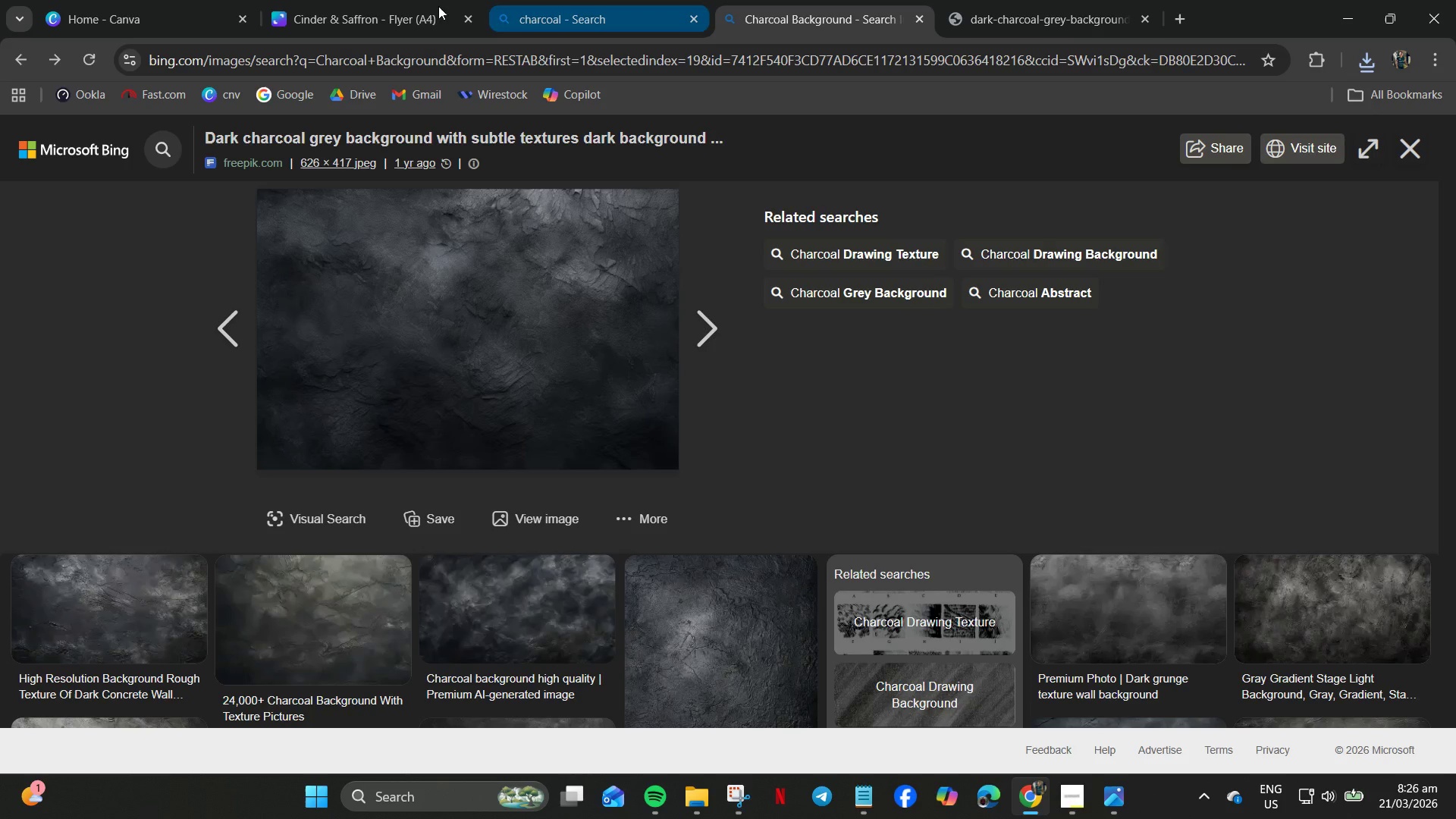 
left_click([421, 6])
 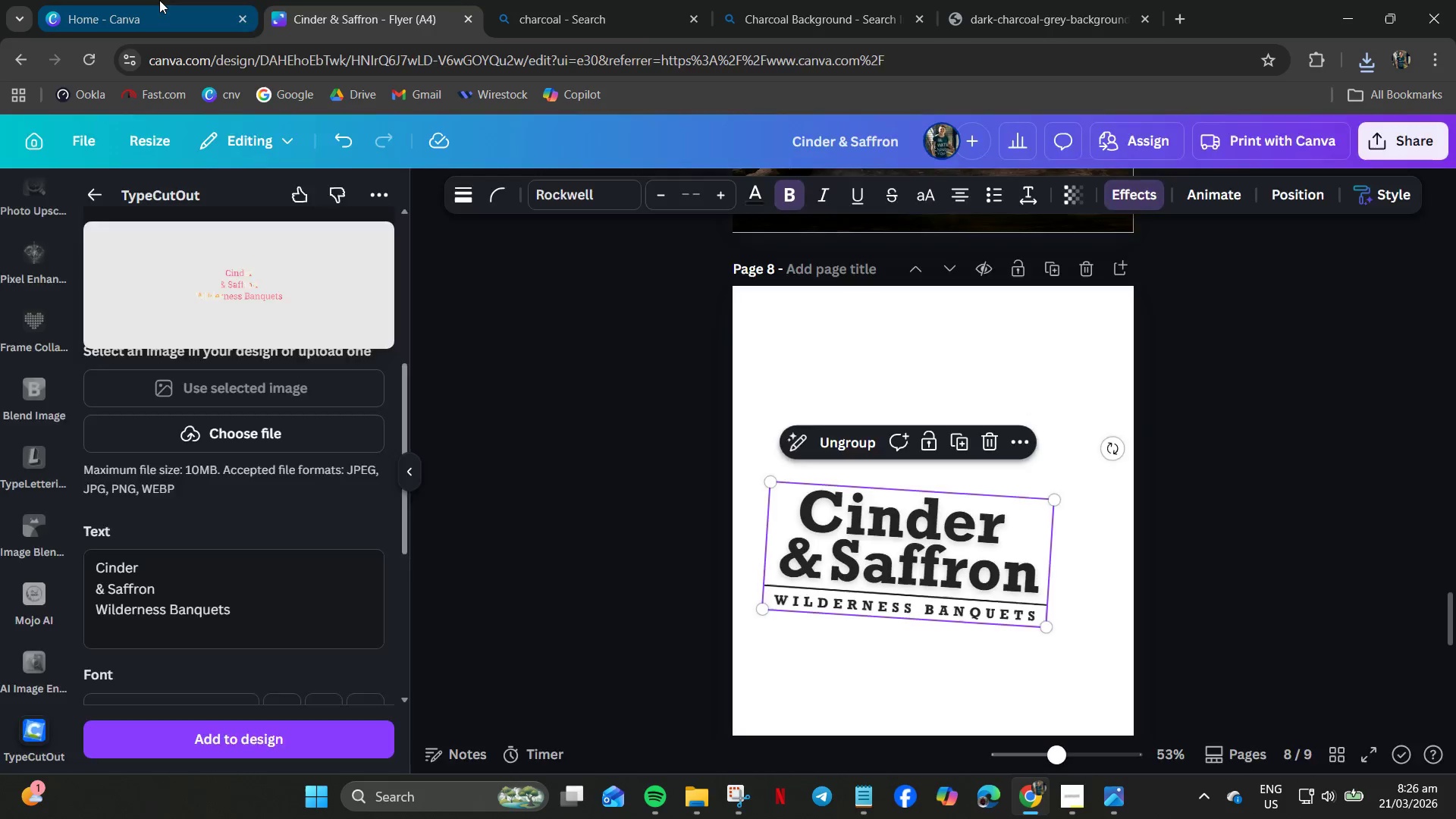 
double_click([393, 17])
 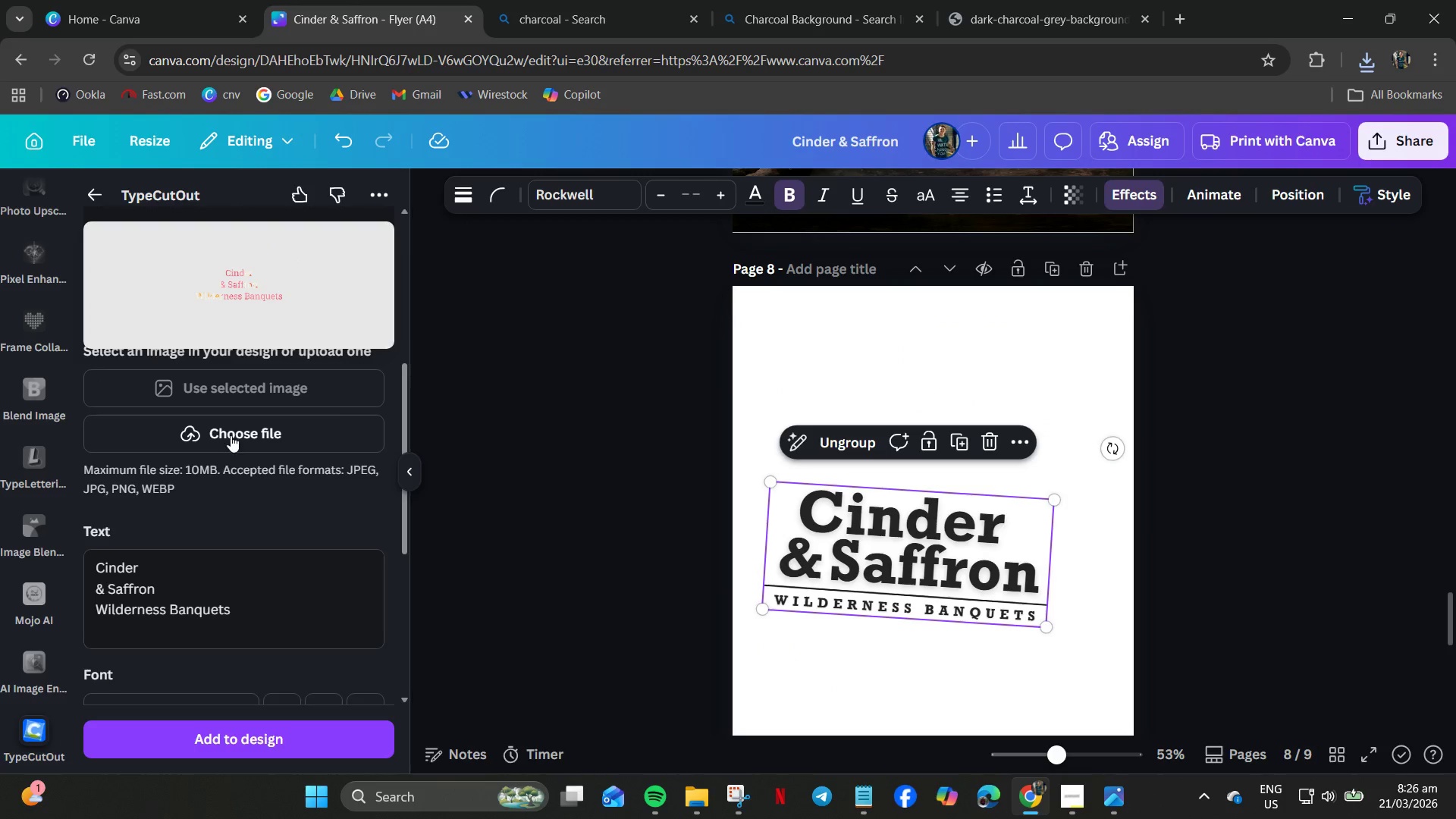 
left_click([232, 440])
 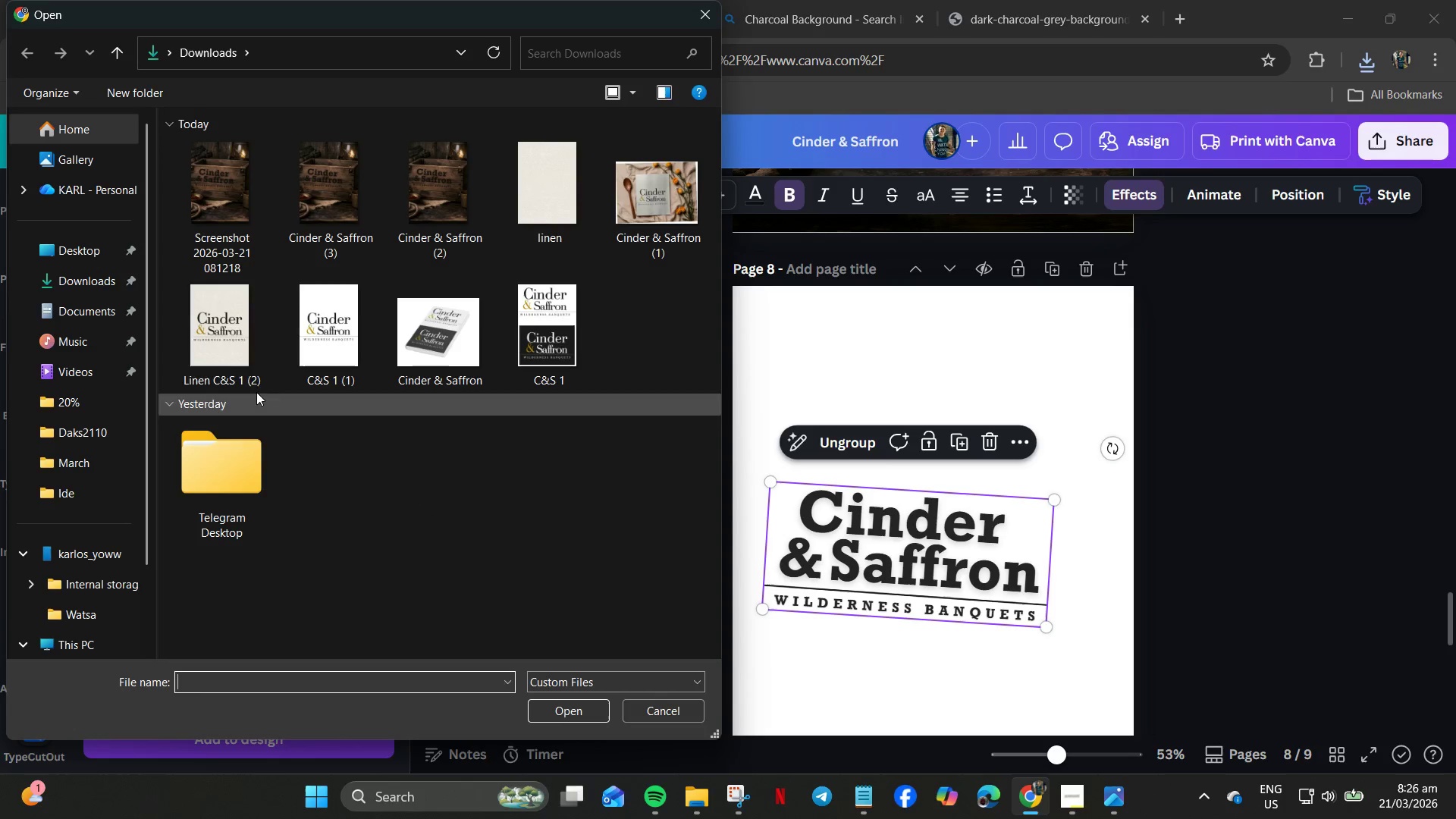 
left_click([81, 292])
 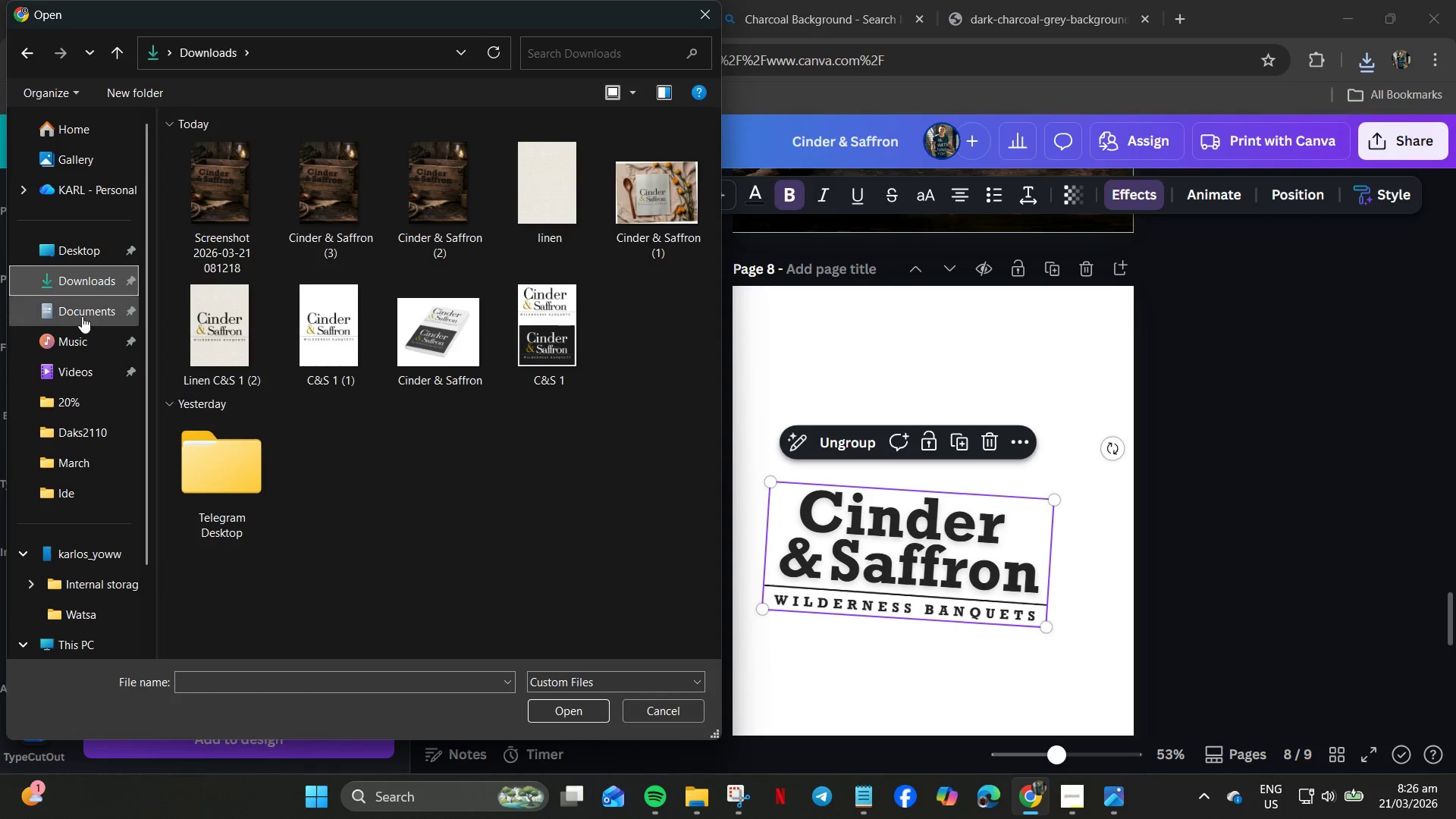 
left_click([83, 318])
 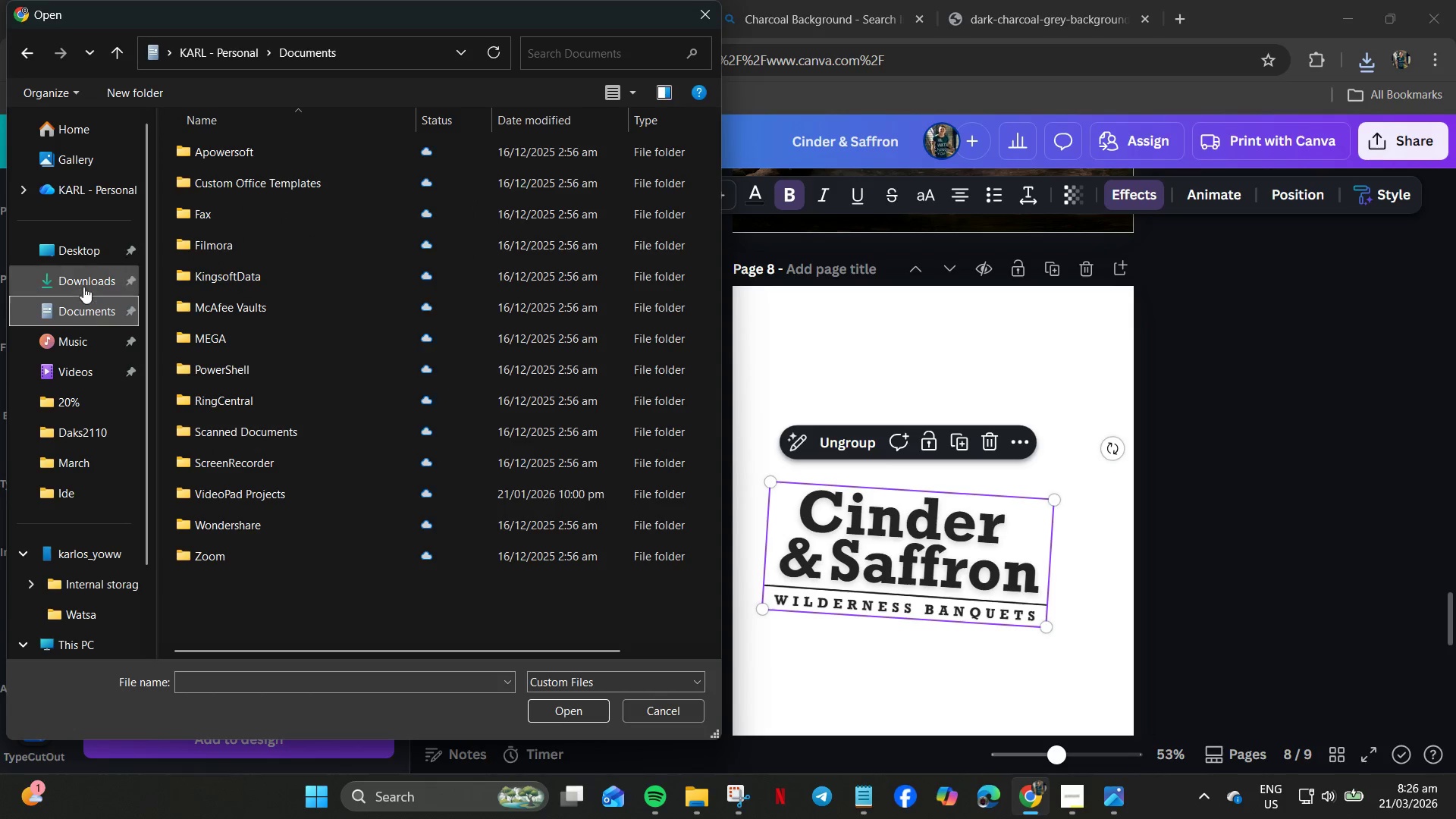 
left_click([83, 285])
 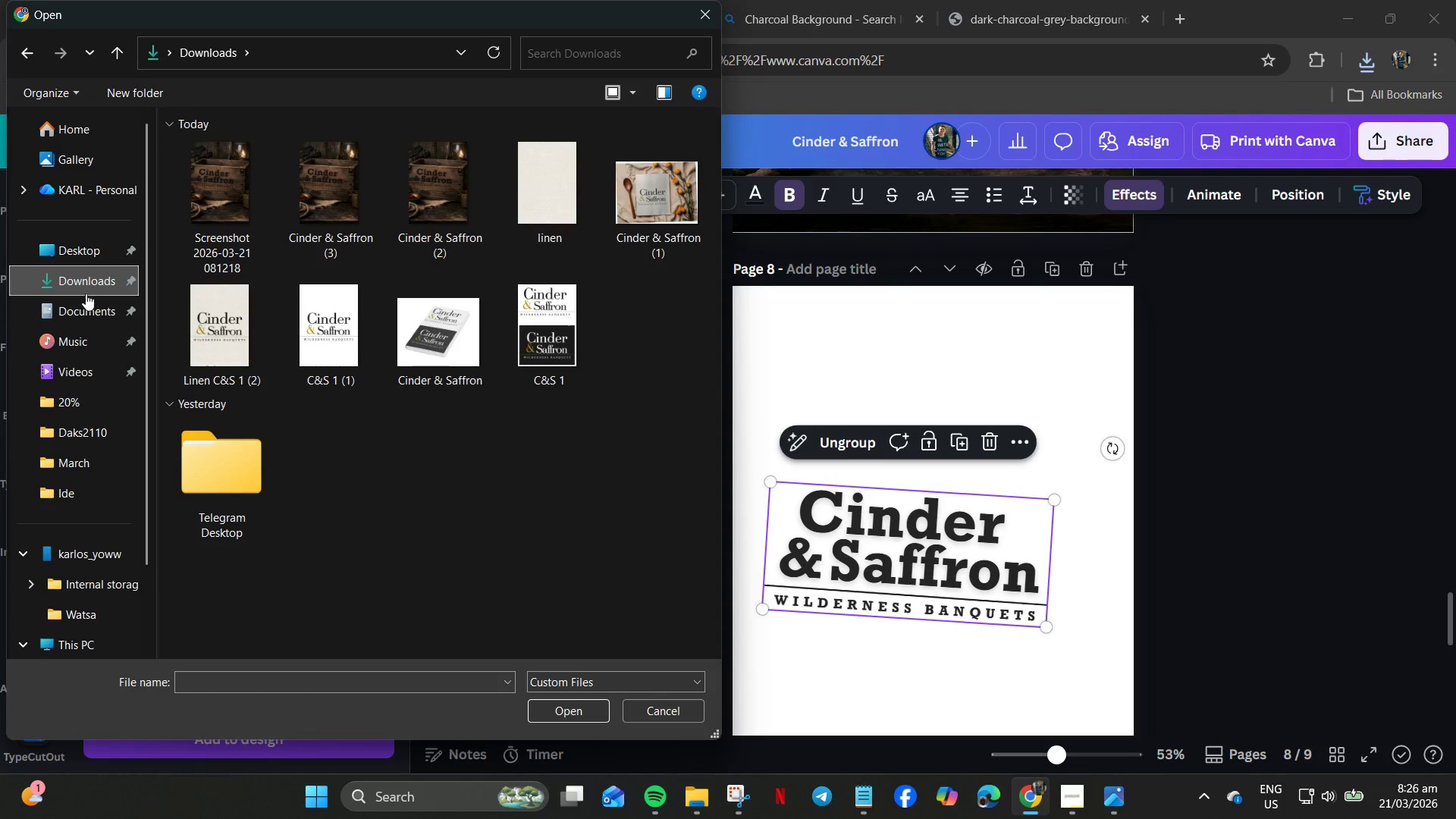 
left_click([1072, 2])
 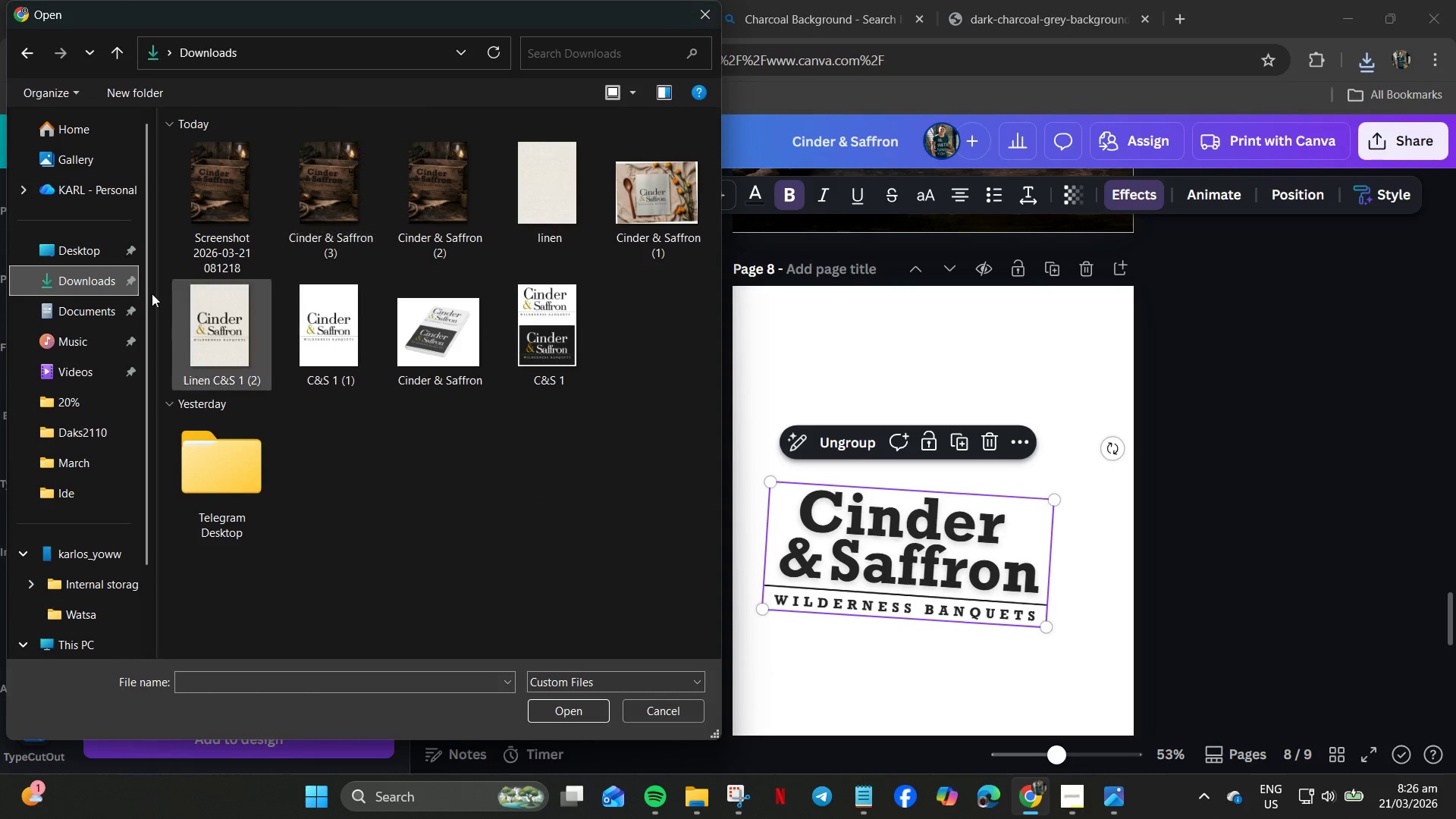 
double_click([91, 278])
 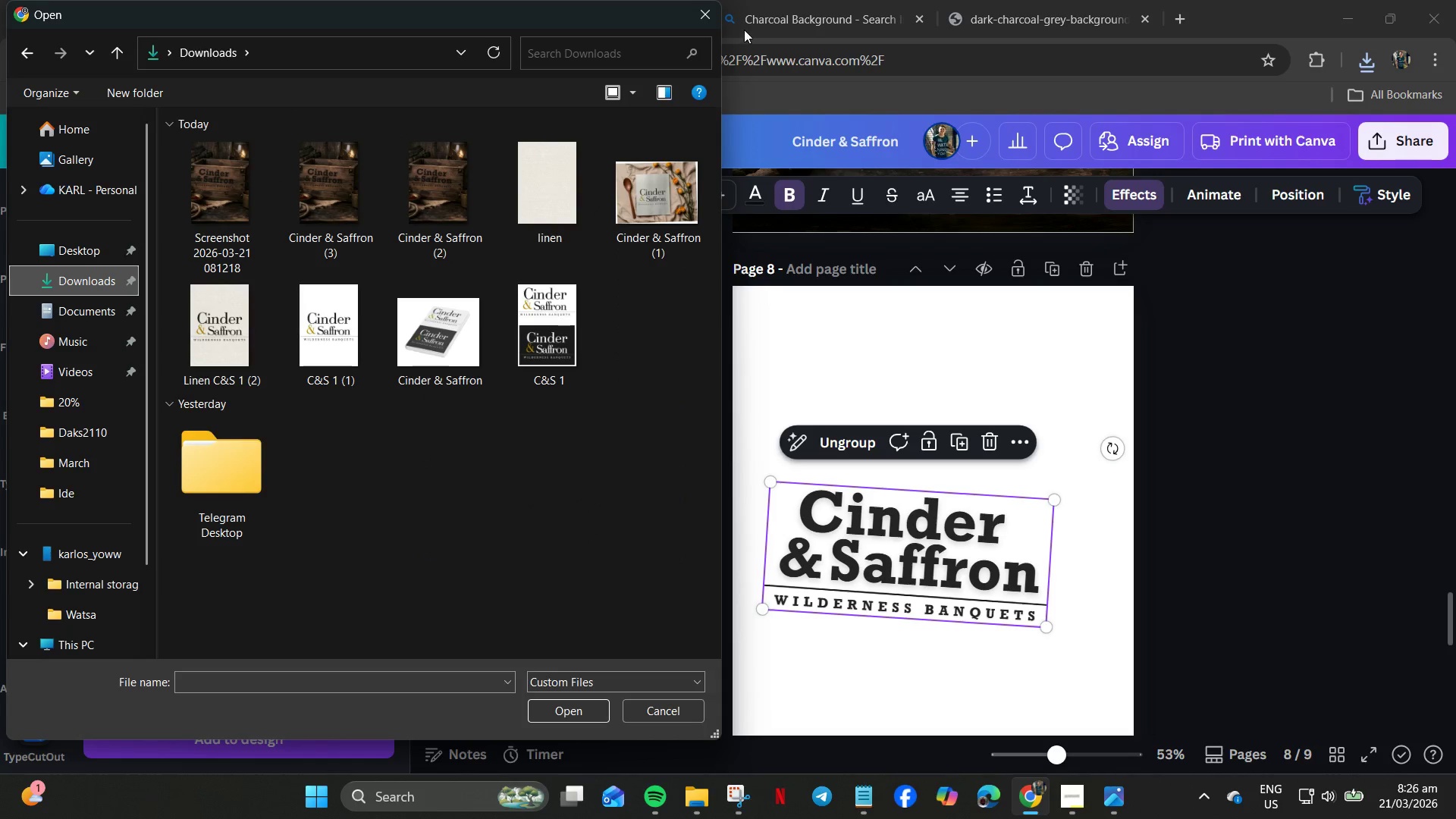 
left_click([694, 18])
 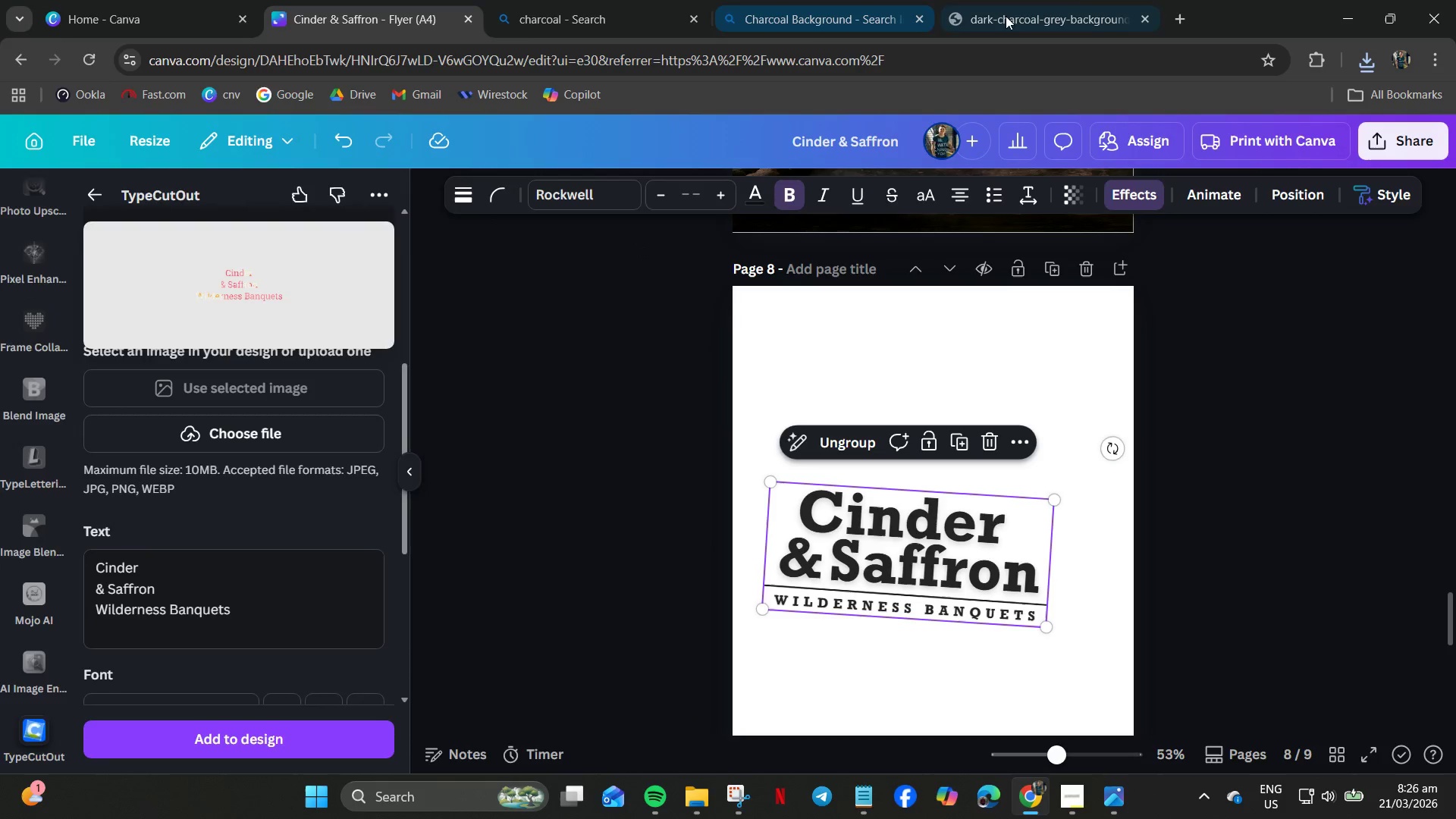 
left_click([1018, 12])
 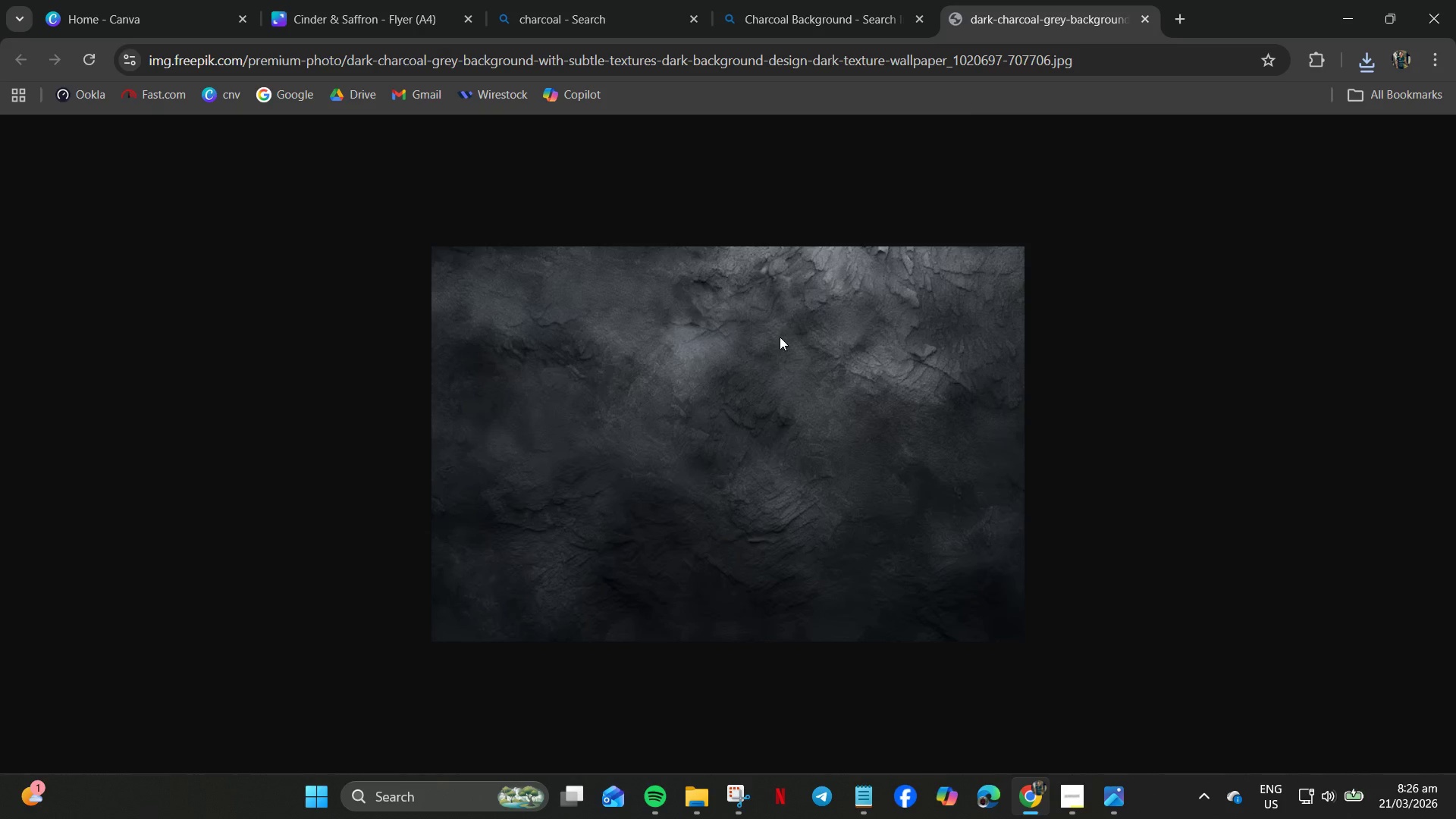 
right_click([706, 383])
 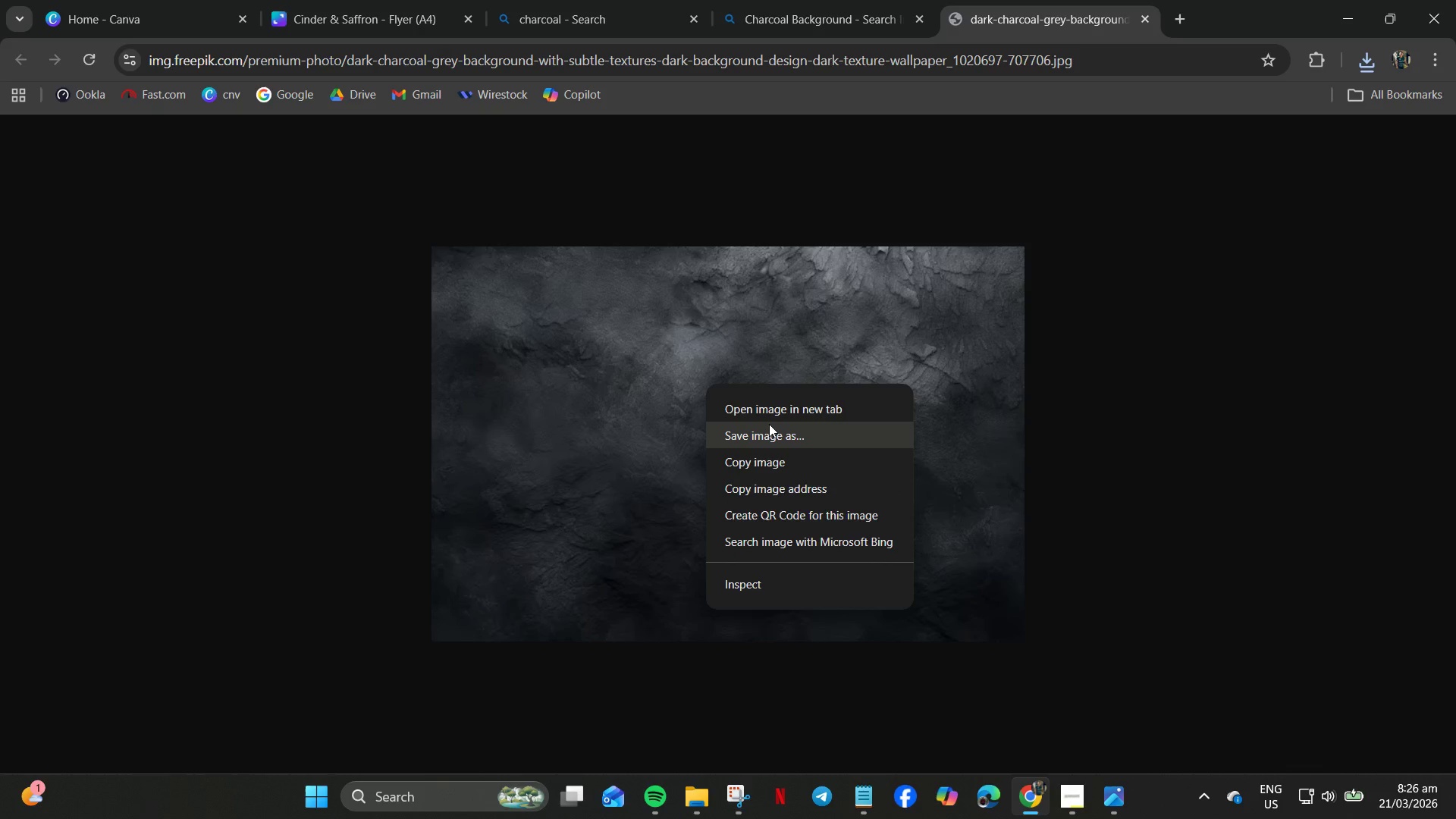 
left_click([769, 424])
 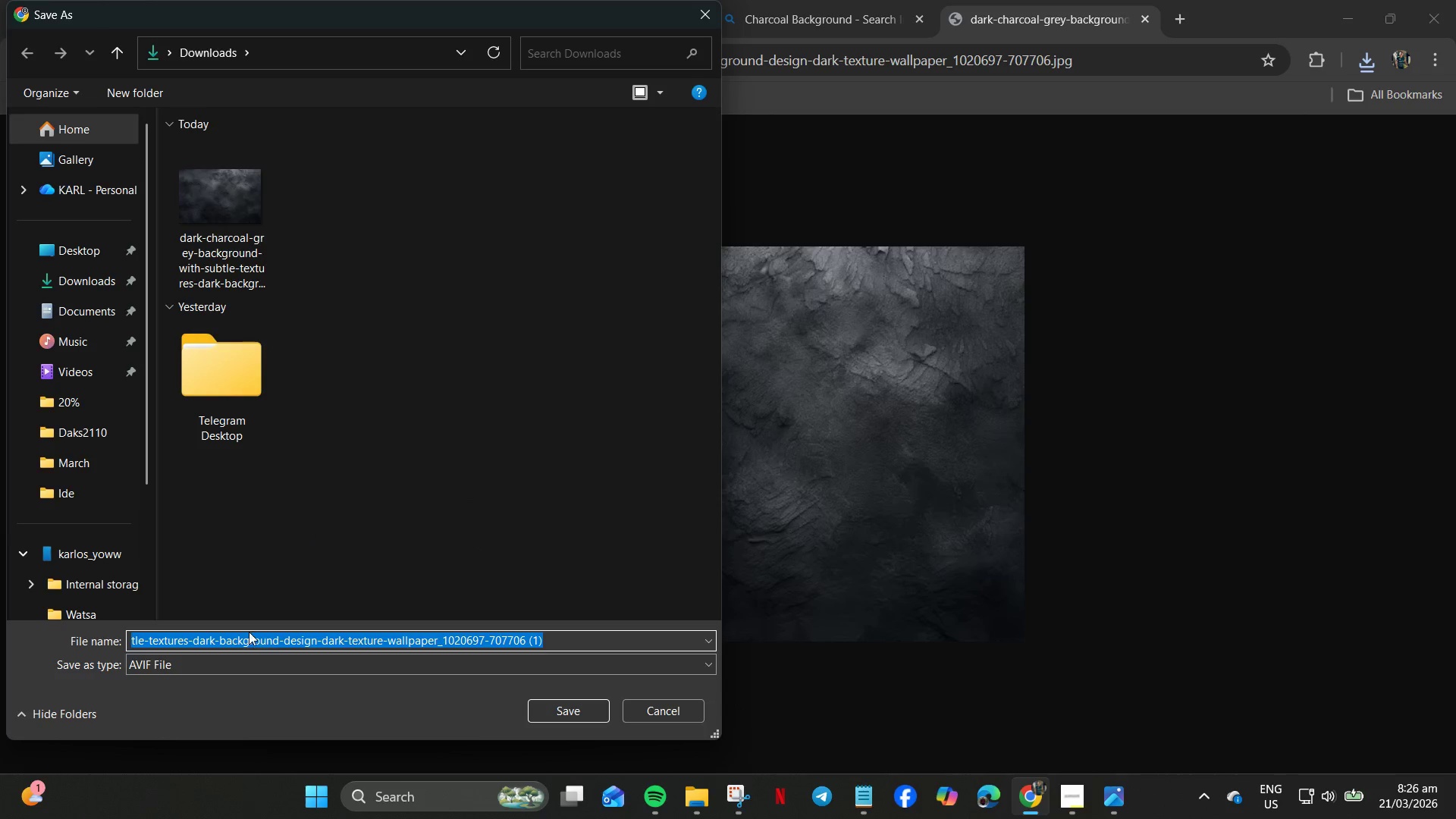 
left_click([196, 669])
 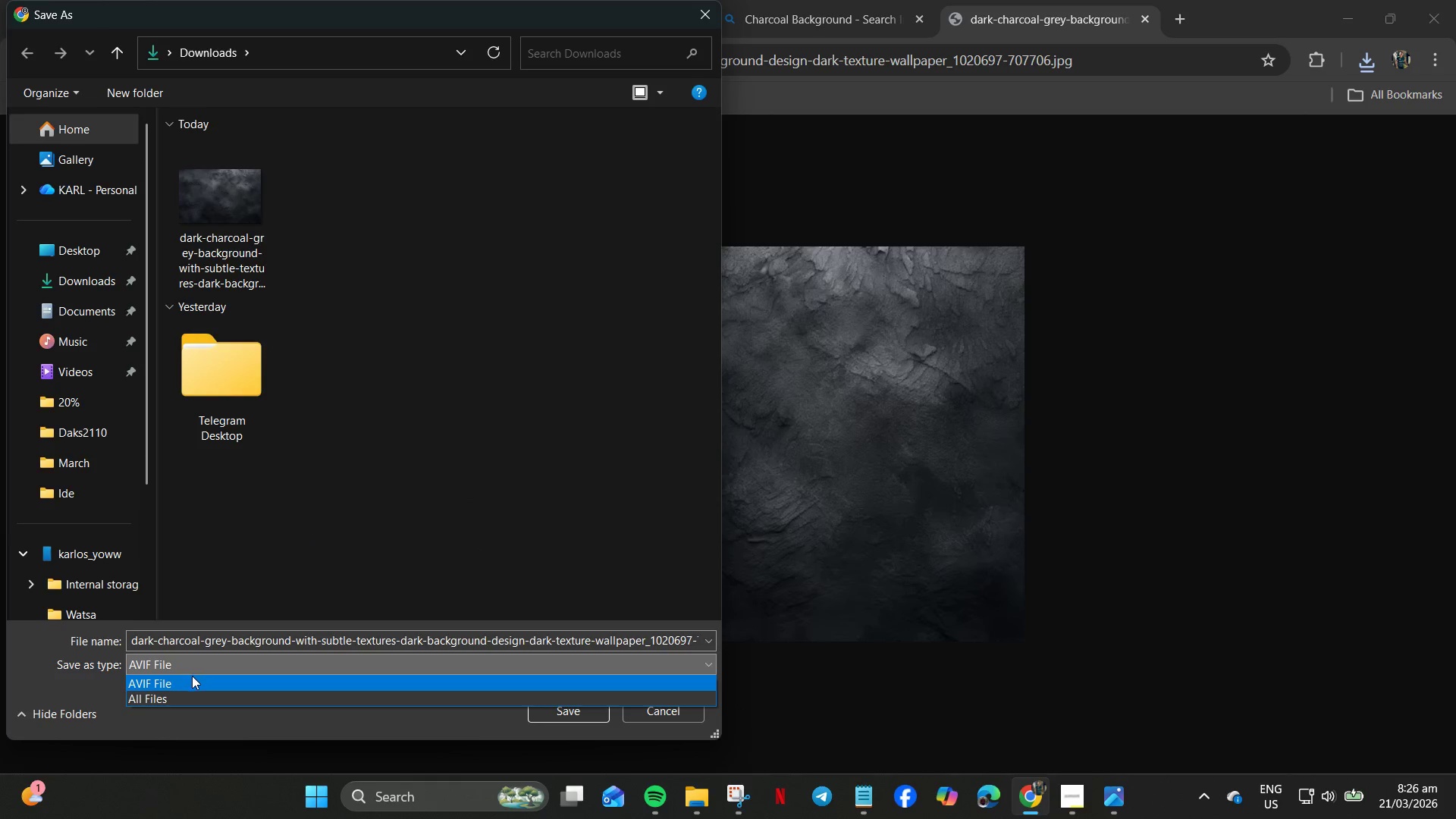 
left_click([403, 516])
 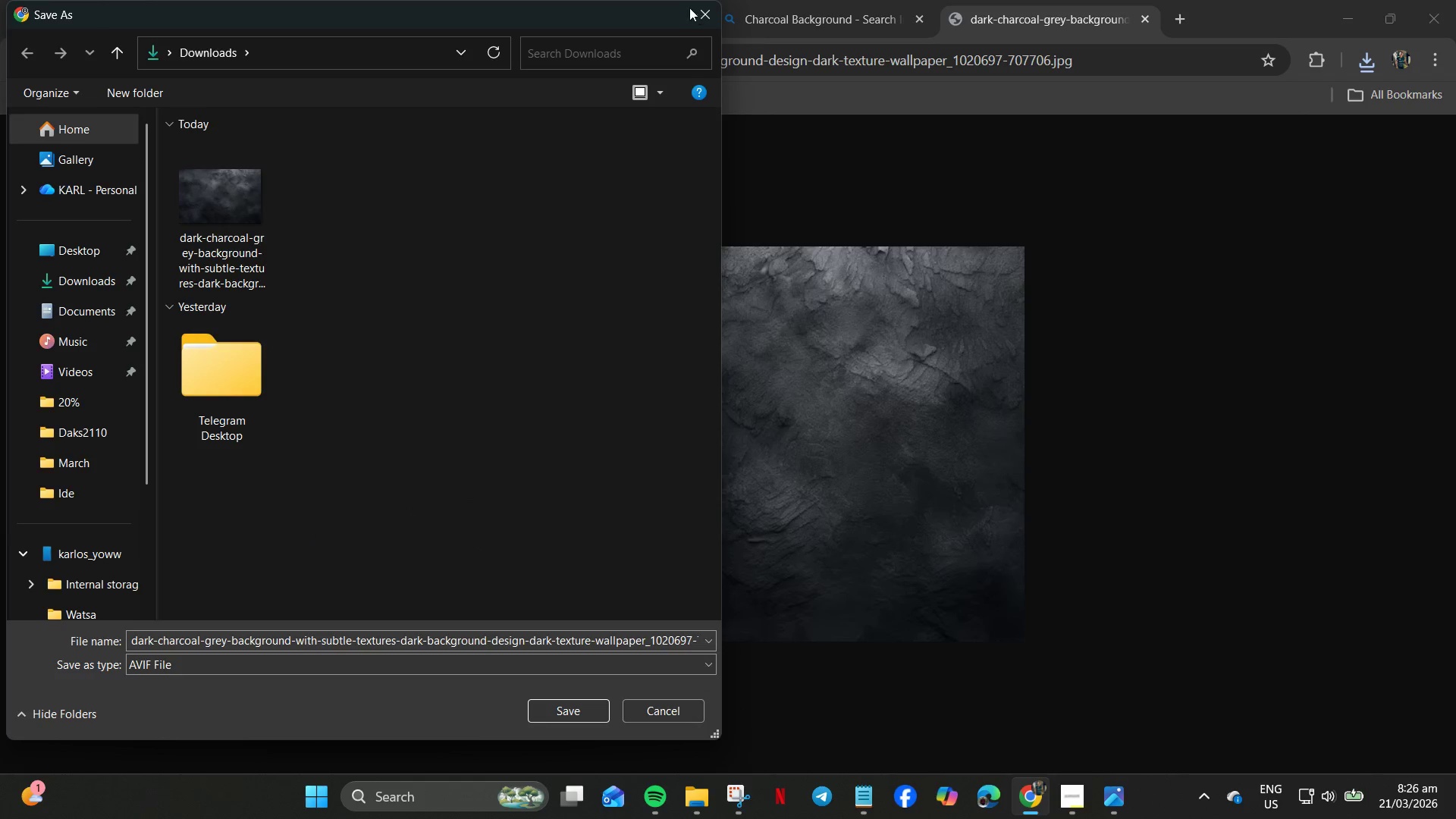 
left_click([708, 17])
 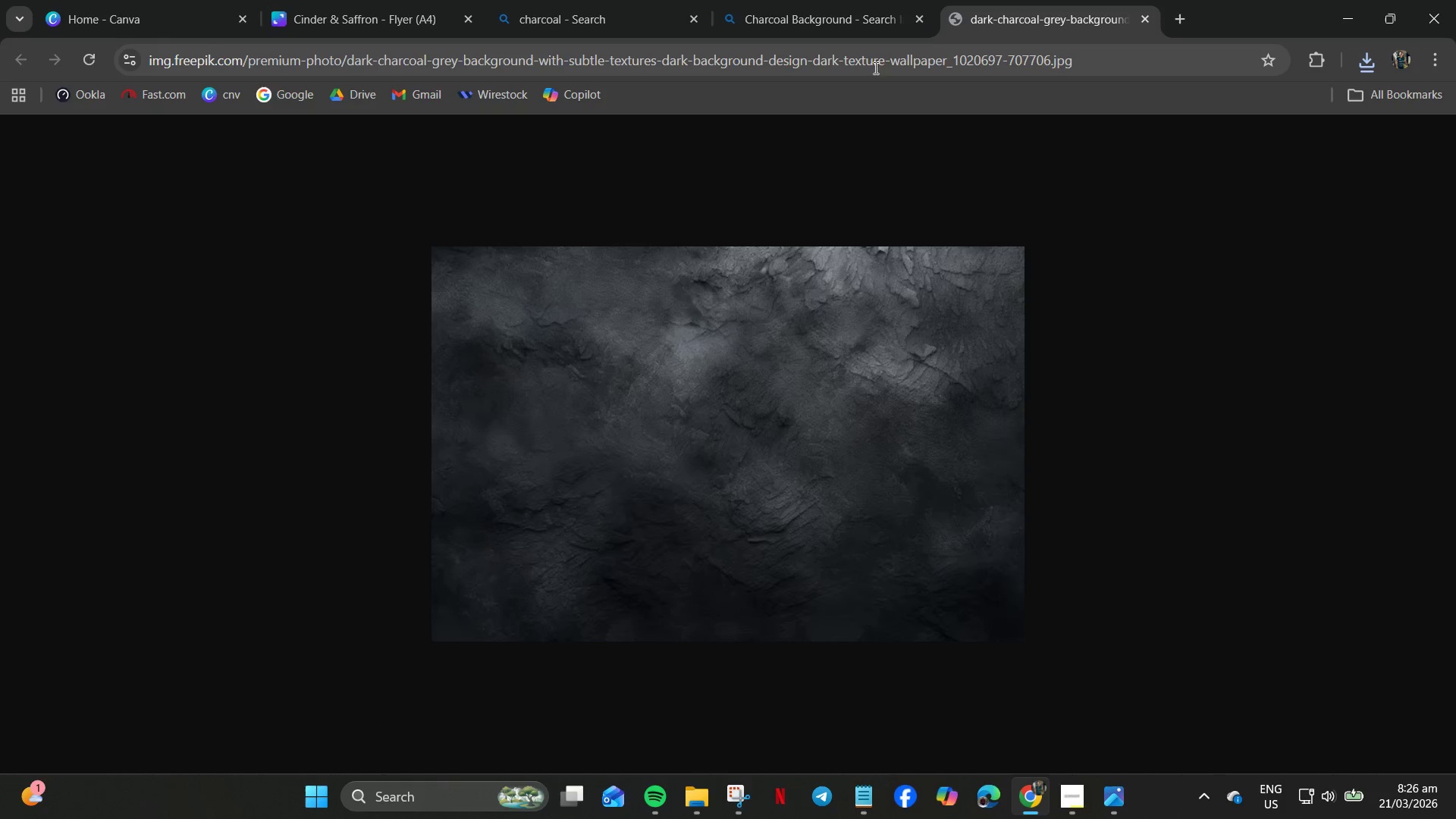 
left_click([833, 11])
 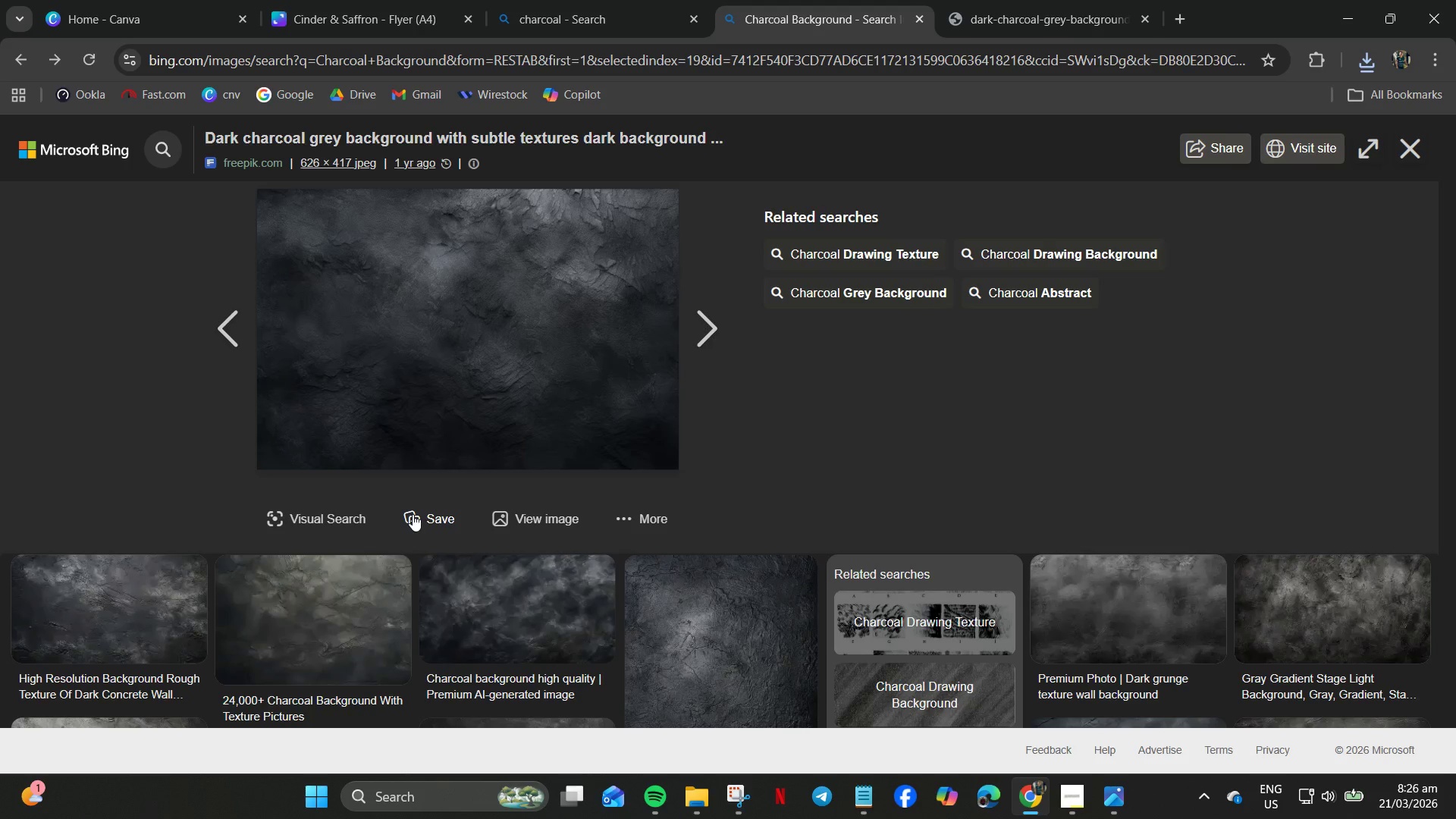 
left_click([420, 517])
 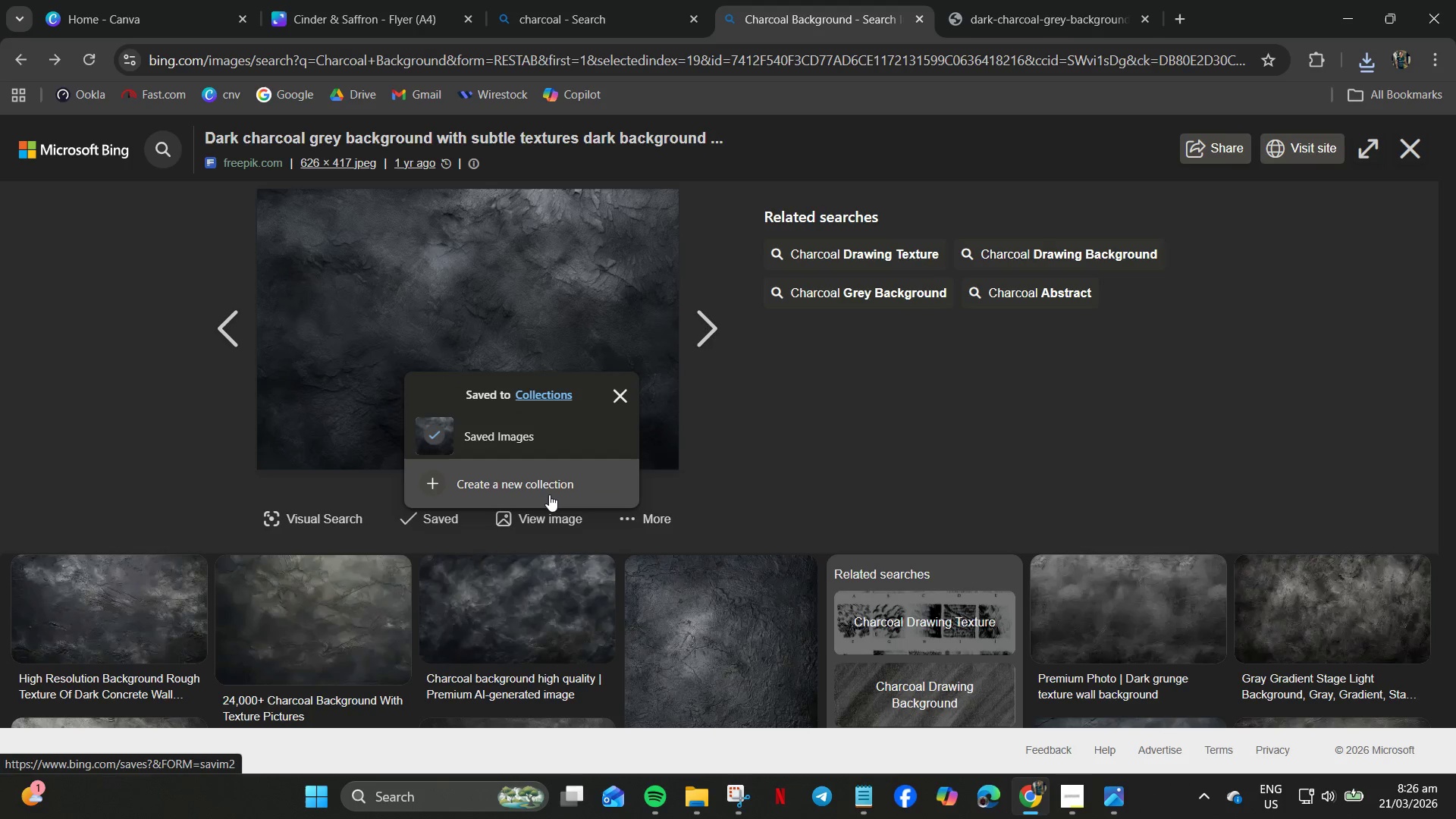 
left_click([629, 404])
 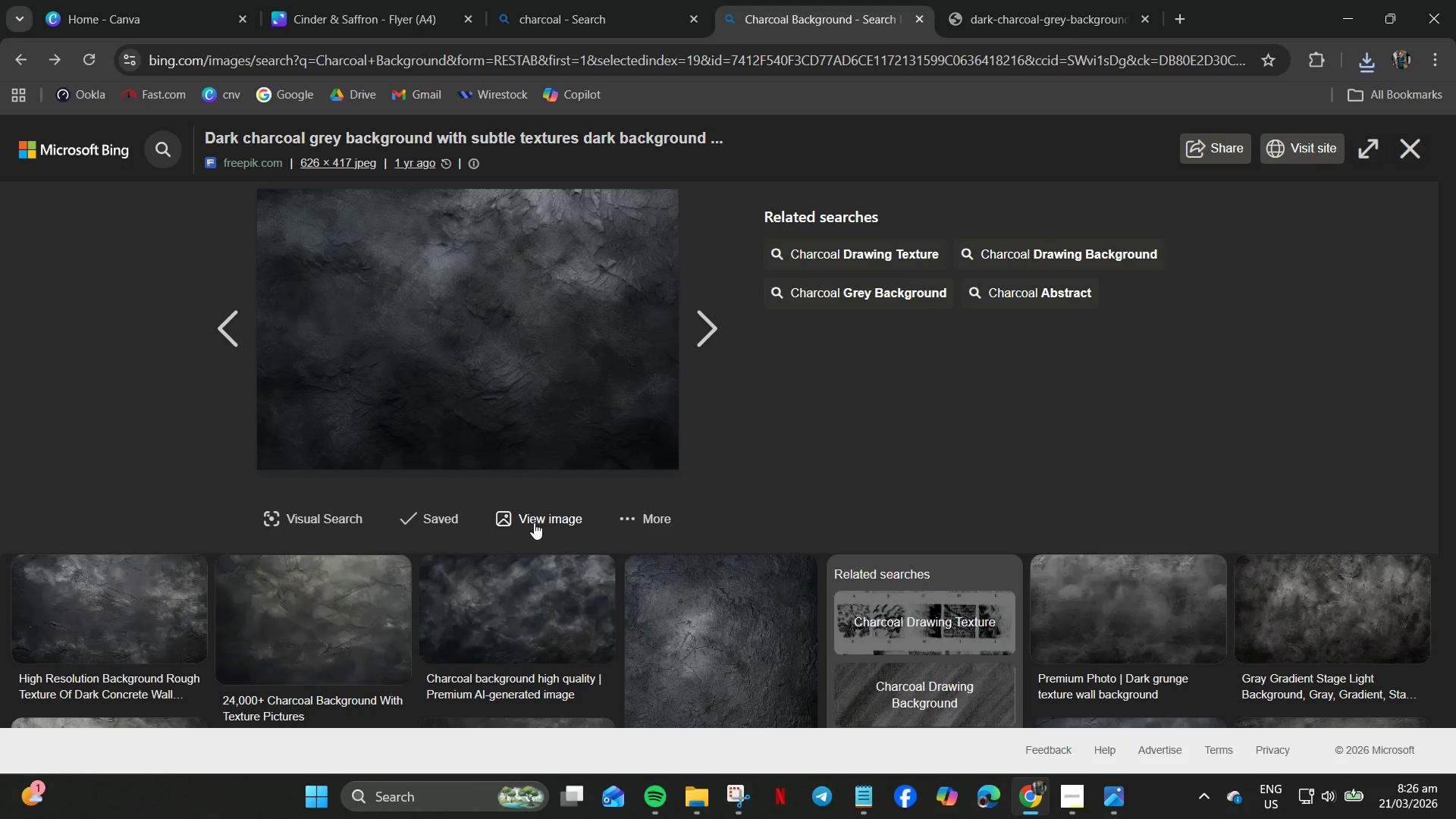 
left_click([535, 522])
 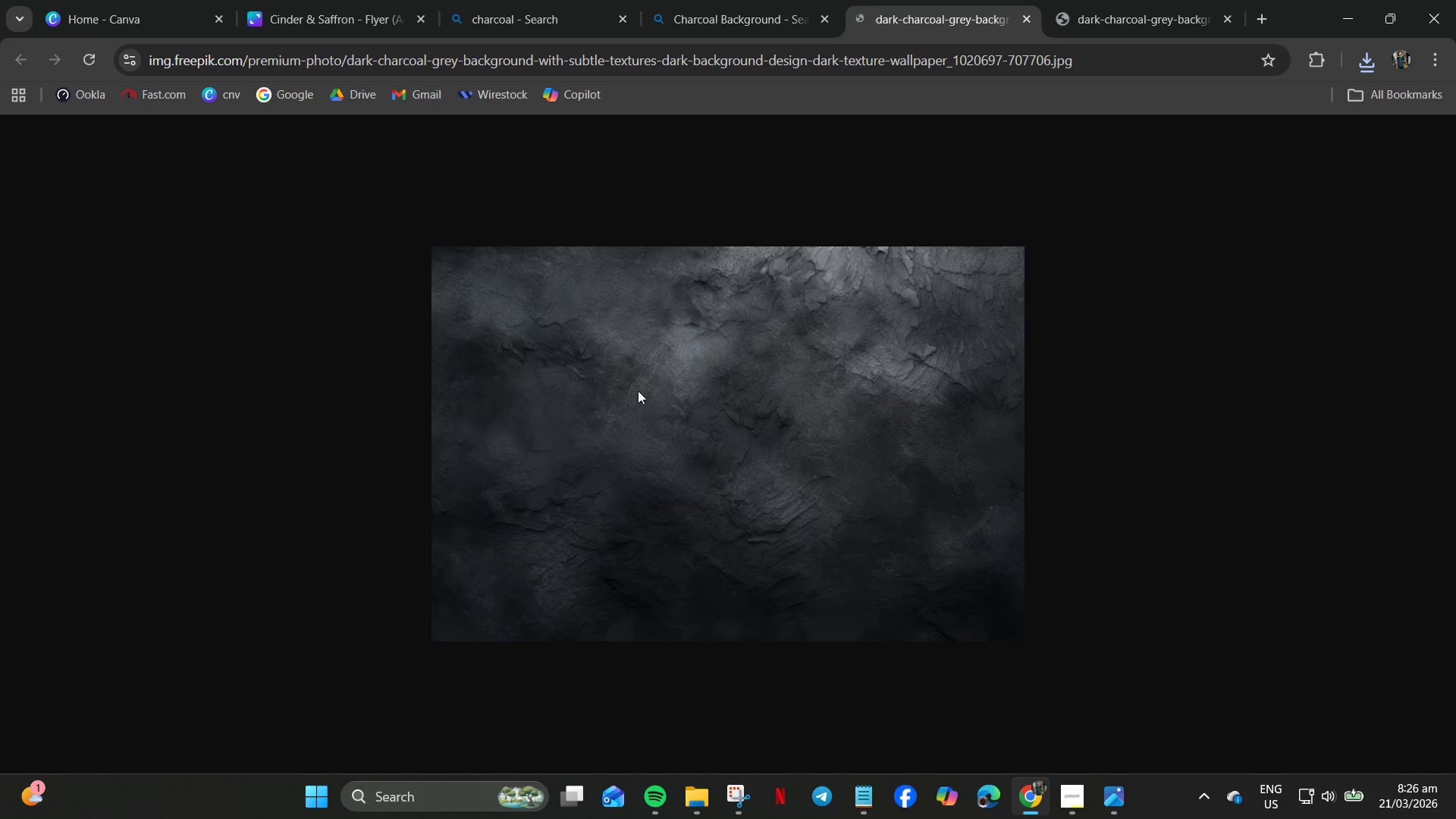 
right_click([678, 444])
 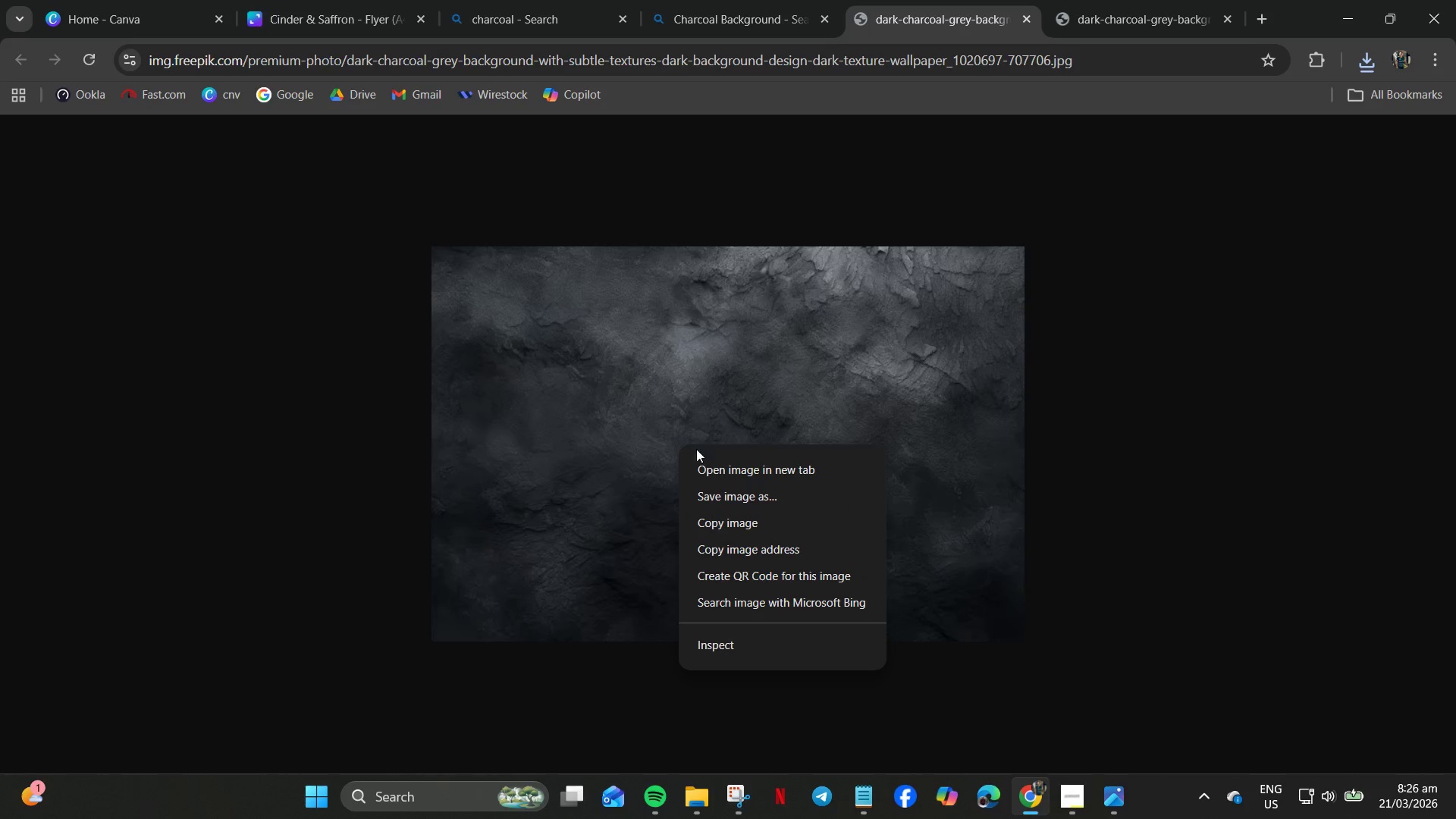 
left_click([717, 498])
 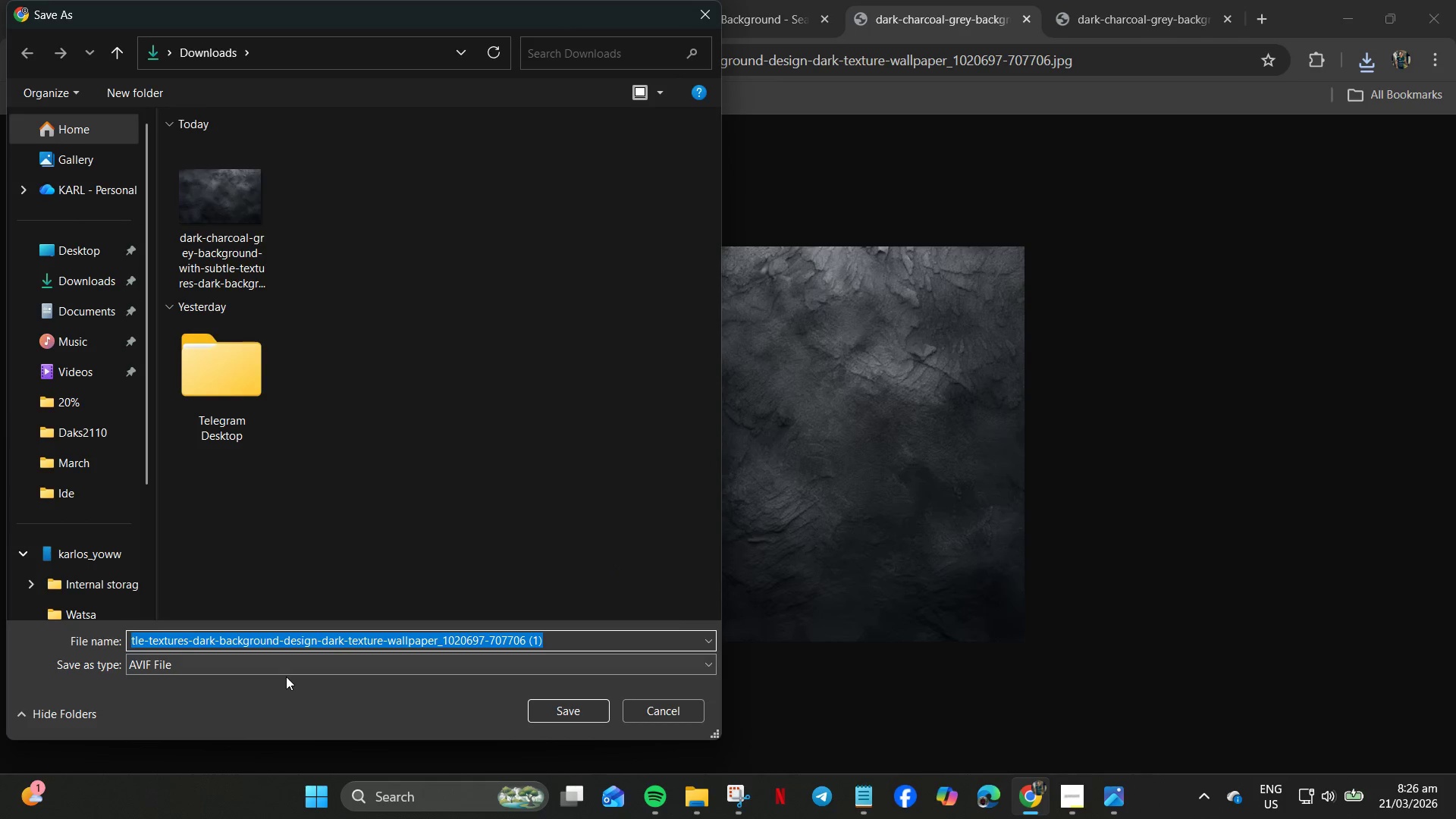 
left_click_drag(start_coordinate=[290, 673], to_coordinate=[296, 671])
 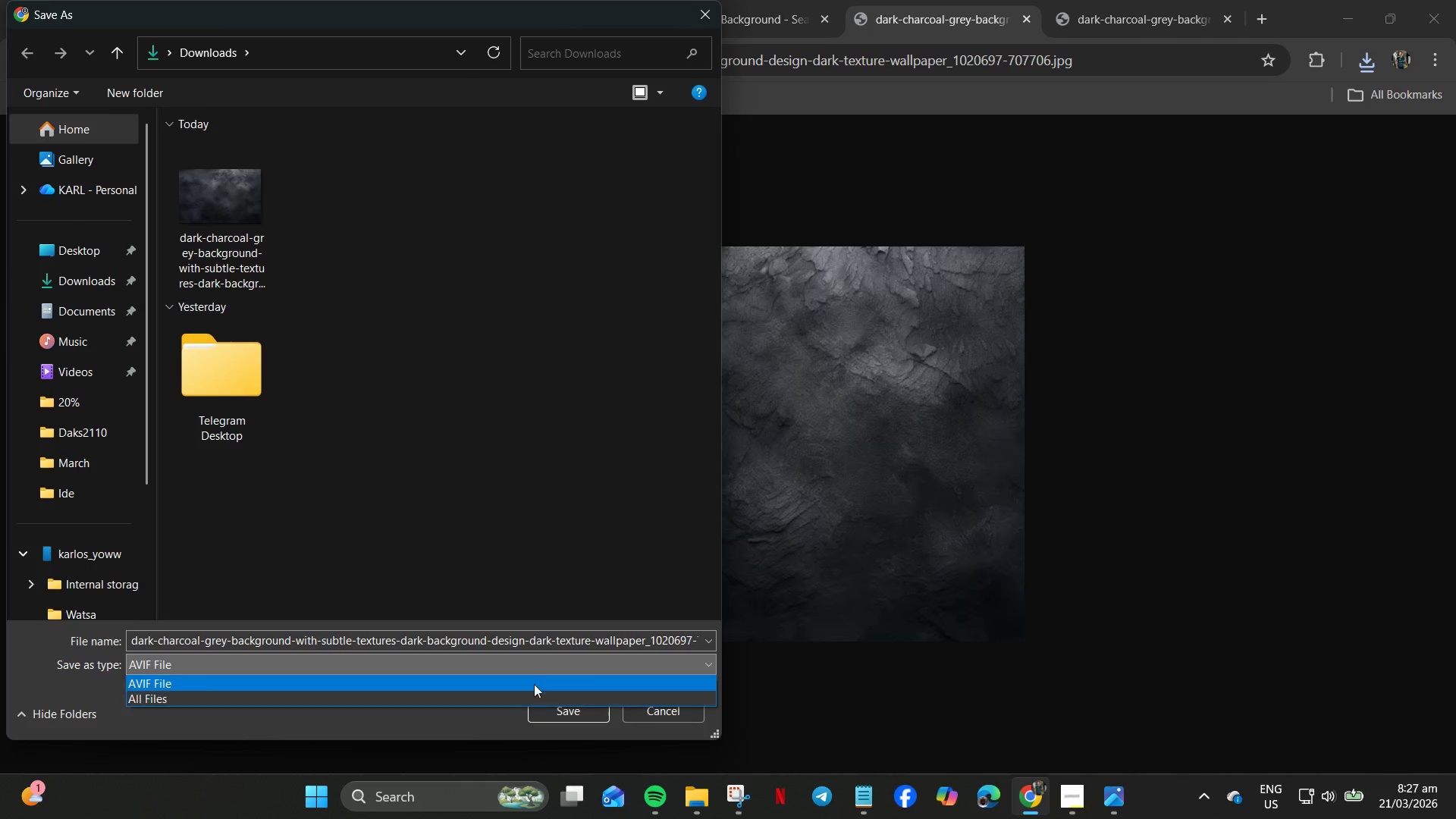 
left_click([808, 523])
 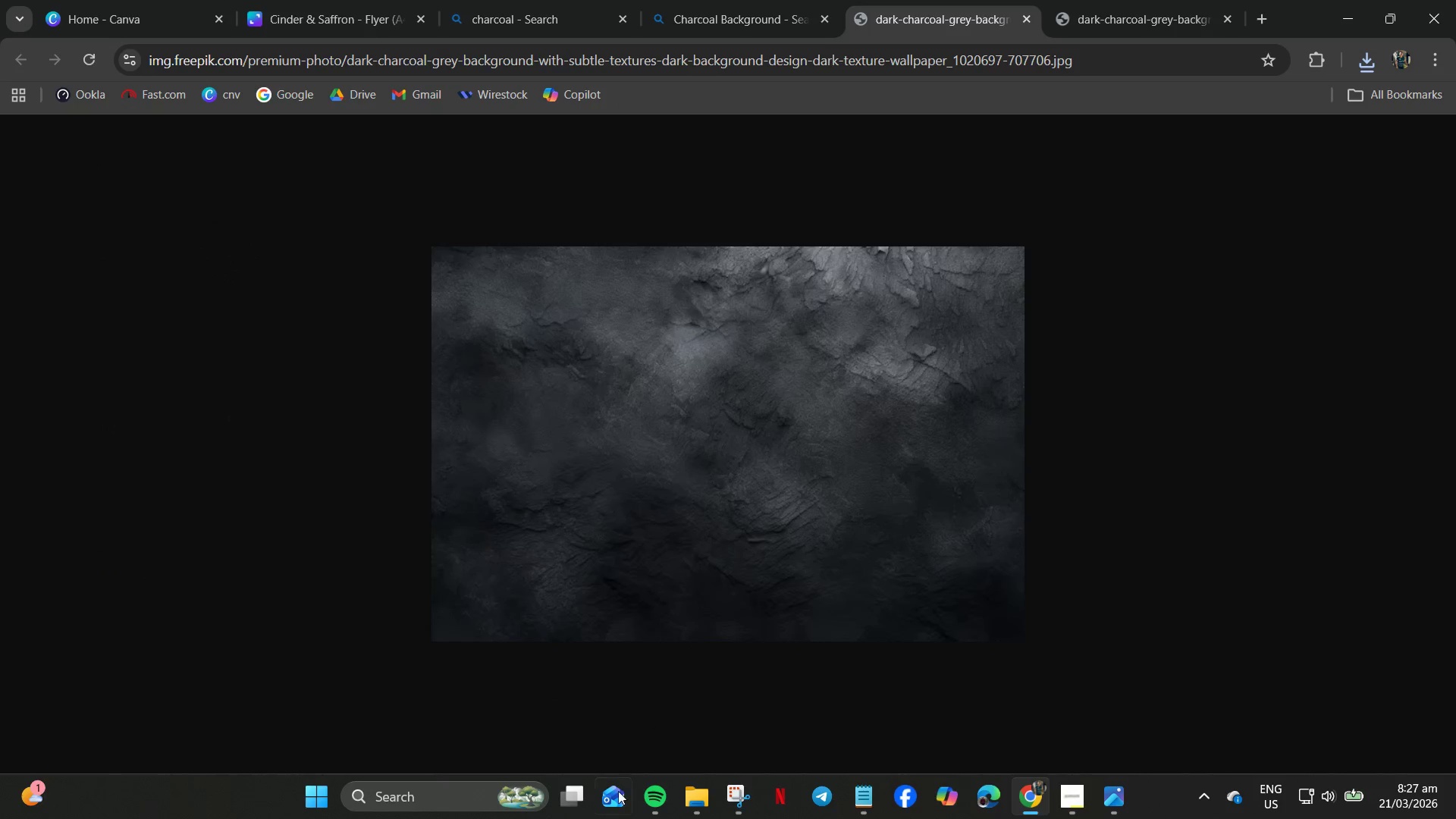 
left_click([739, 798])
 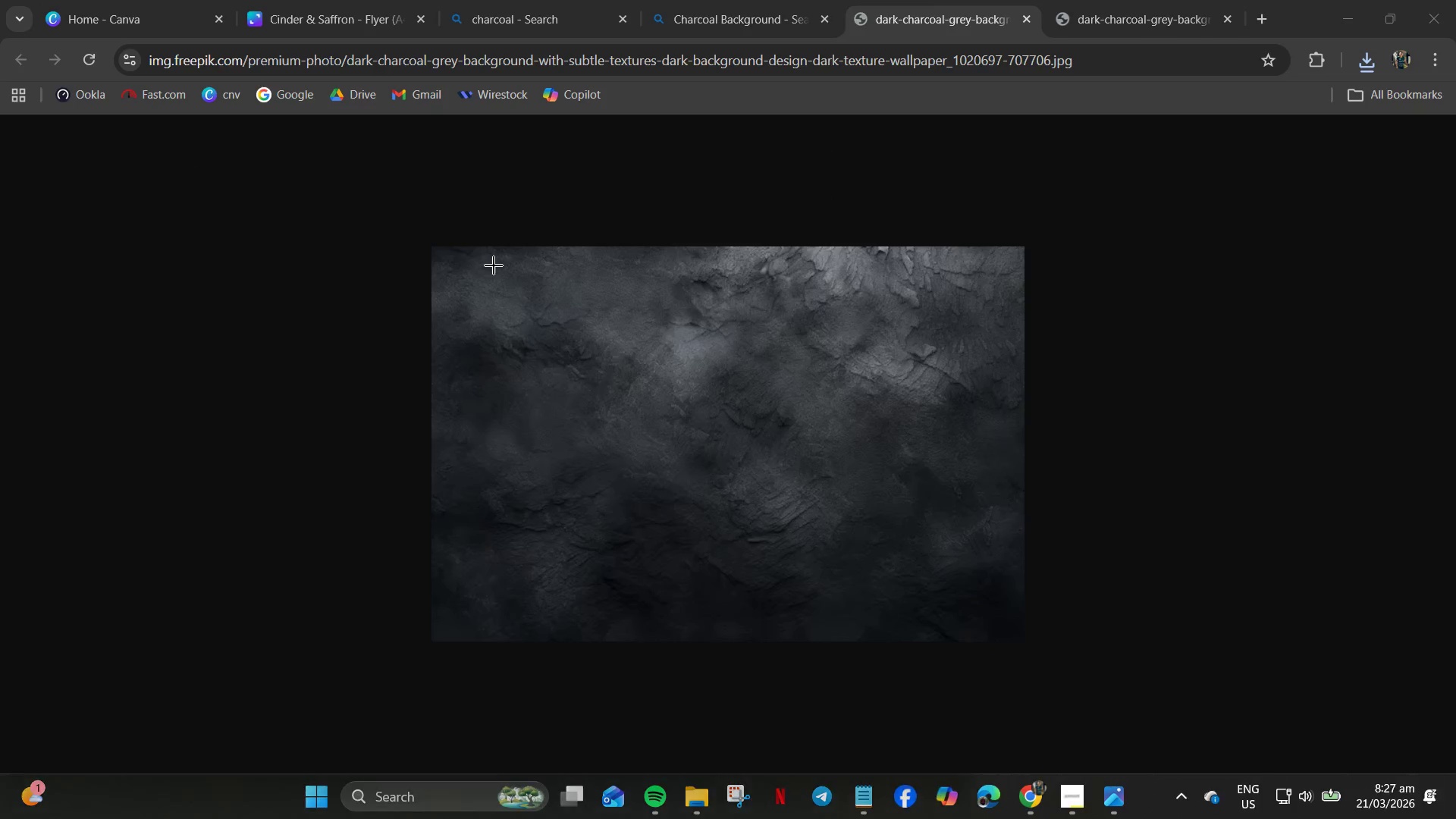 
left_click_drag(start_coordinate=[442, 255], to_coordinate=[1018, 637])
 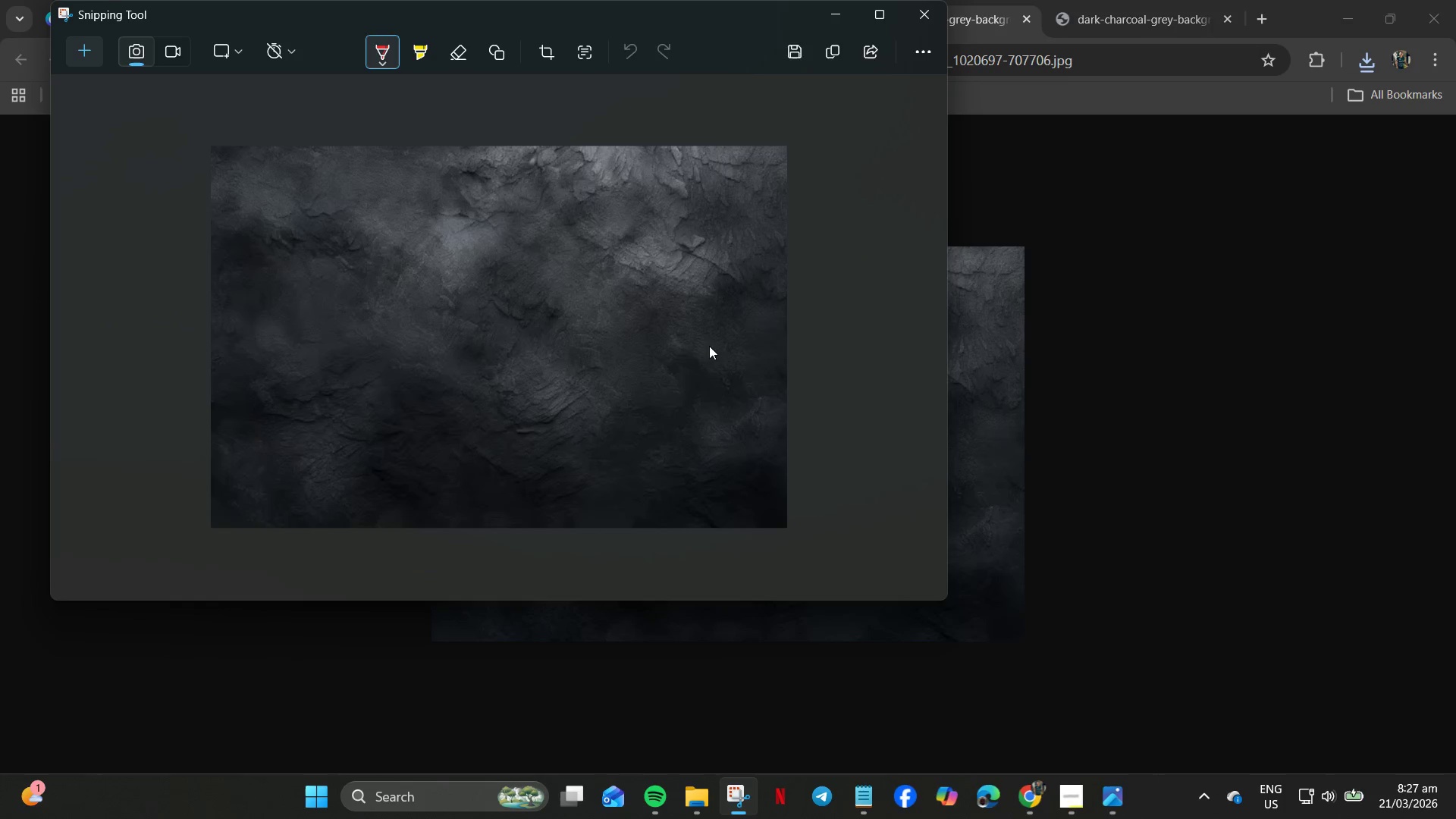 
right_click([516, 268])
 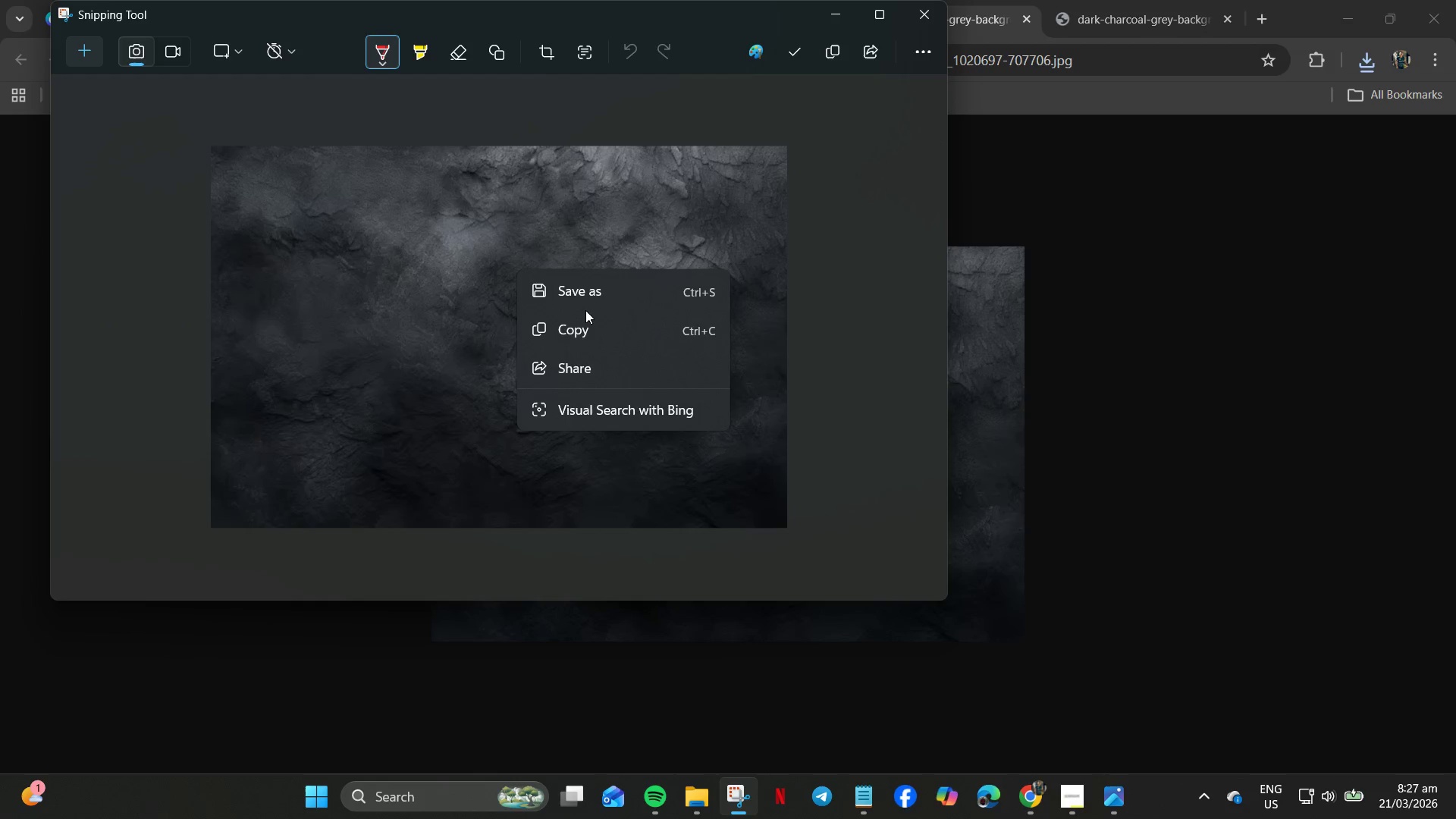 
left_click([592, 290])
 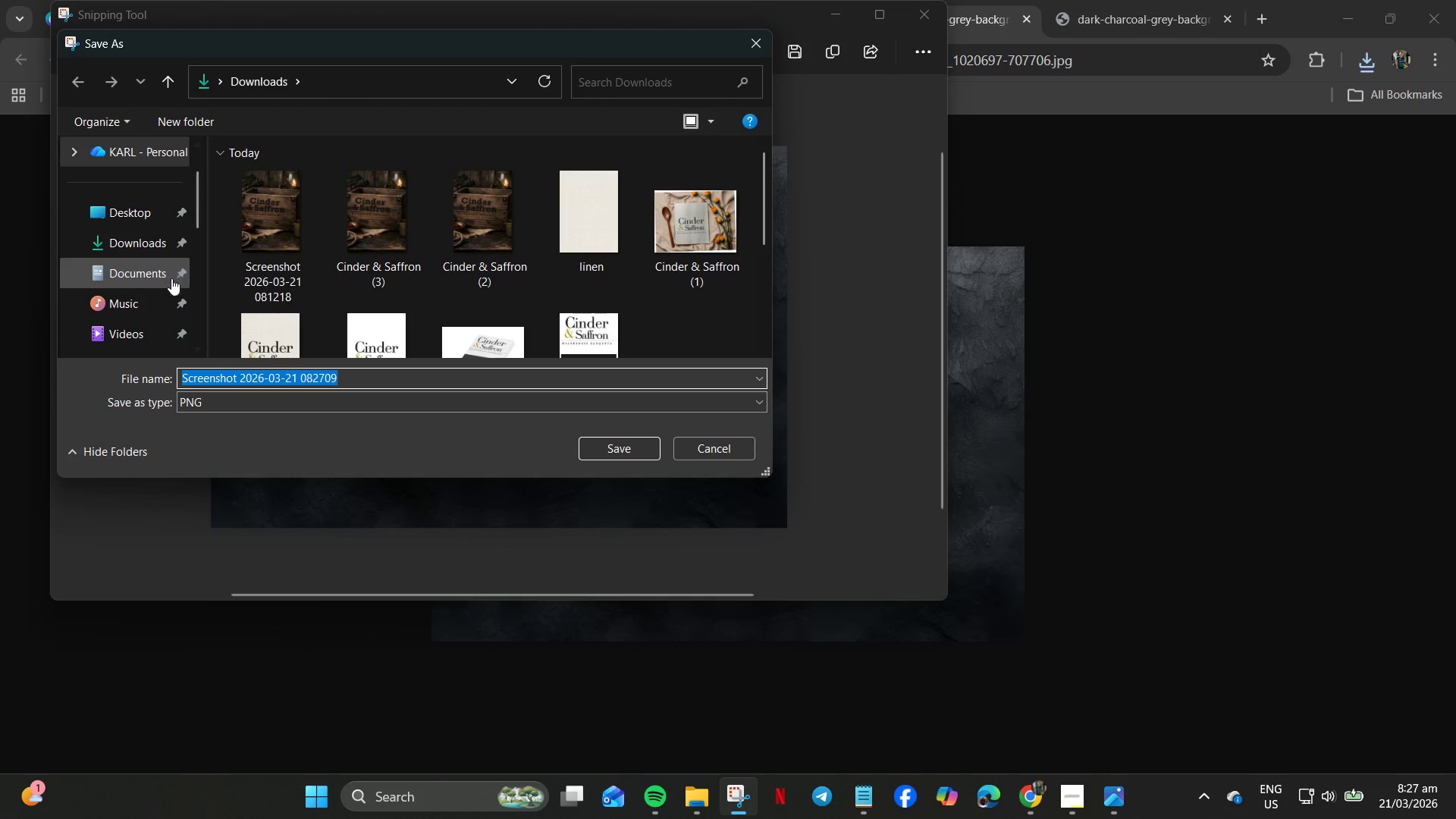 
left_click([152, 240])
 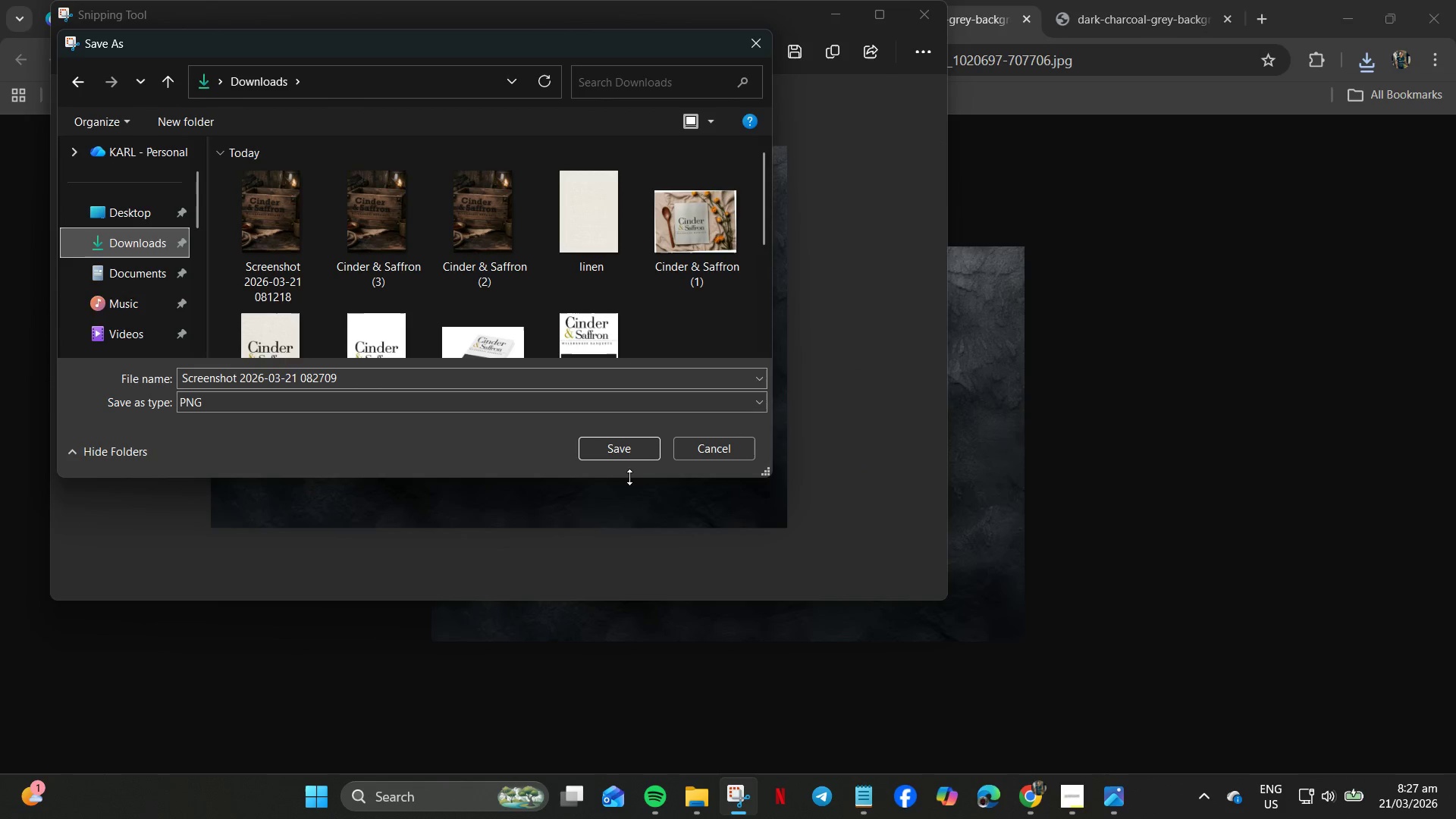 
left_click([624, 450])
 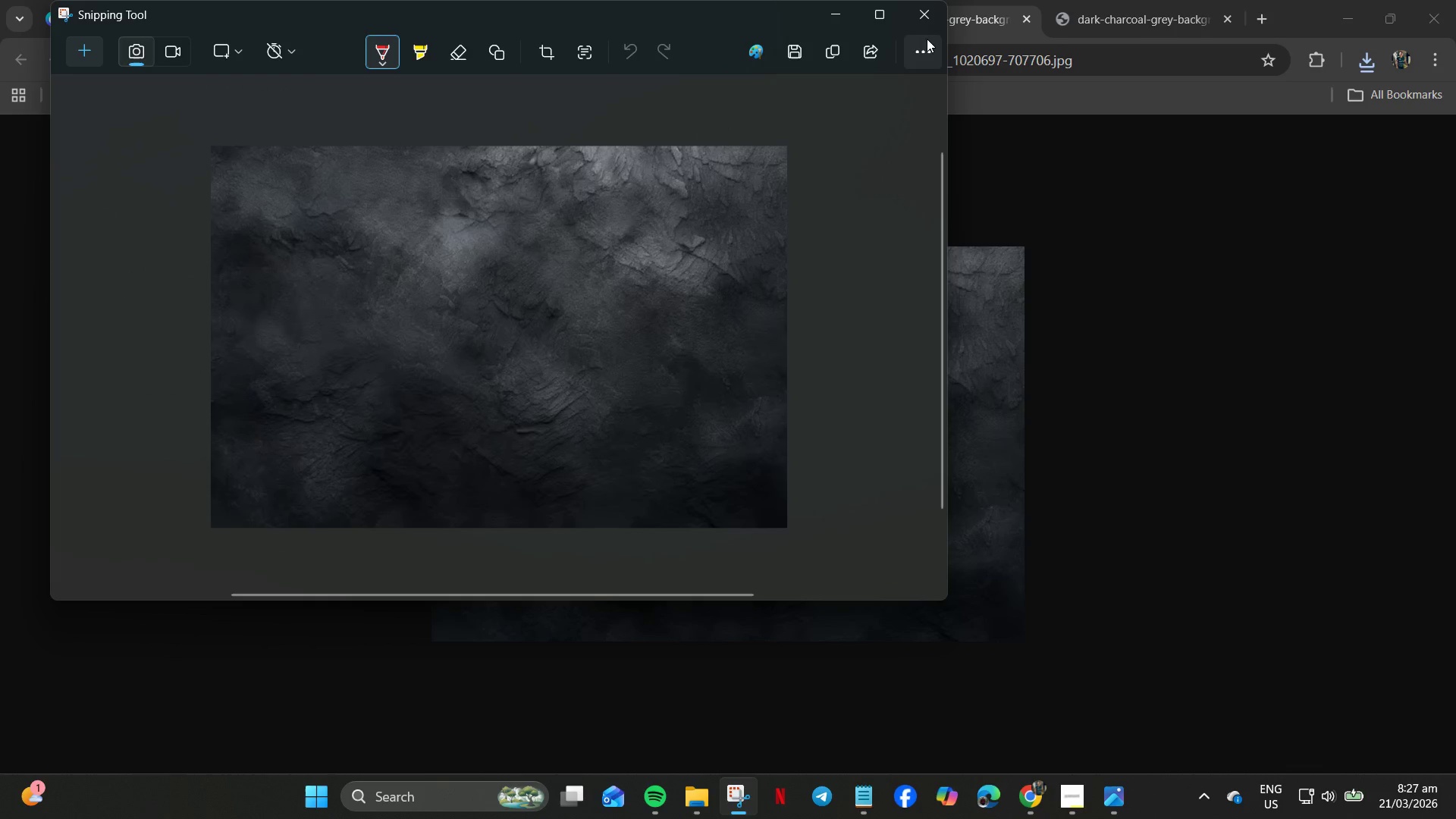 
left_click([926, 20])
 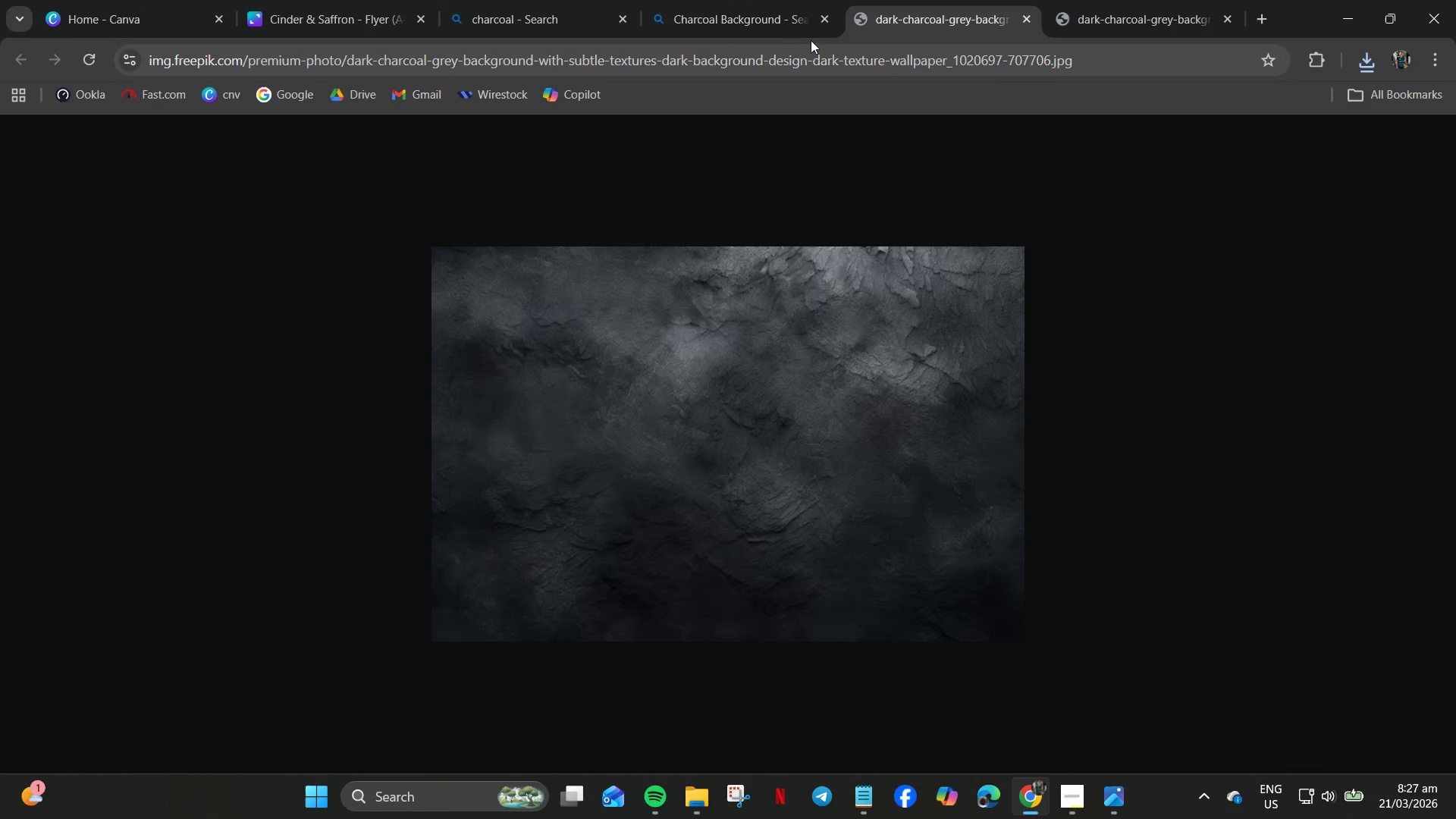 
left_click([742, 24])
 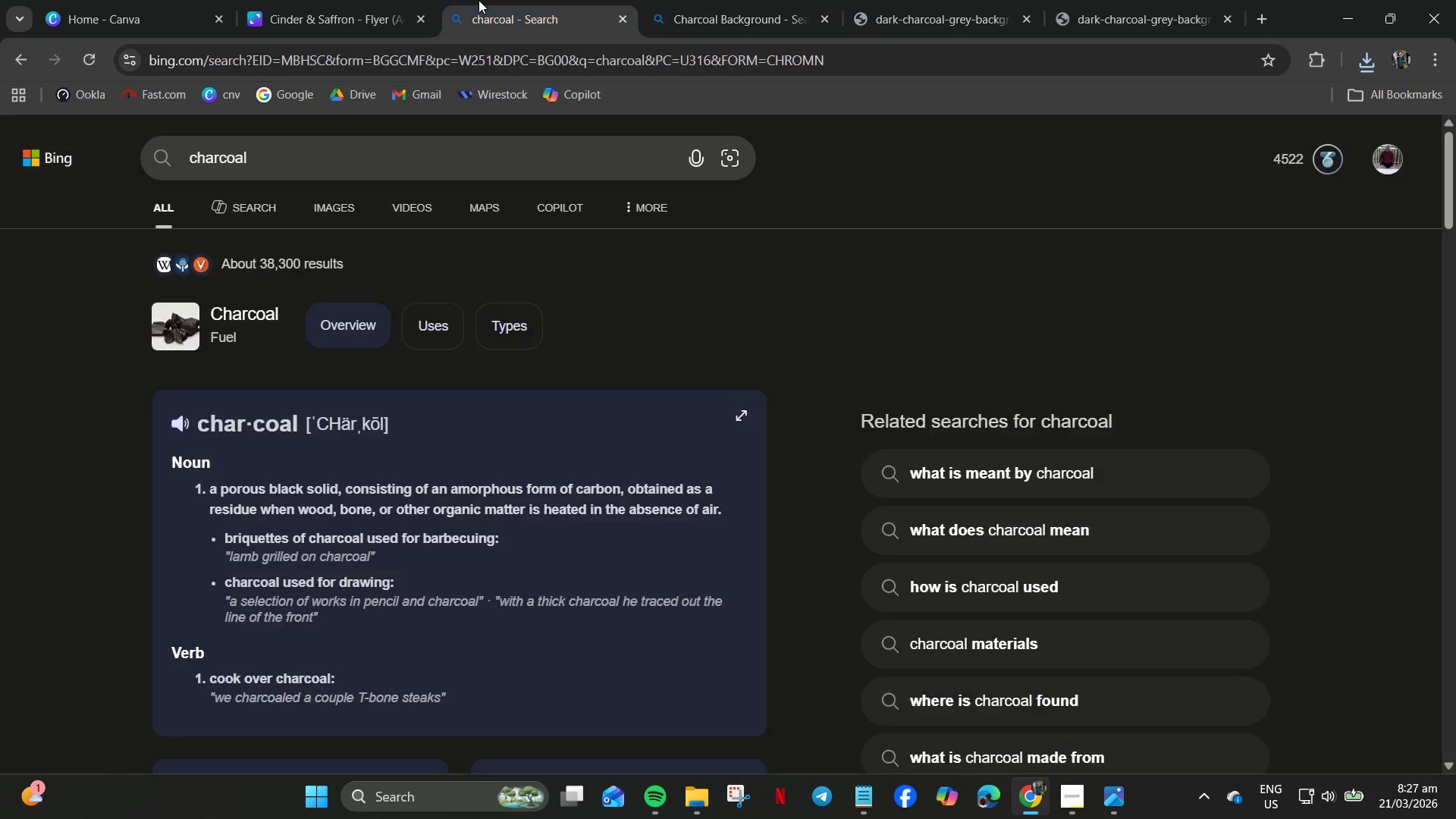 
double_click([276, 6])
 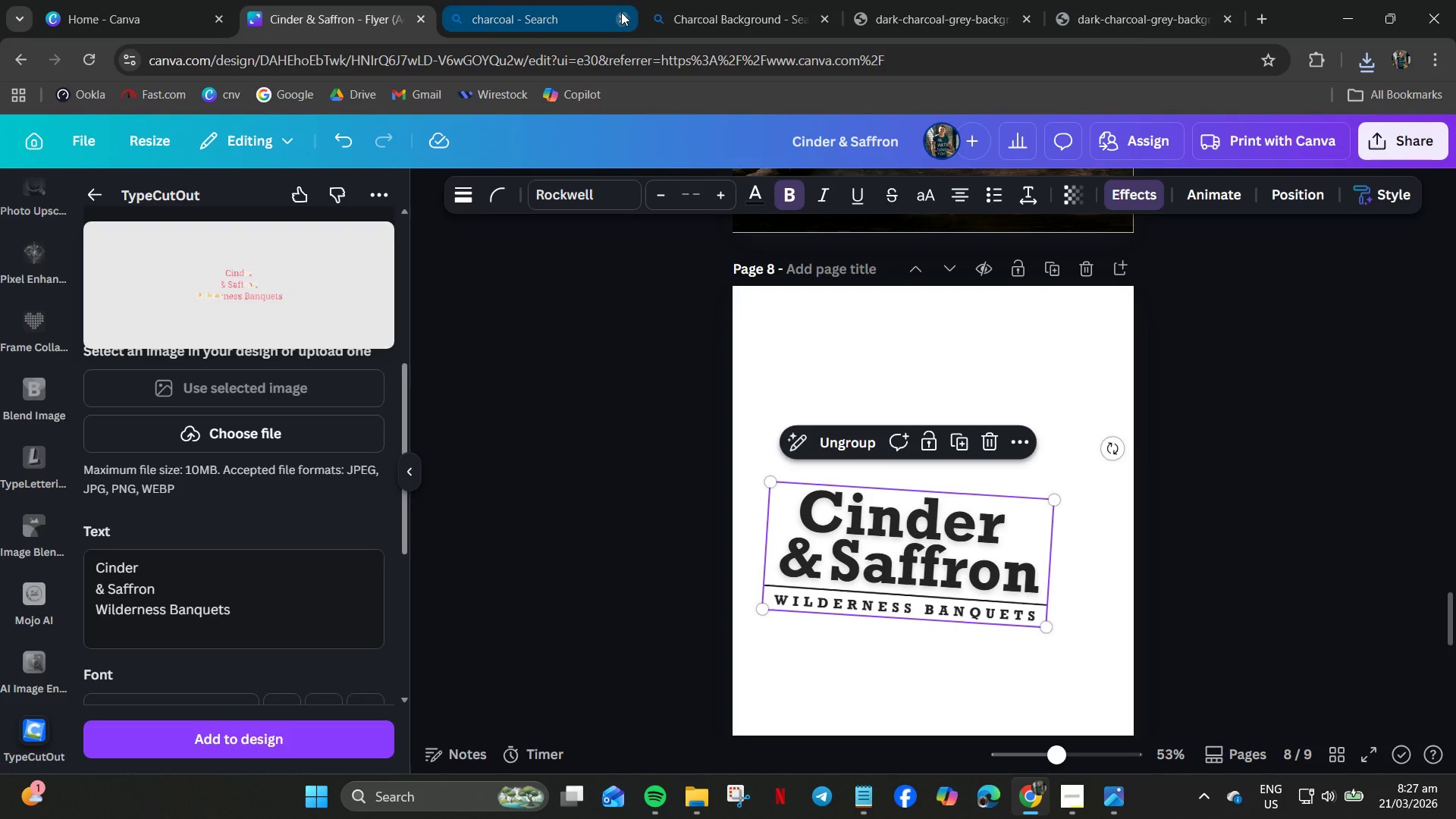 
triple_click([621, 13])
 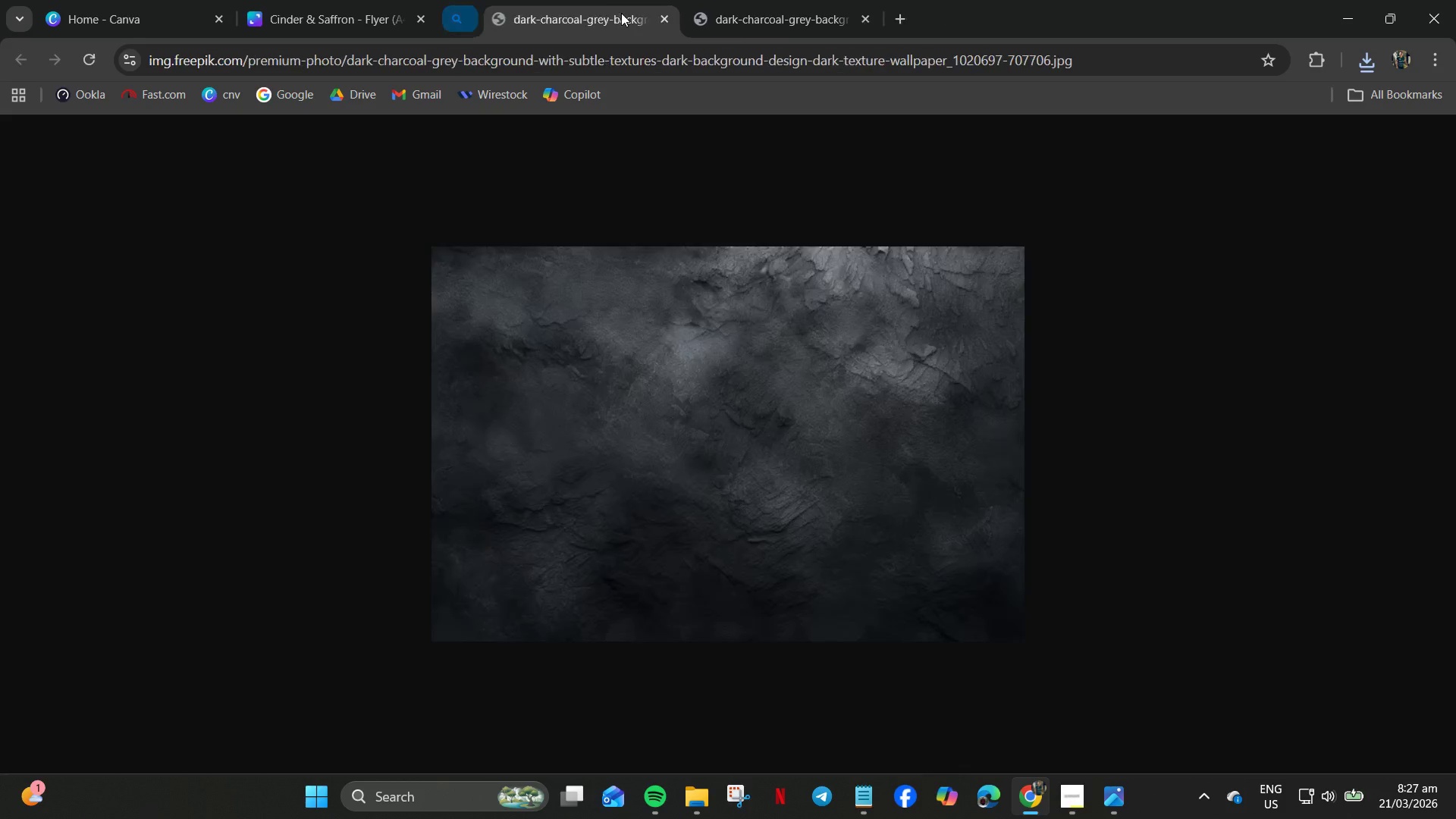 
triple_click([621, 13])
 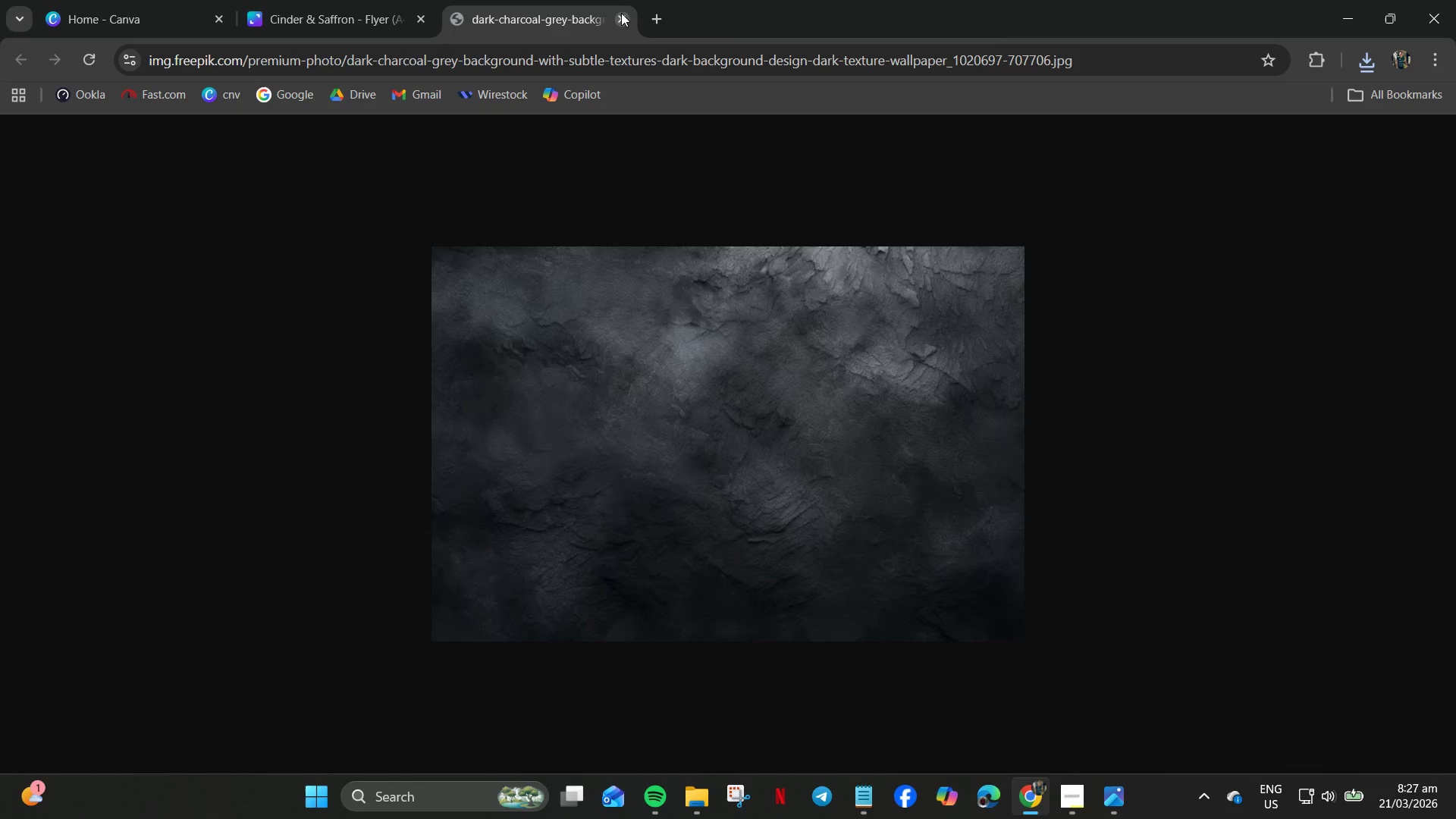 
triple_click([621, 13])
 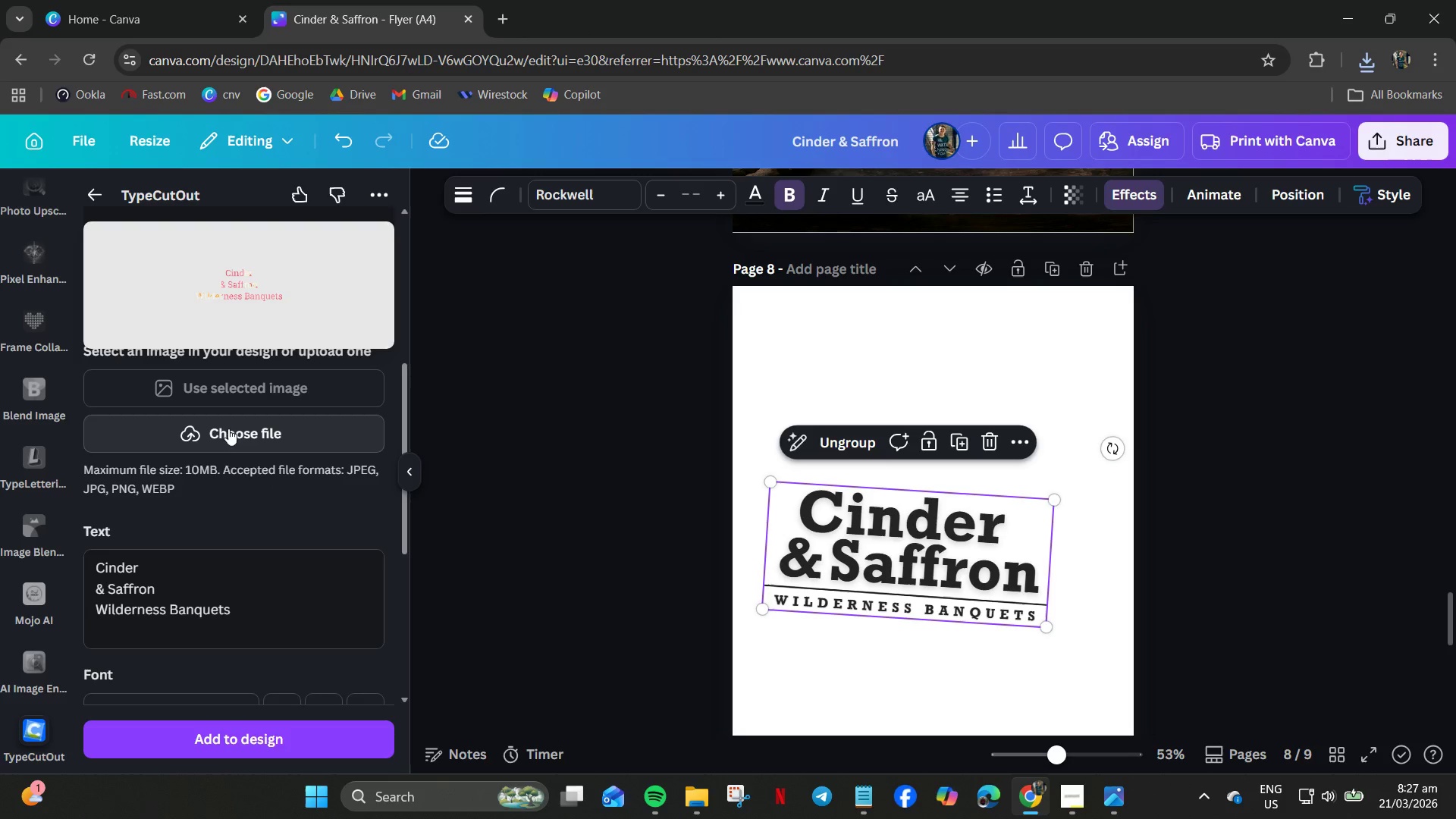 
left_click([228, 435])
 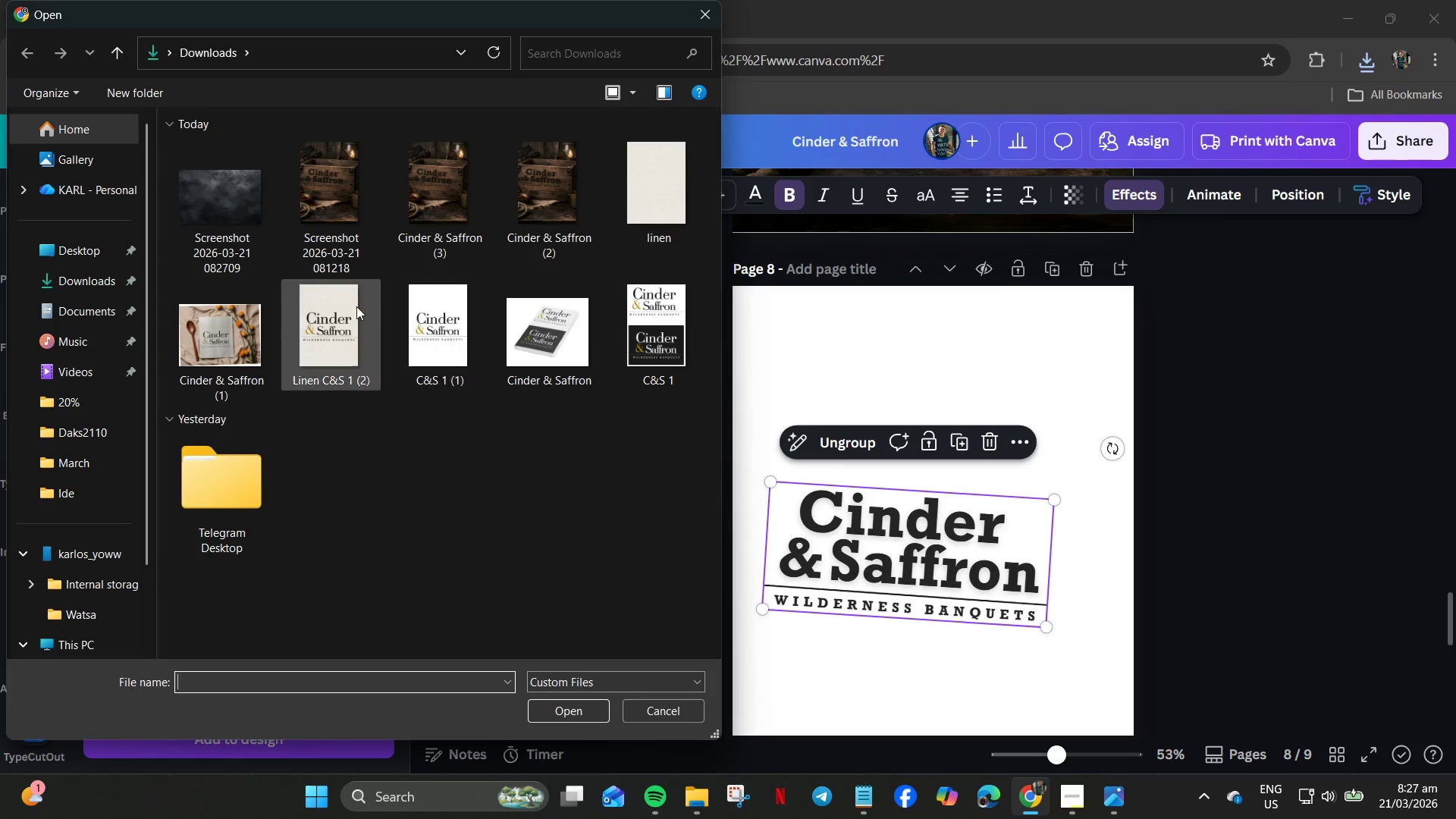 
double_click([248, 210])
 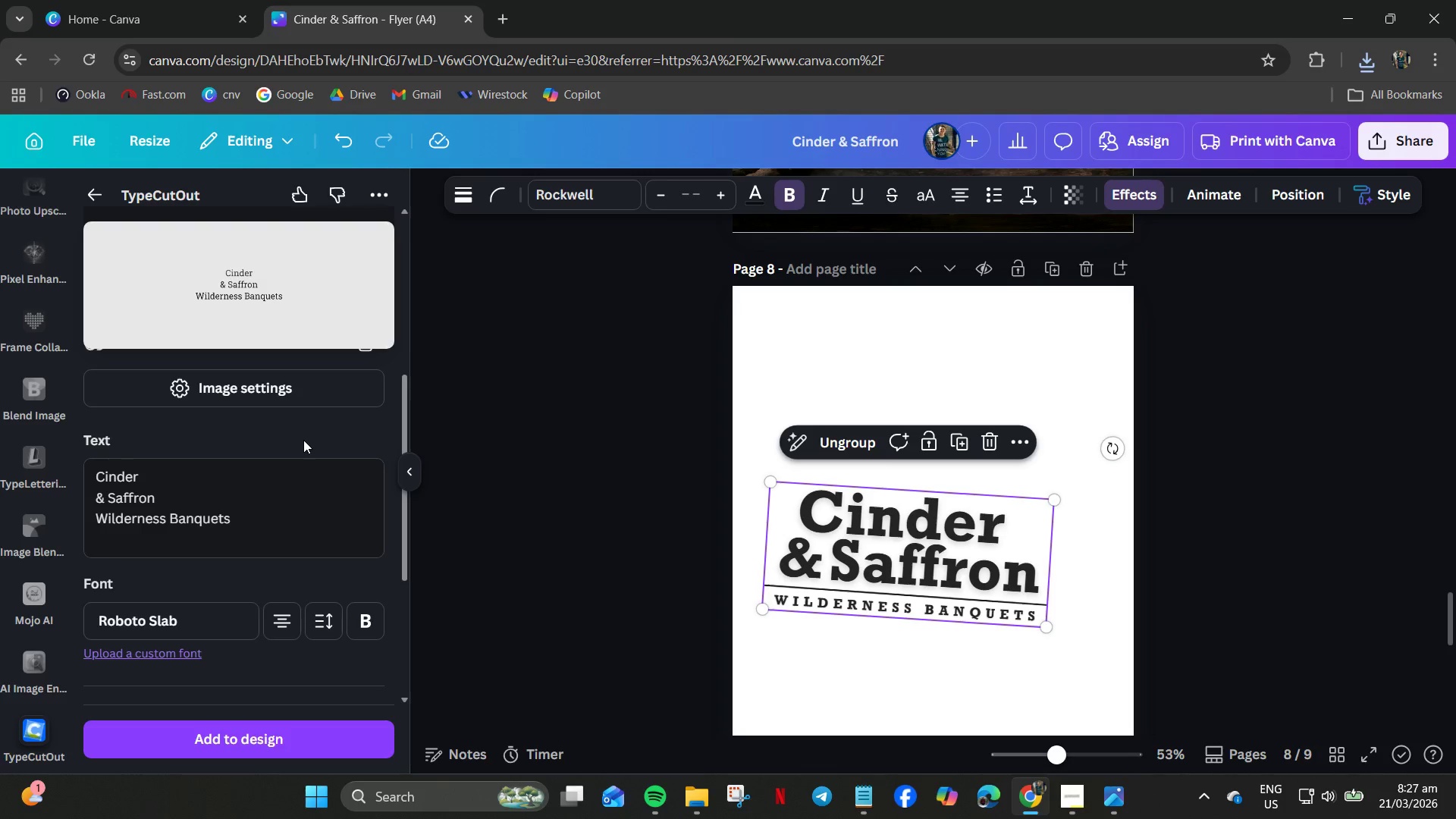 
scroll: coordinate [292, 534], scroll_direction: down, amount: 3.0
 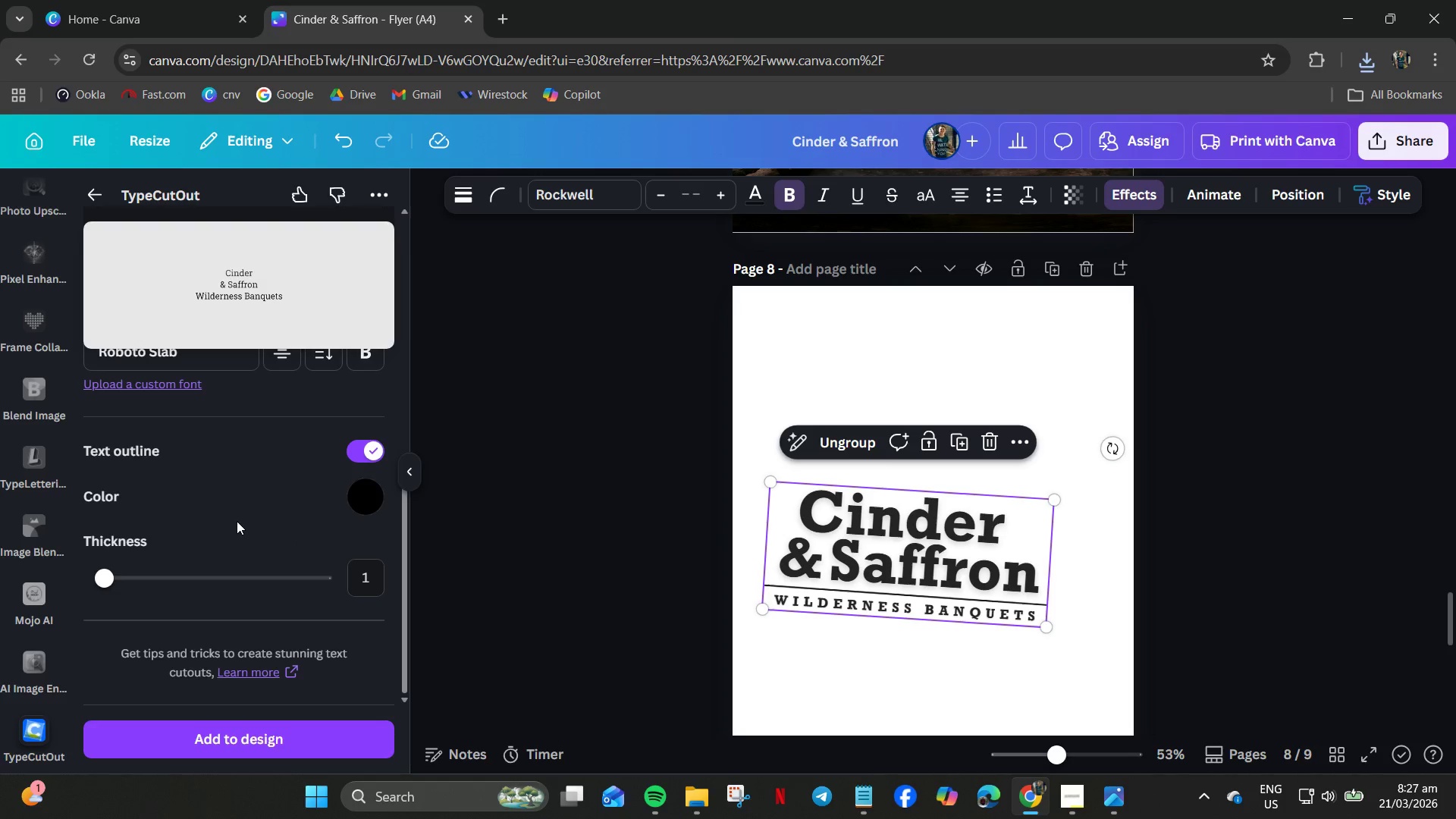 
left_click([359, 501])
 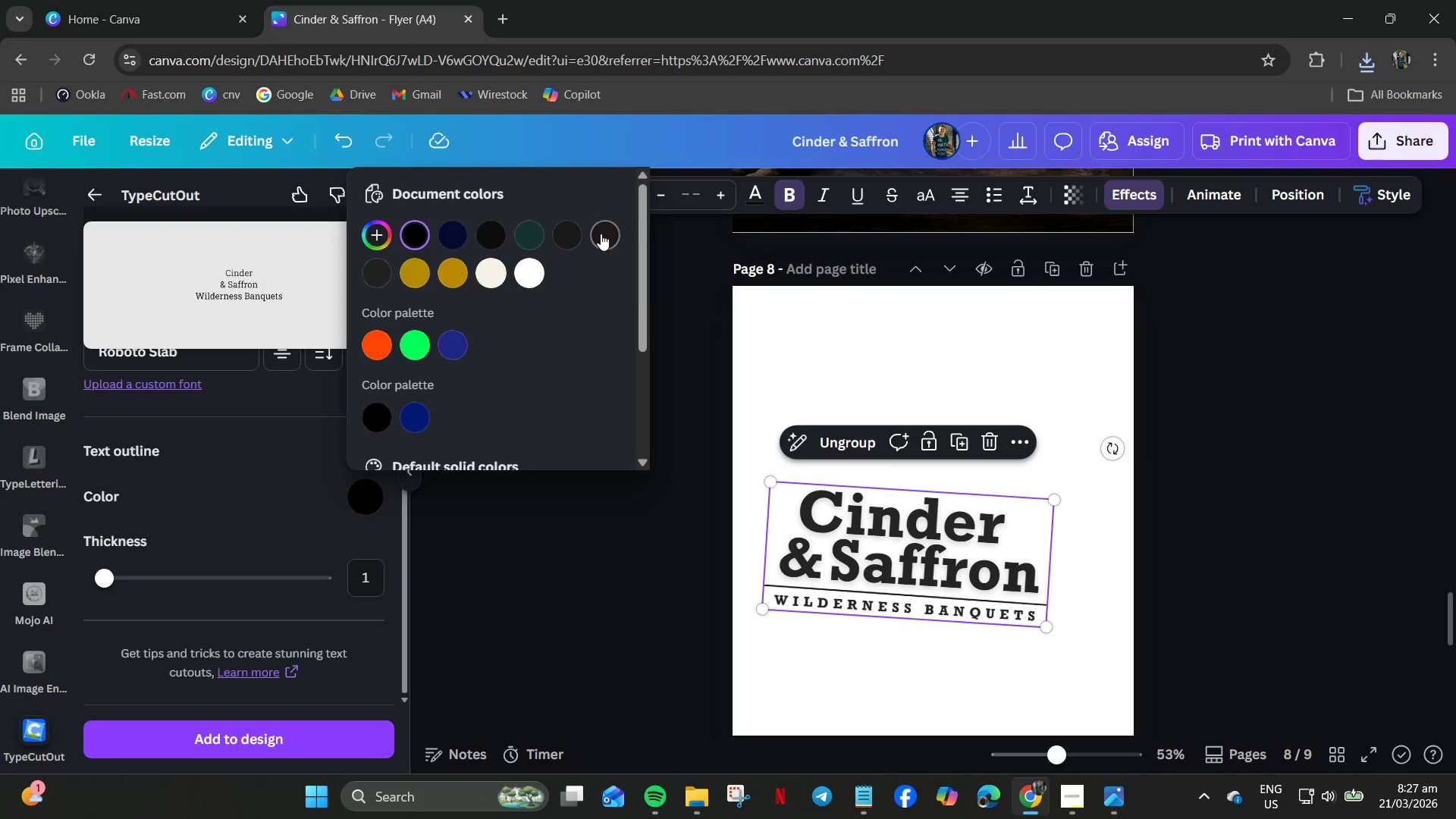 
left_click([600, 234])
 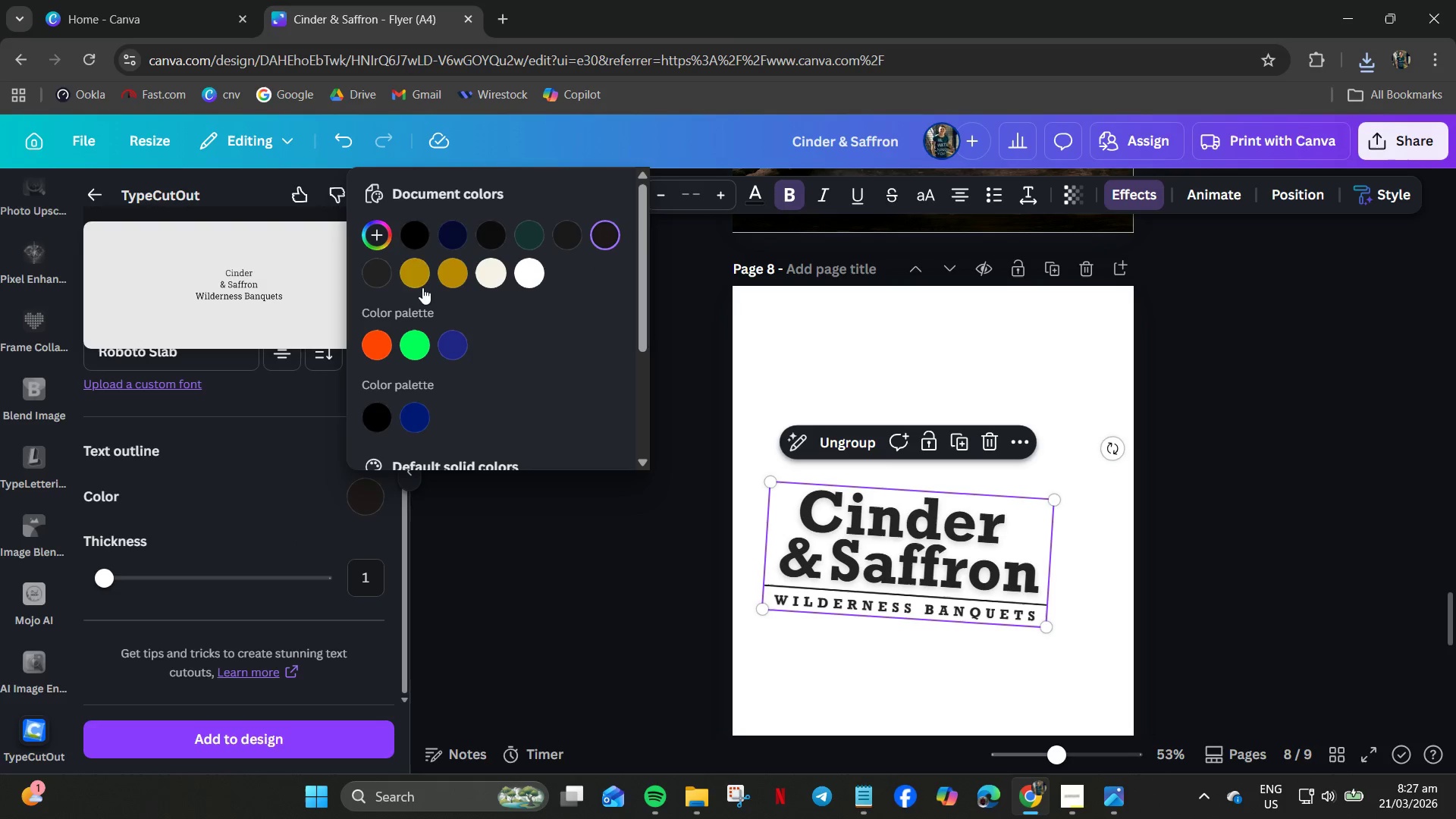 
left_click([381, 278])
 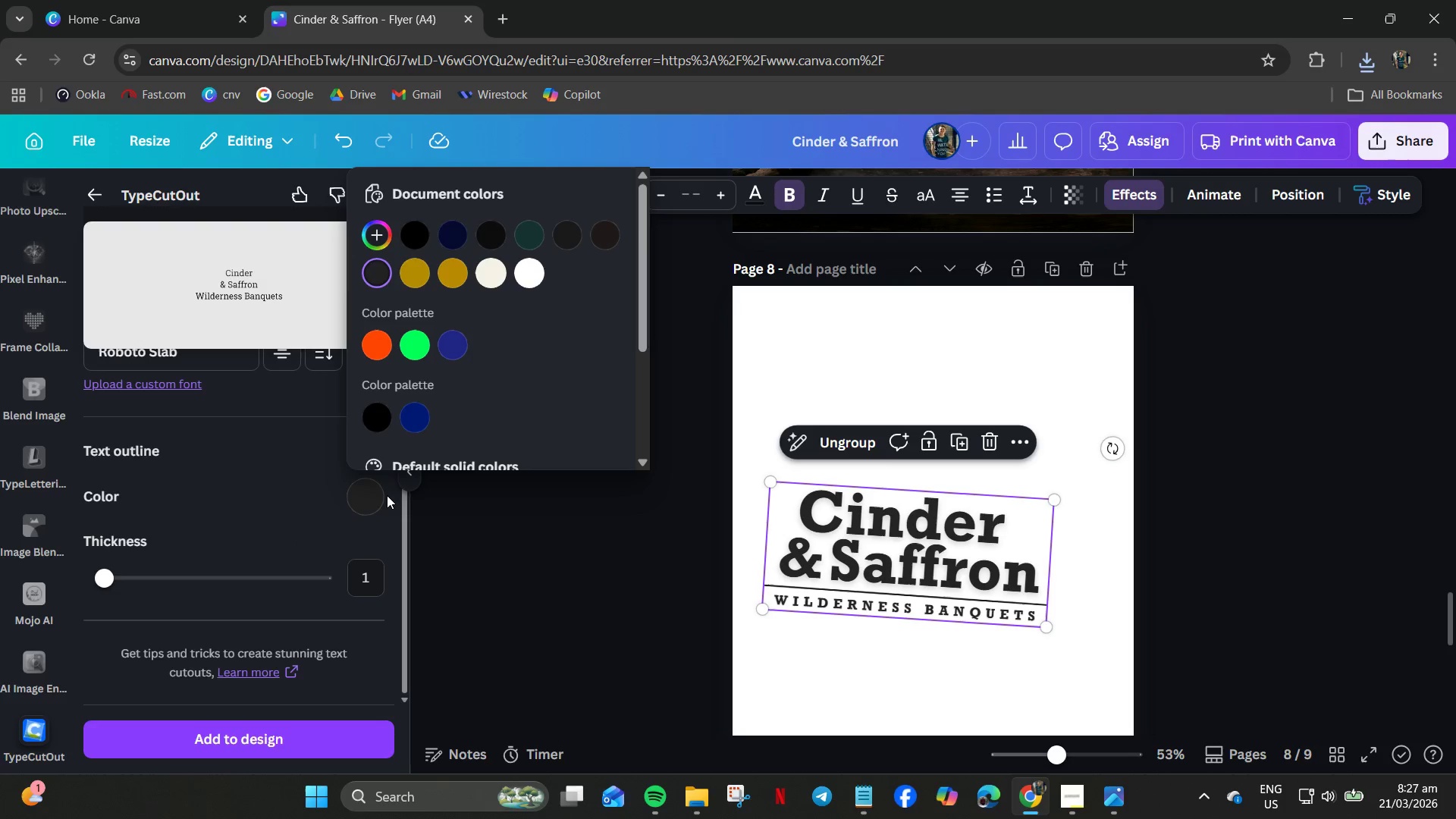 
scroll: coordinate [323, 516], scroll_direction: down, amount: 1.0
 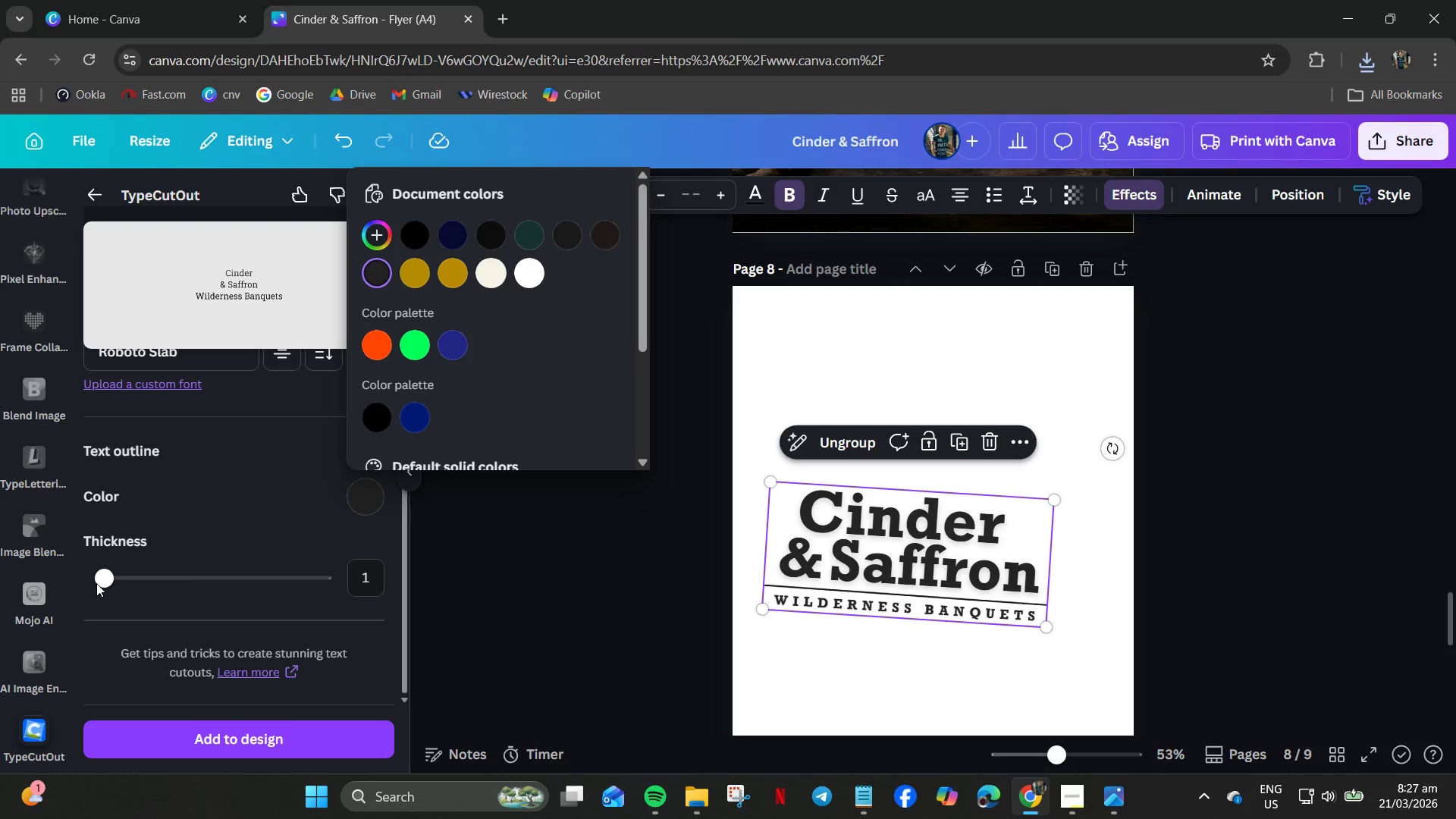 
left_click_drag(start_coordinate=[109, 580], to_coordinate=[180, 582])
 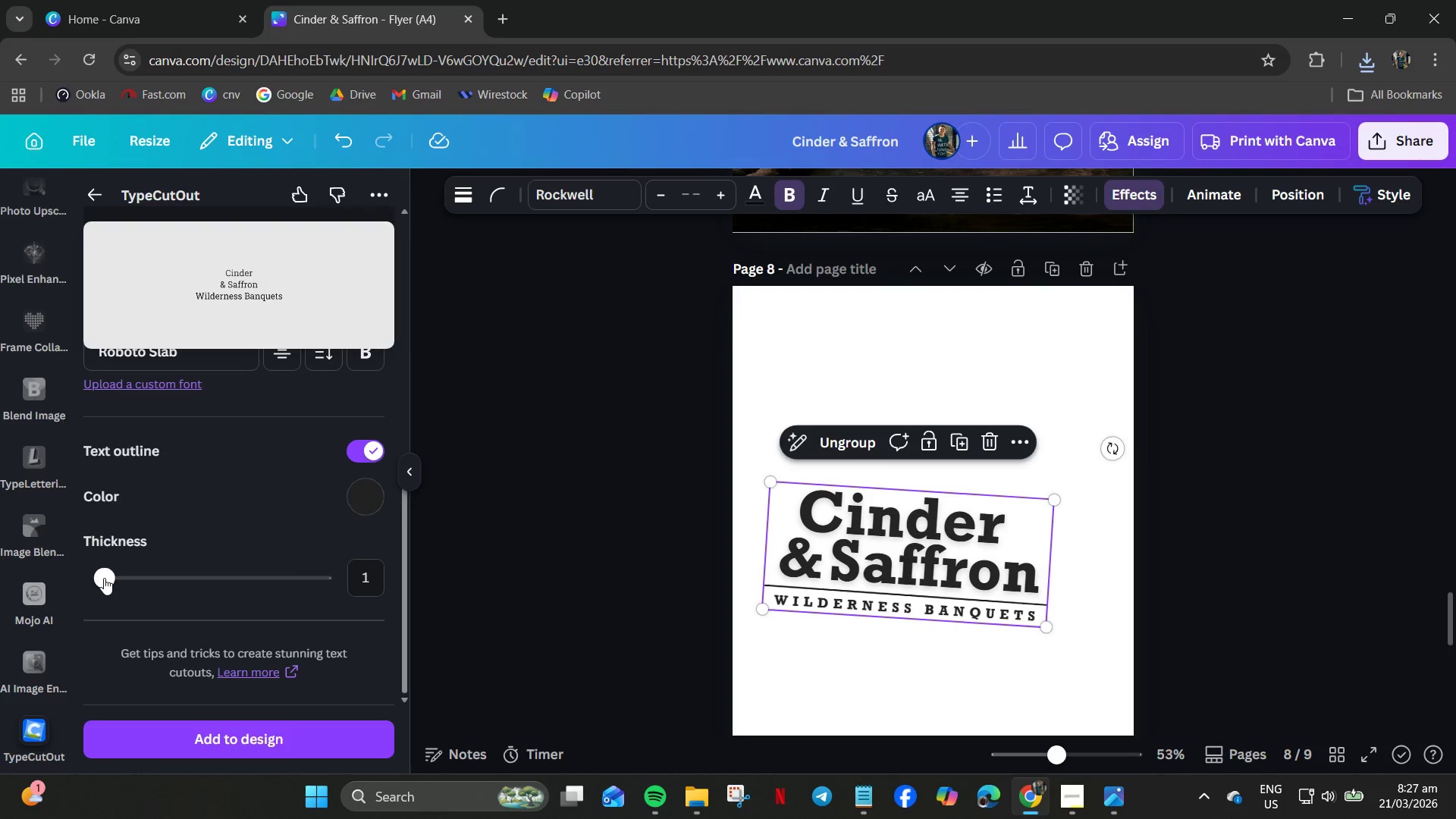 
left_click_drag(start_coordinate=[108, 578], to_coordinate=[130, 594])
 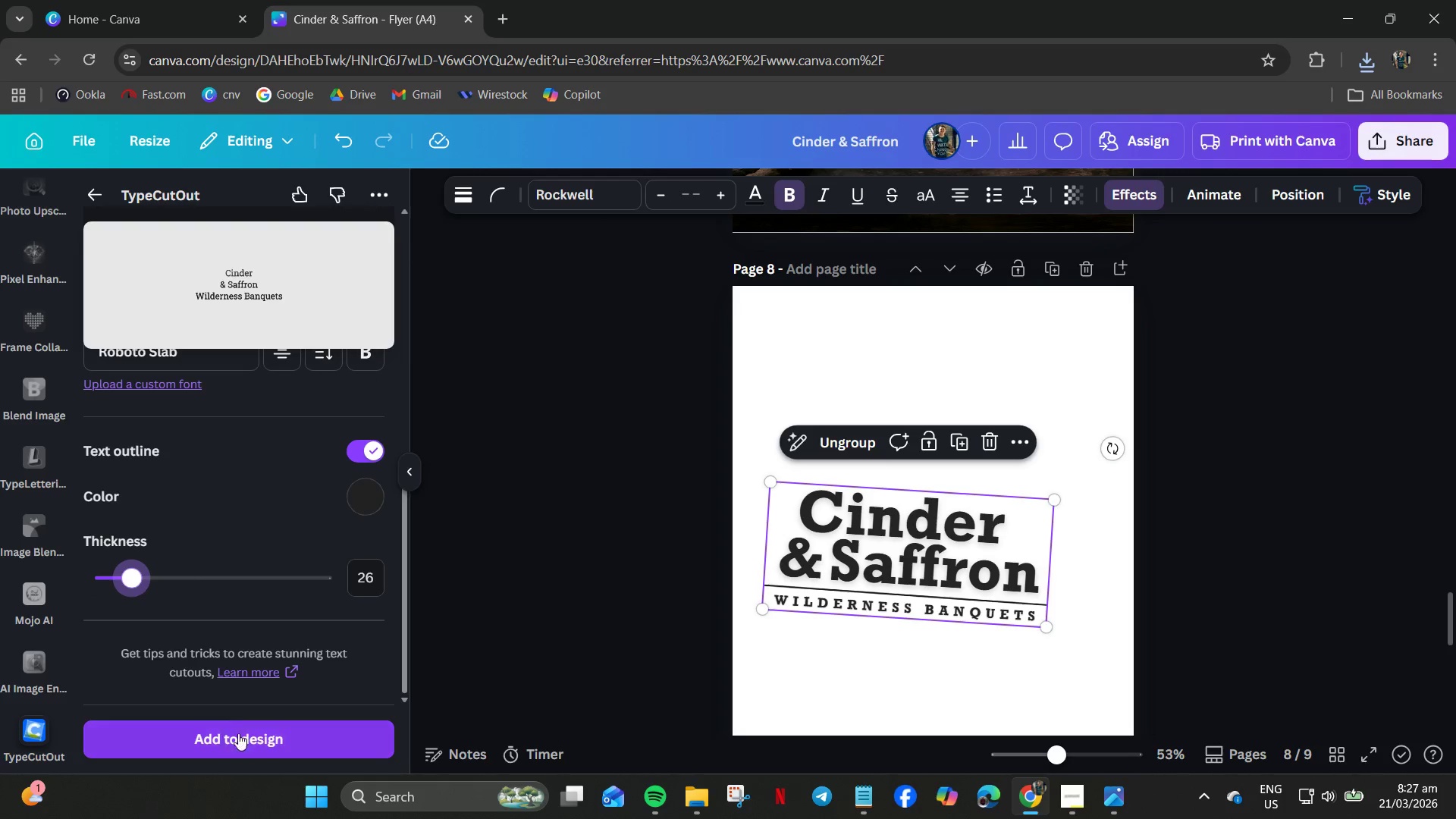 
left_click([239, 734])
 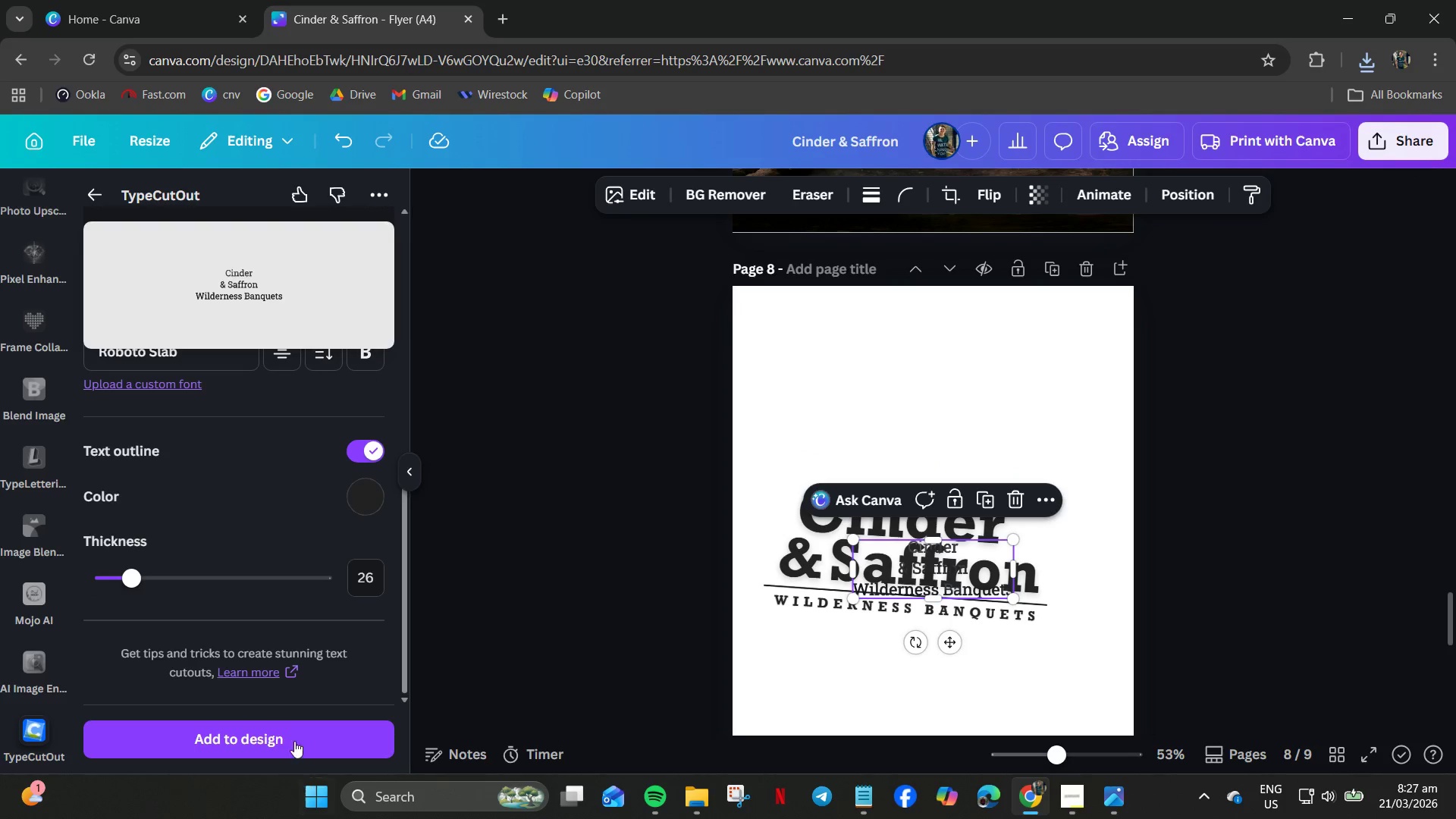 
left_click([259, 739])
 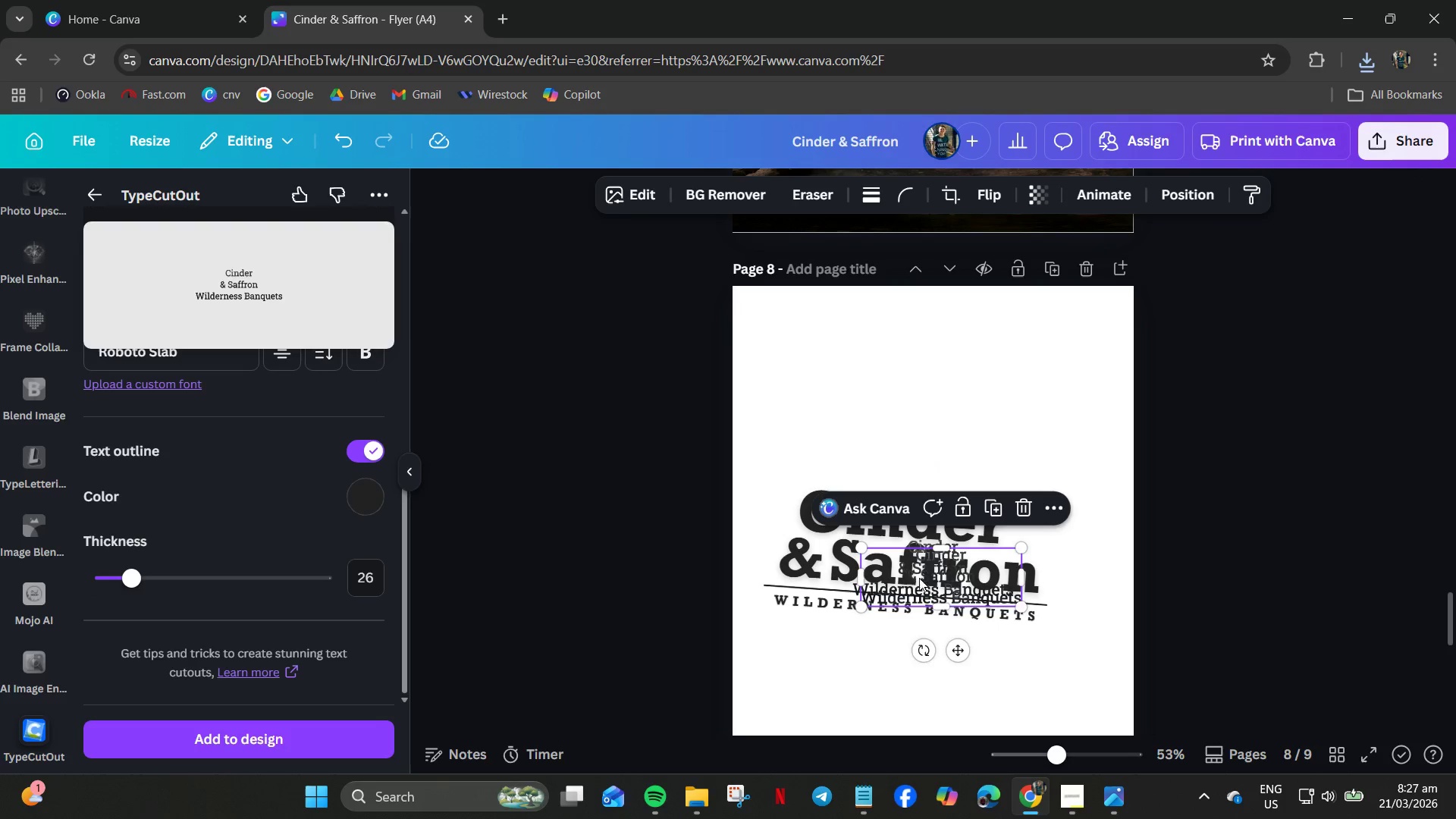 
left_click_drag(start_coordinate=[921, 585], to_coordinate=[902, 391])
 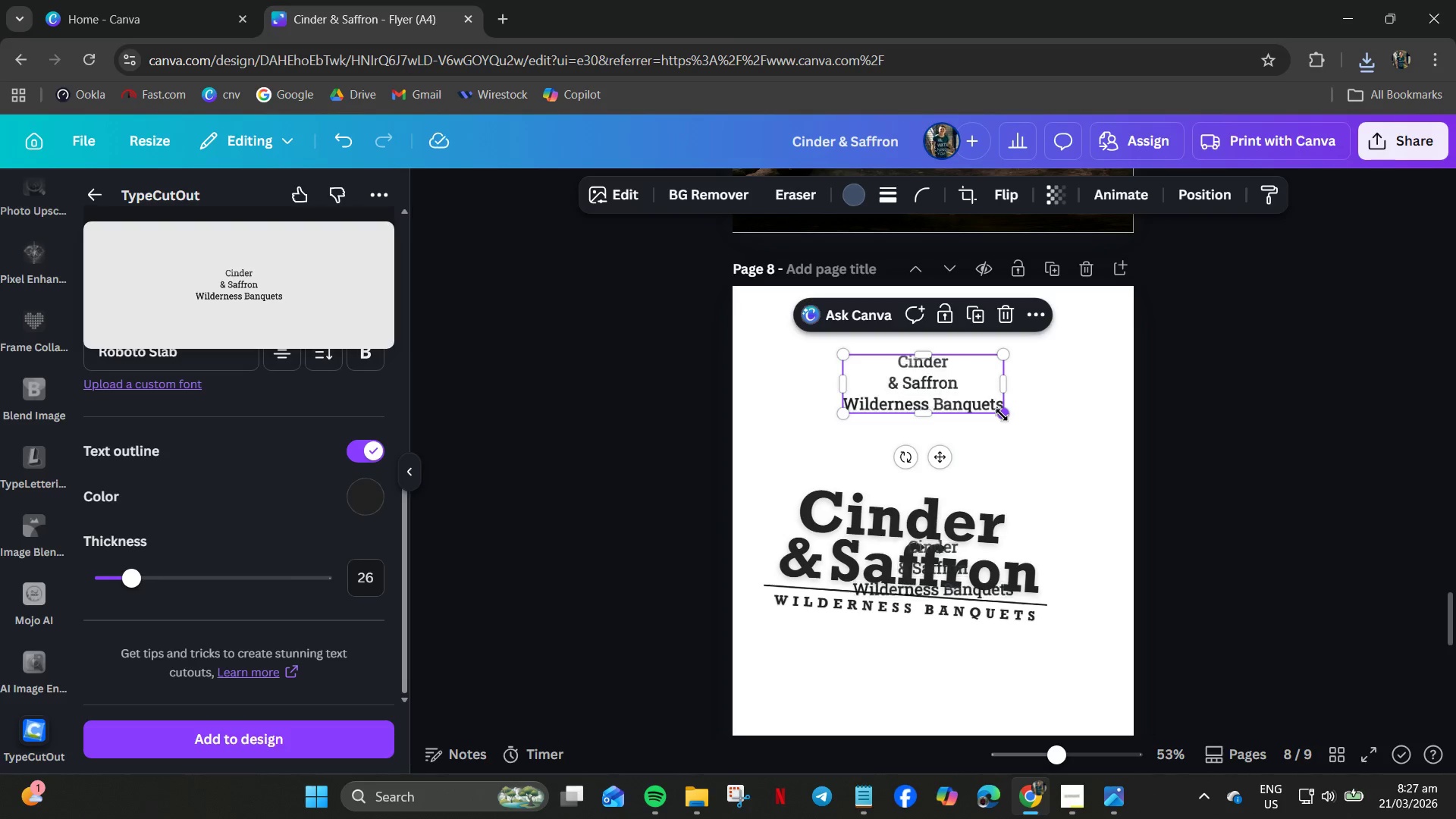 
left_click_drag(start_coordinate=[1003, 413], to_coordinate=[1273, 606])
 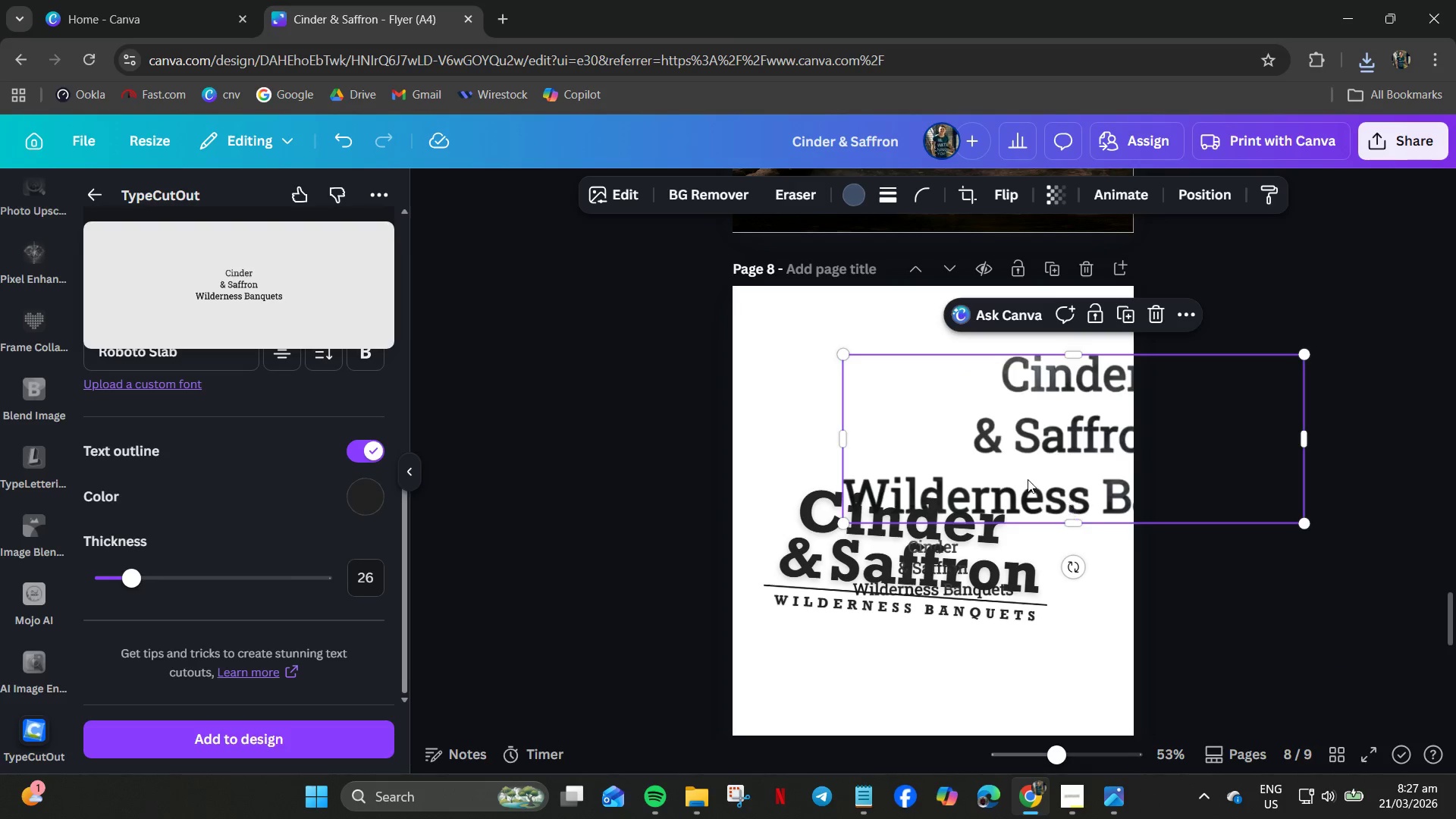 
left_click_drag(start_coordinate=[1021, 473], to_coordinate=[911, 427])
 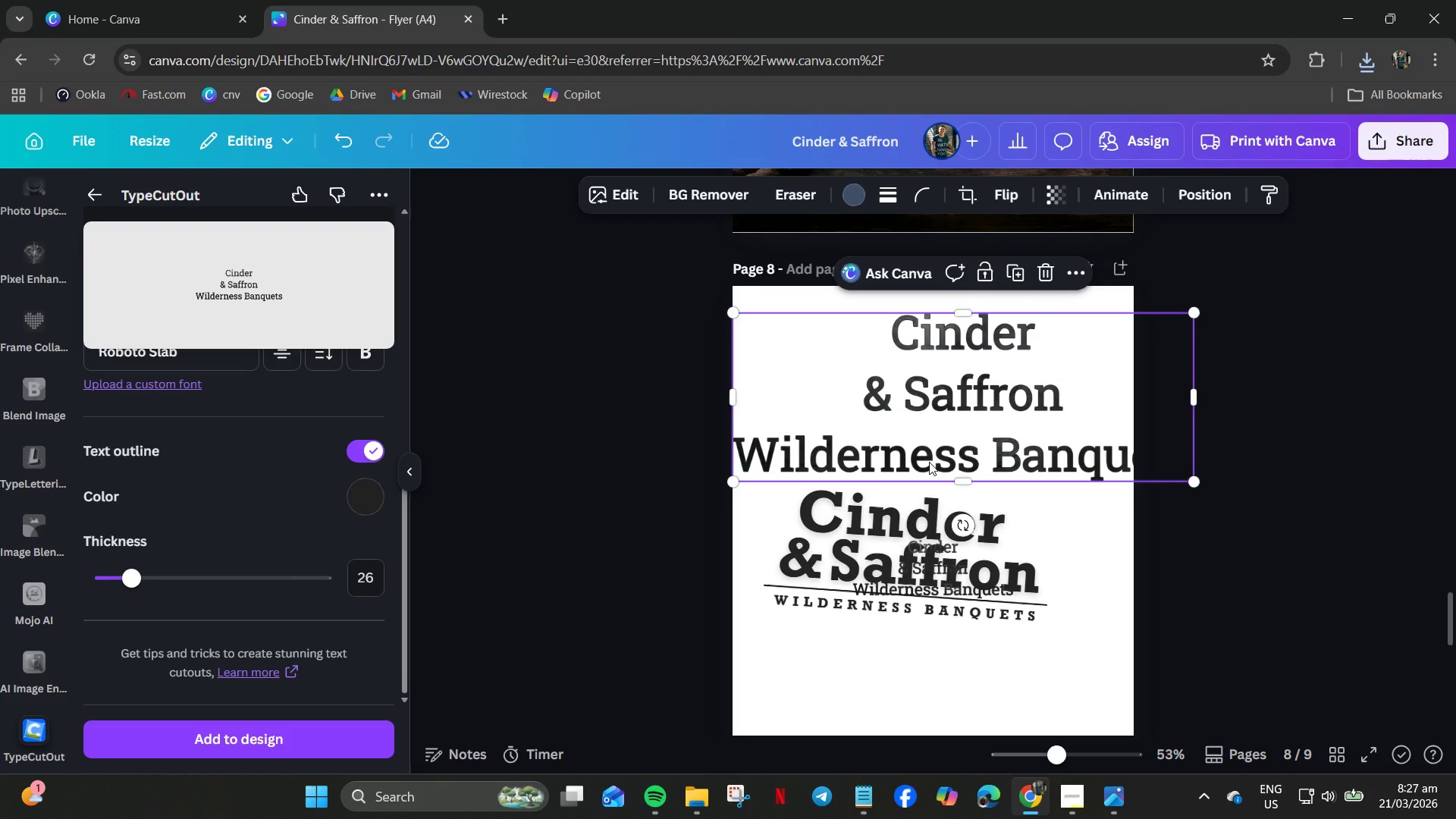 
wait(7.81)
 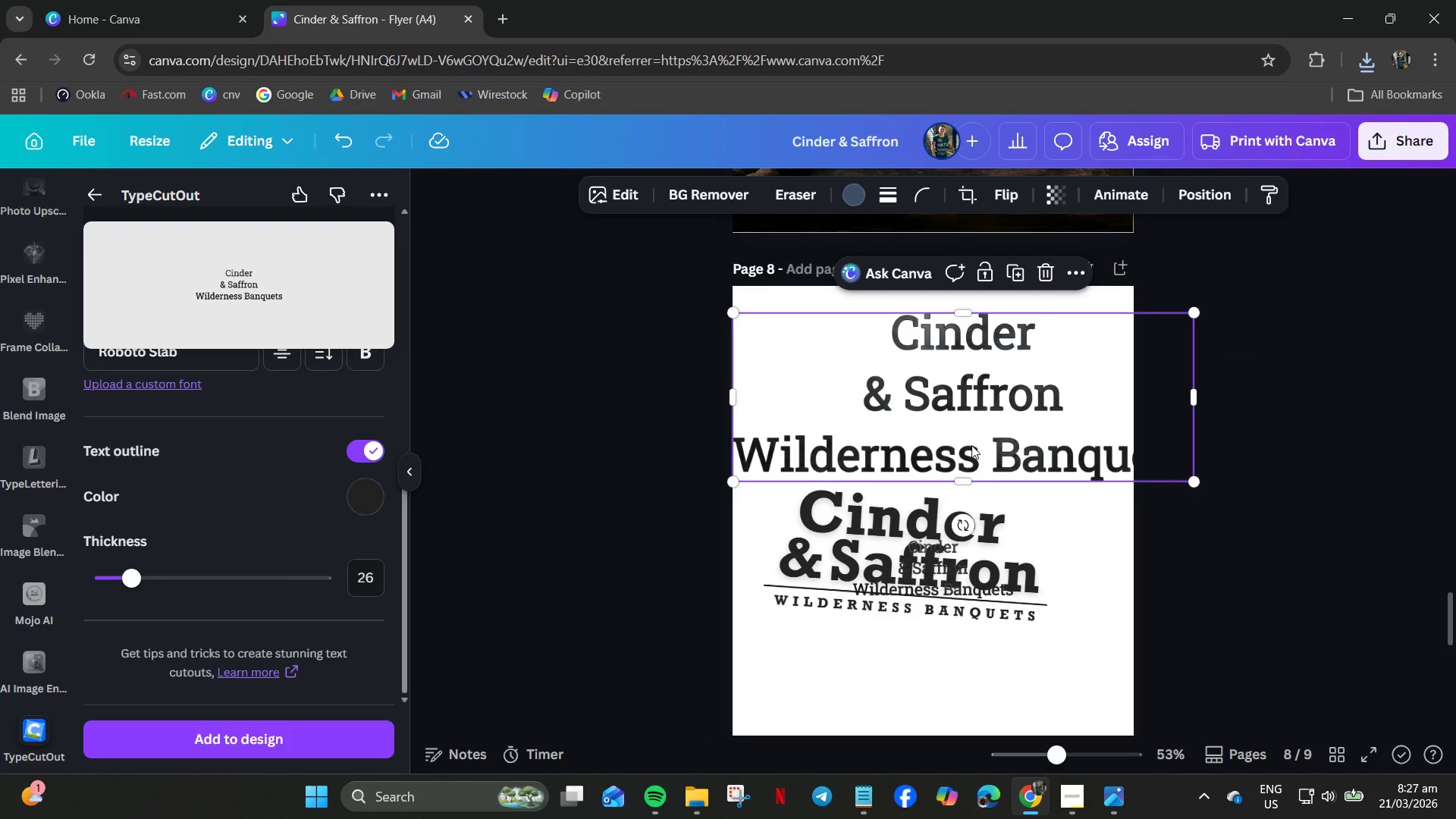 
scroll: coordinate [949, 639], scroll_direction: up, amount: 3.0
 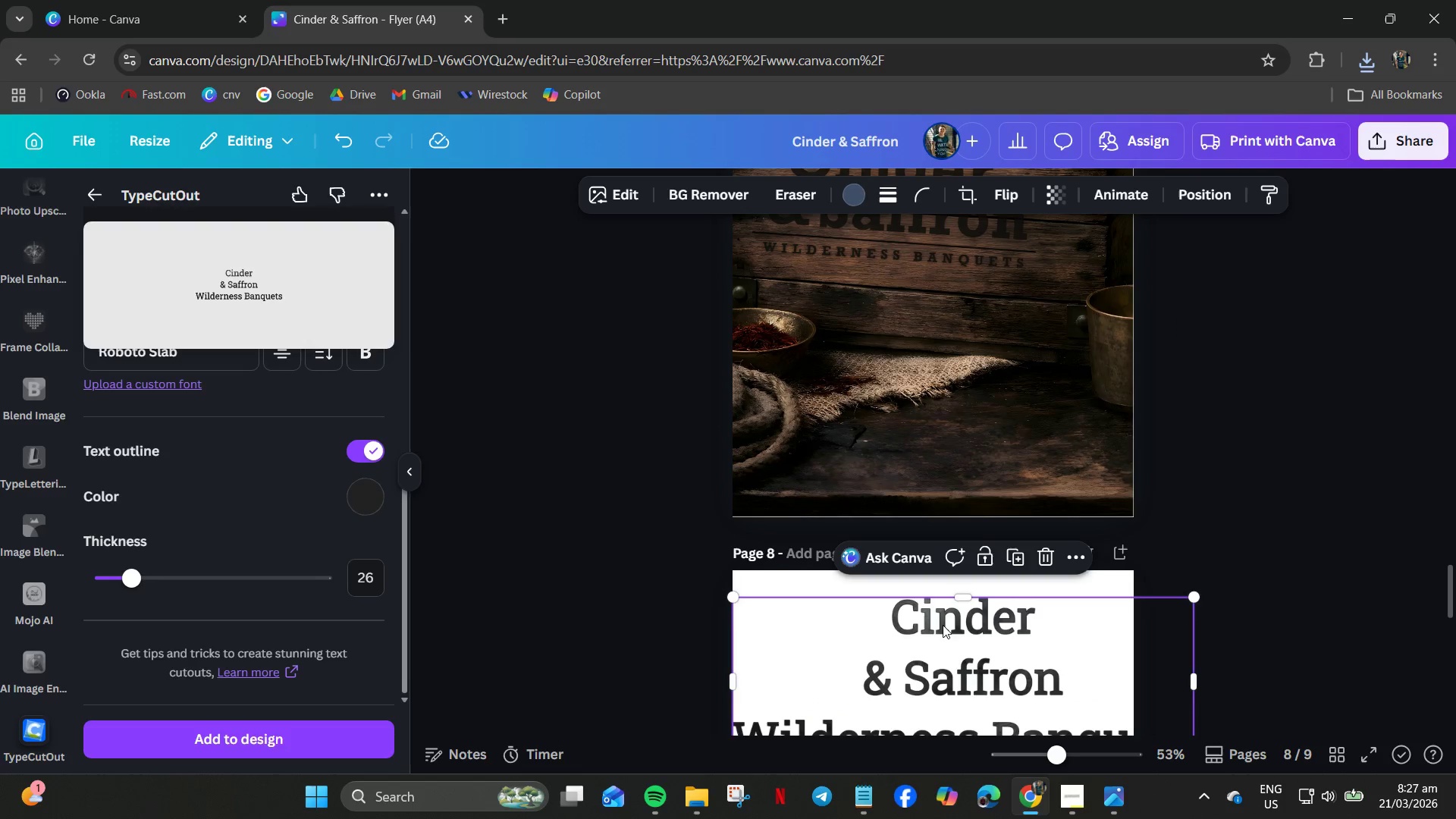 
scroll: coordinate [937, 623], scroll_direction: down, amount: 4.0
 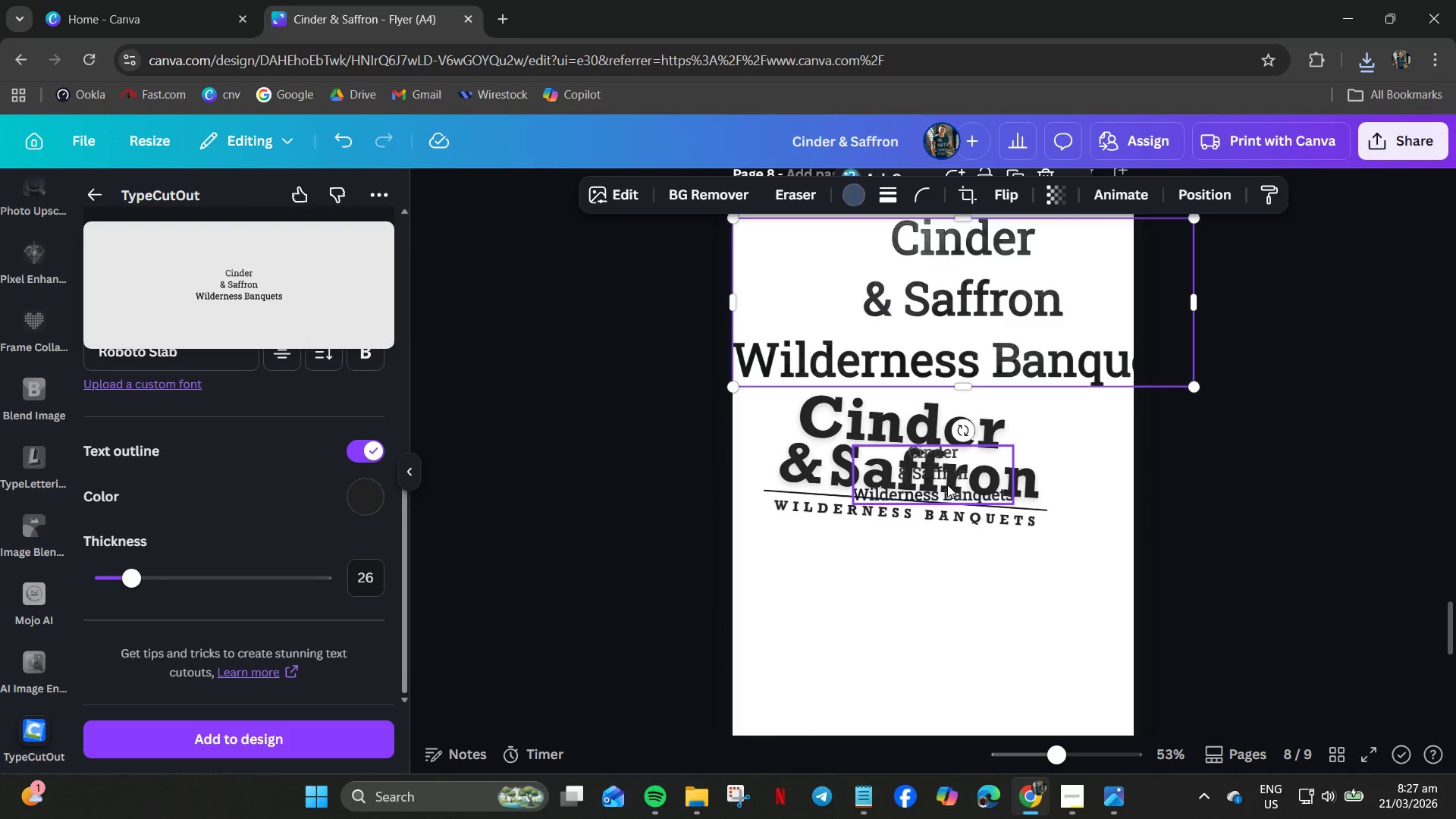 
left_click_drag(start_coordinate=[947, 483], to_coordinate=[962, 617])
 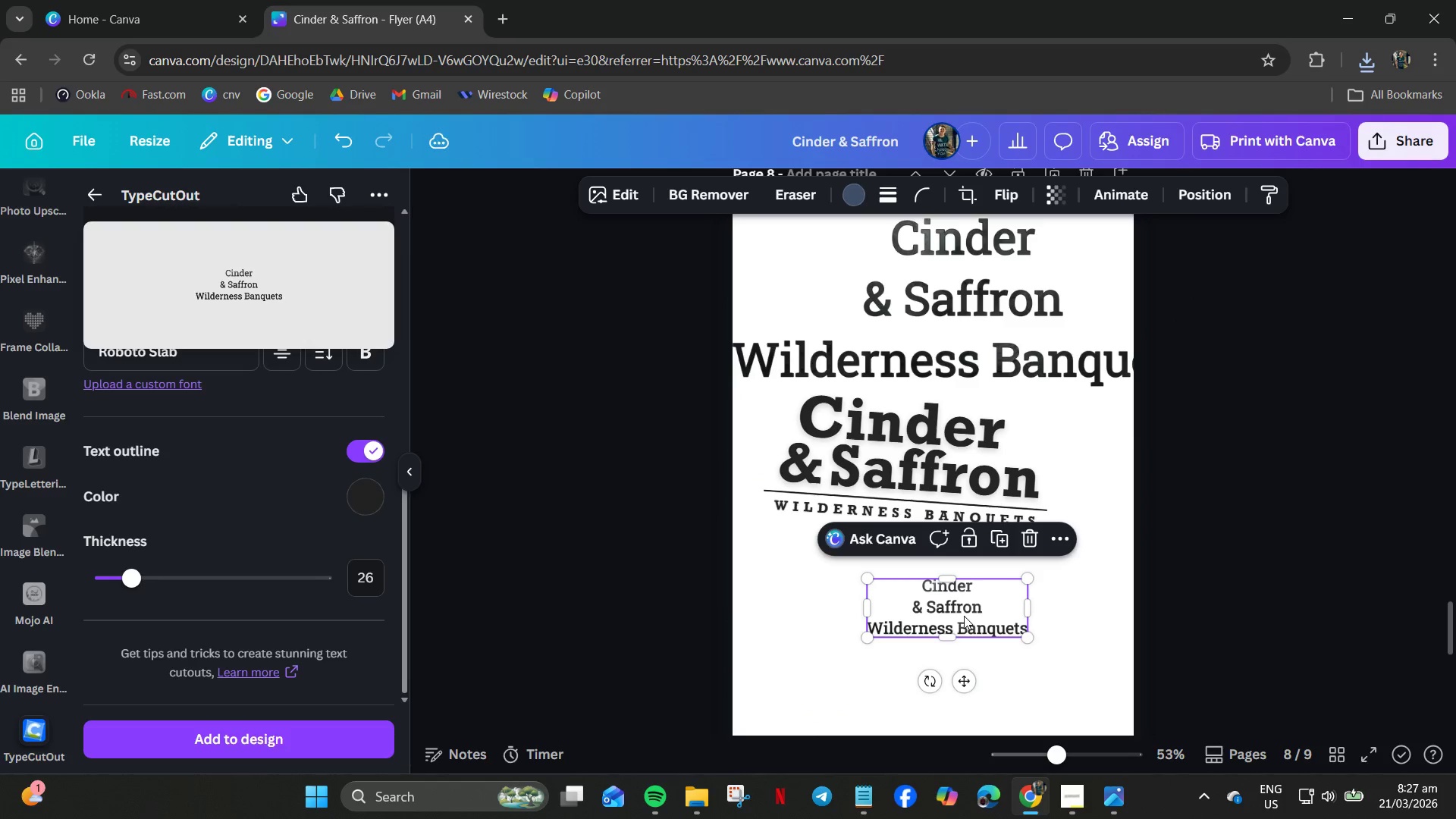 
key(Delete)
 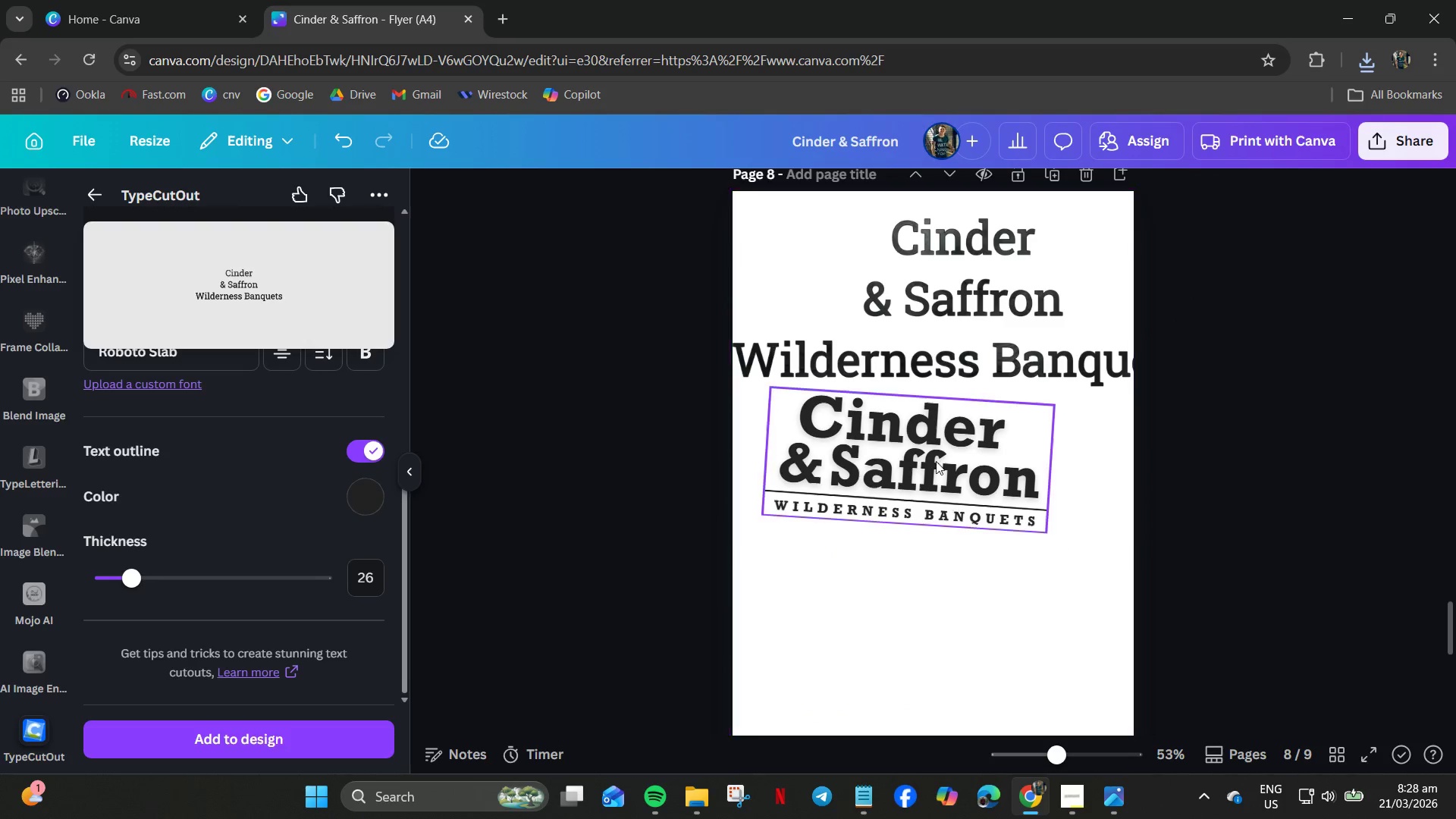 
left_click([934, 458])
 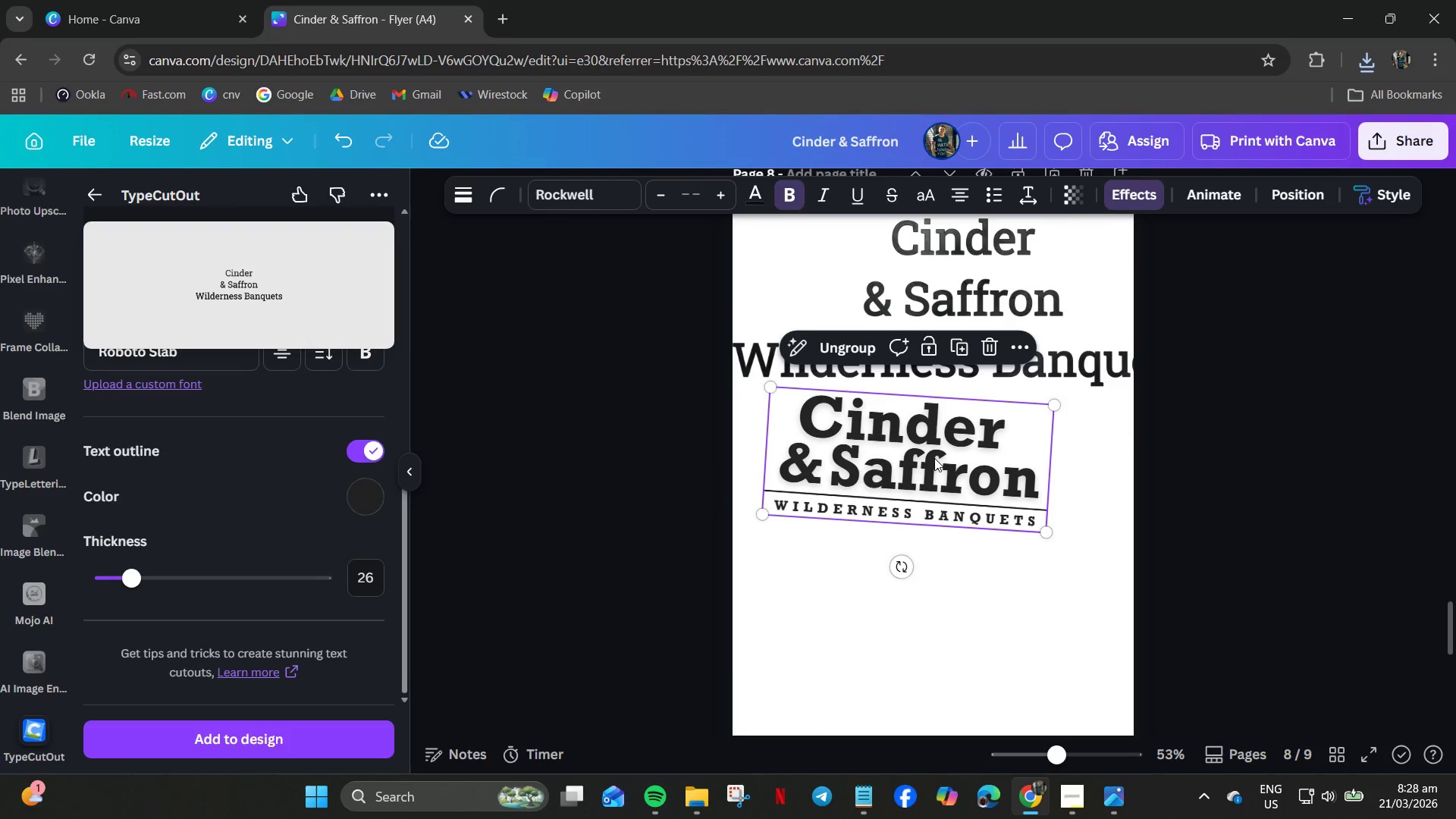 
left_click_drag(start_coordinate=[934, 458], to_coordinate=[934, 657])
 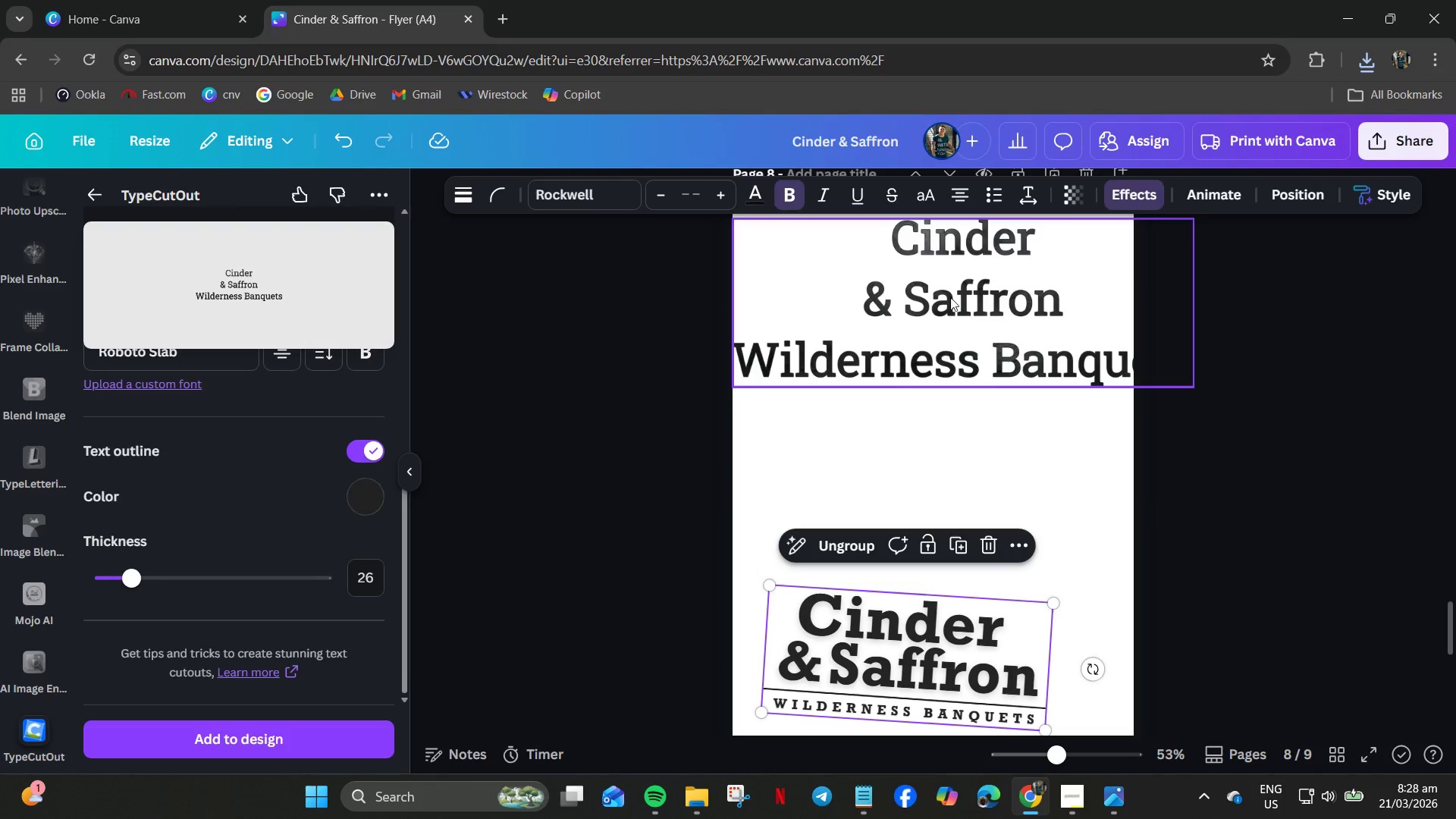 
left_click([952, 271])
 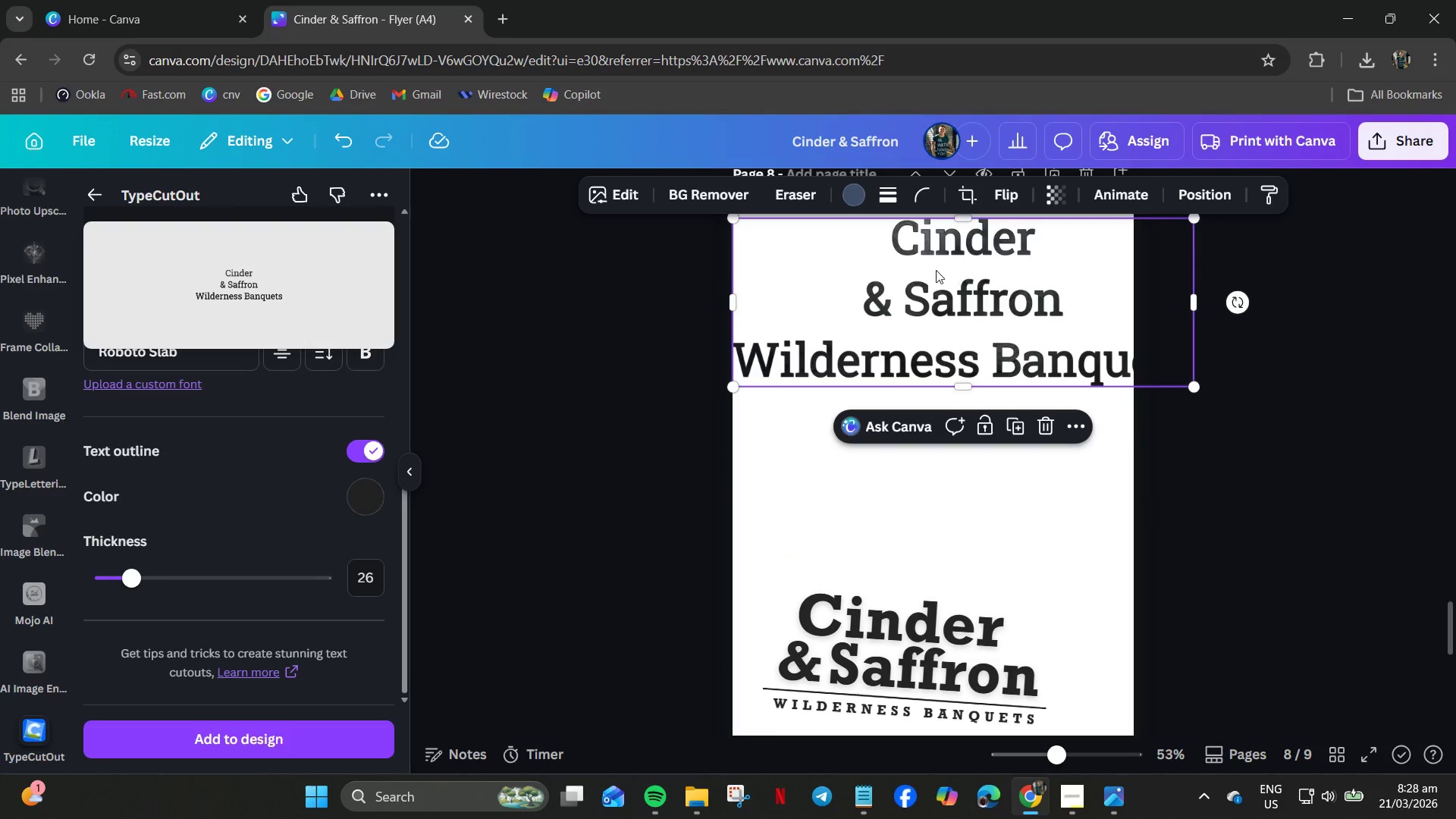 
left_click([932, 253])
 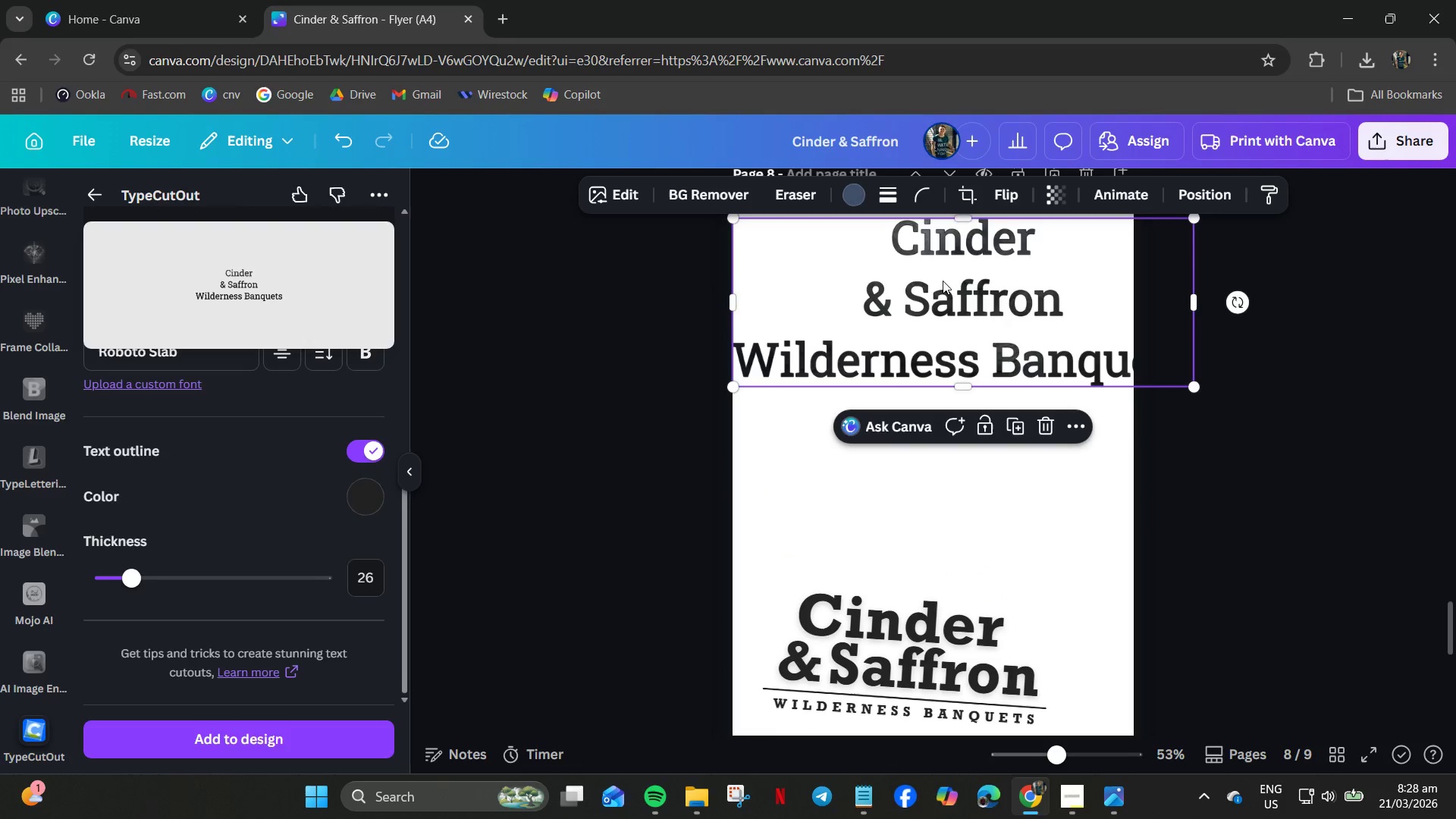 
key(Control+C)
 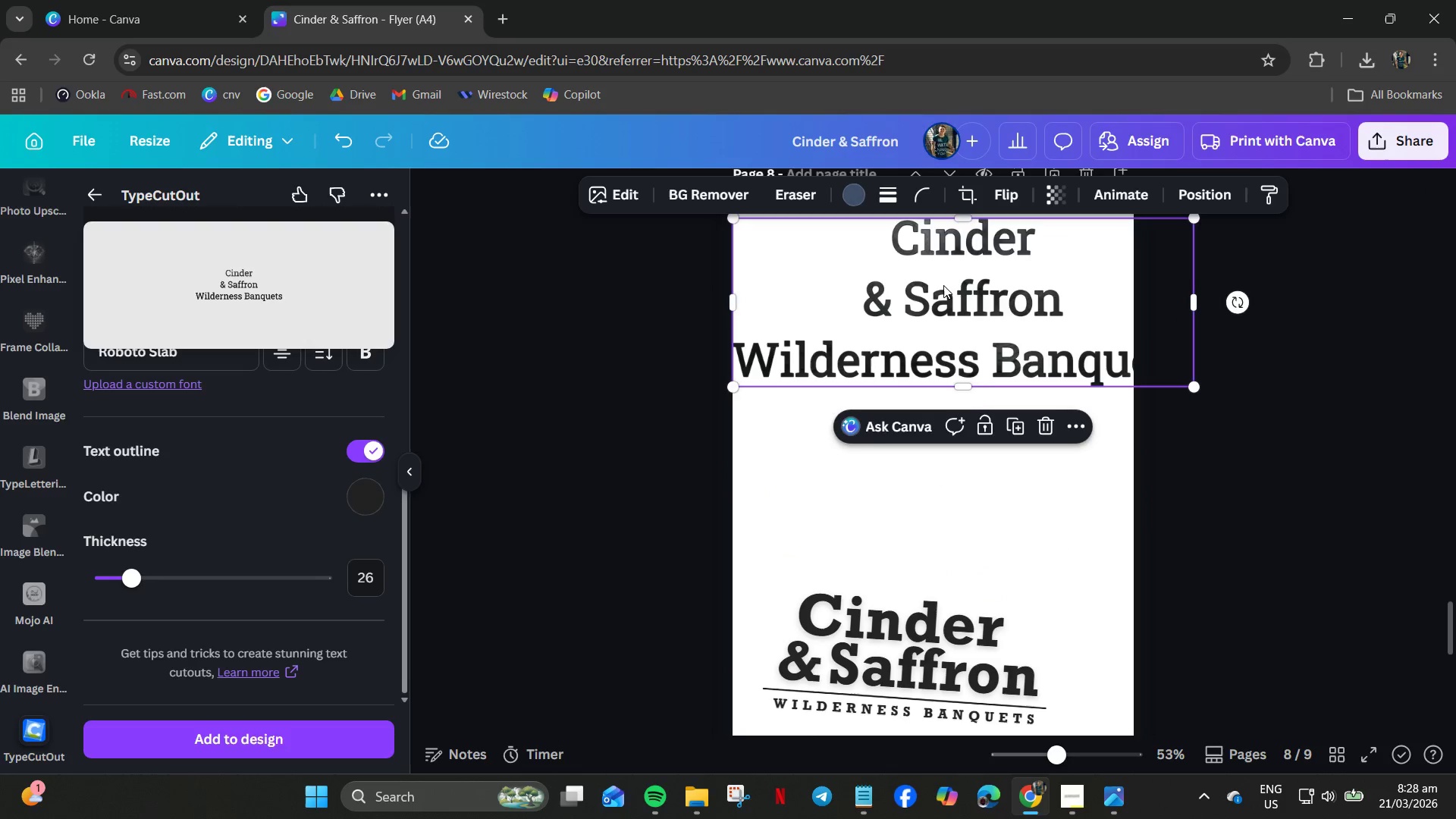 
key(Control+V)
 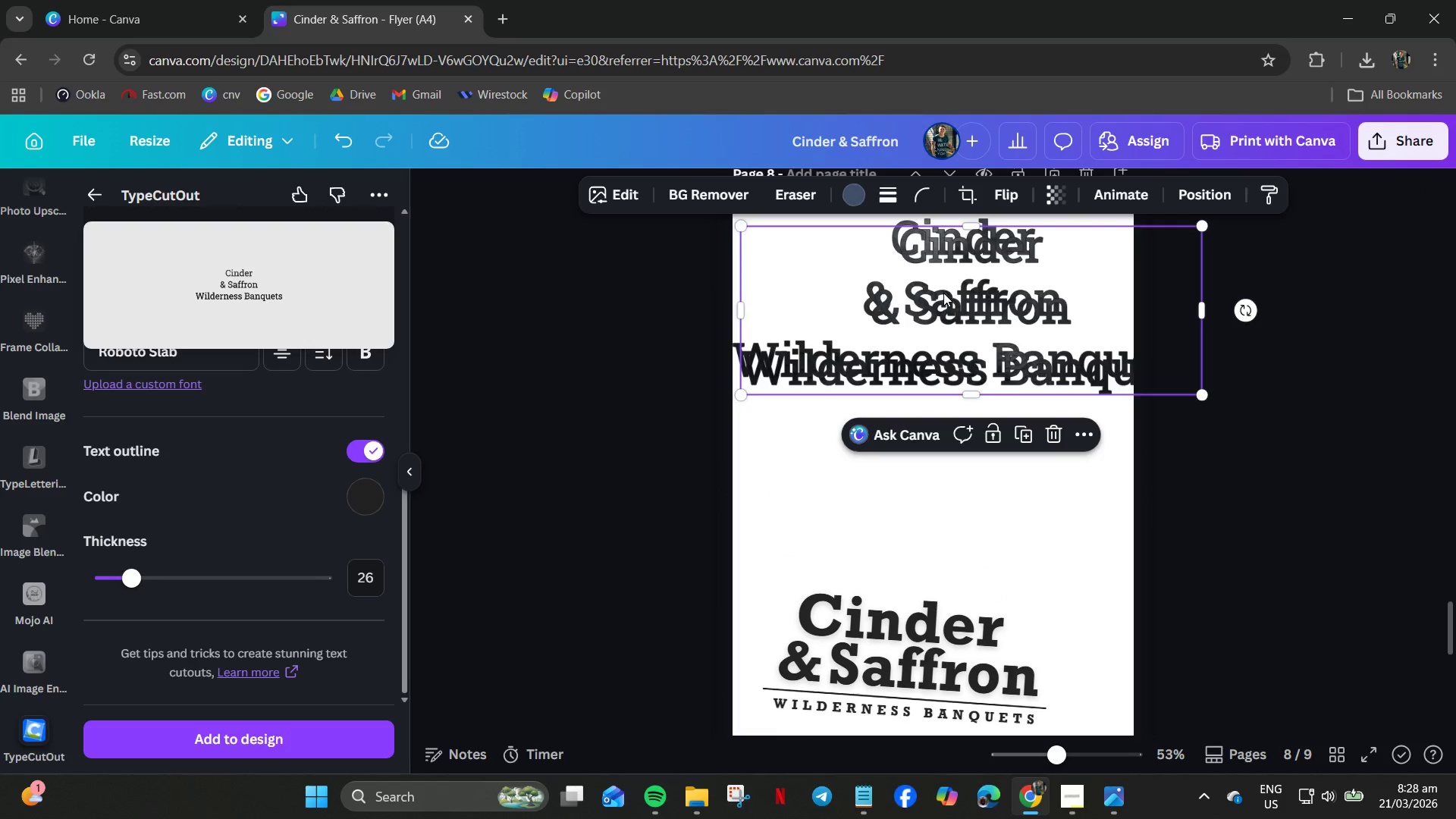 
key(Control+V)
 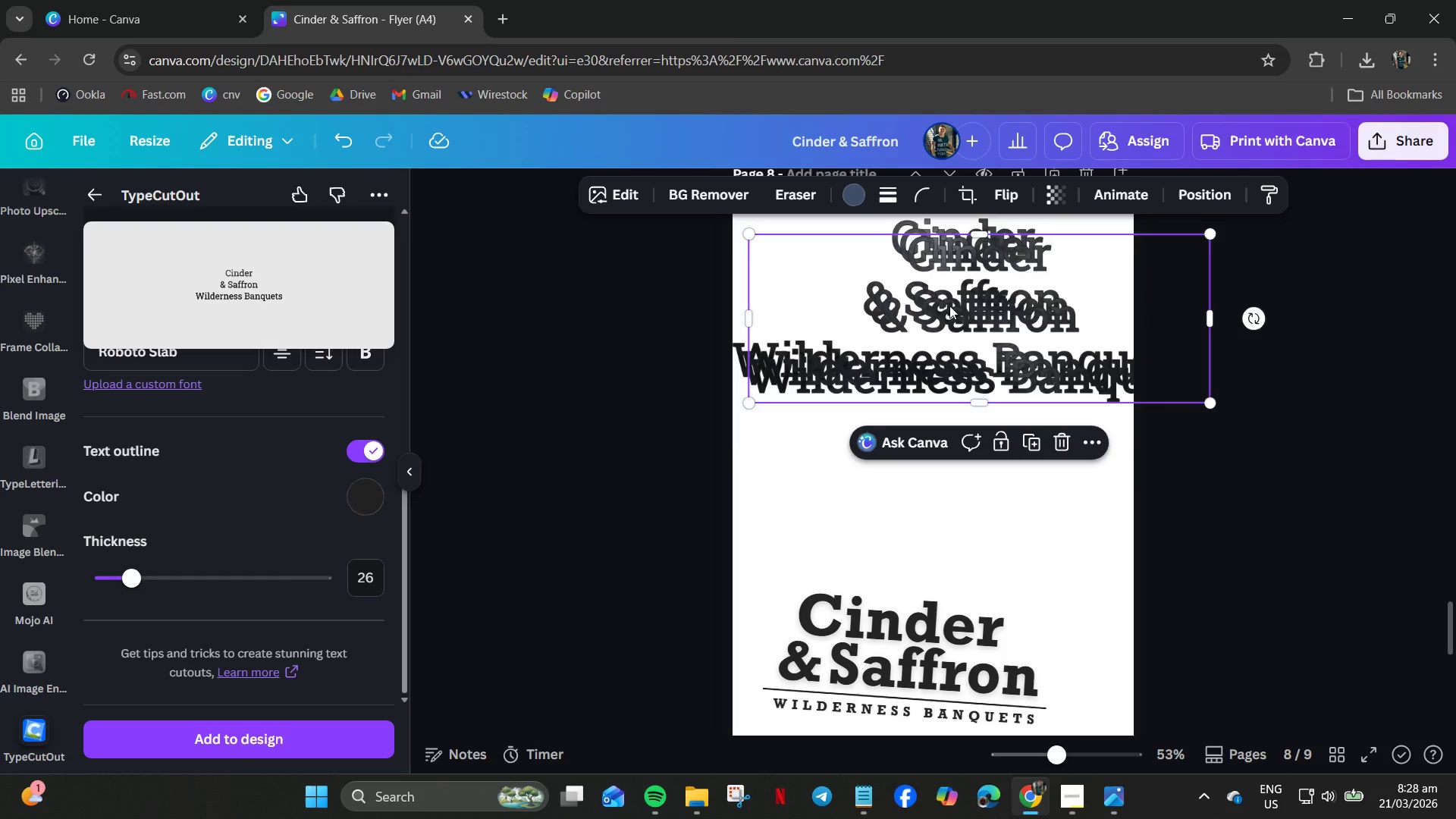 
left_click_drag(start_coordinate=[949, 308], to_coordinate=[933, 474])
 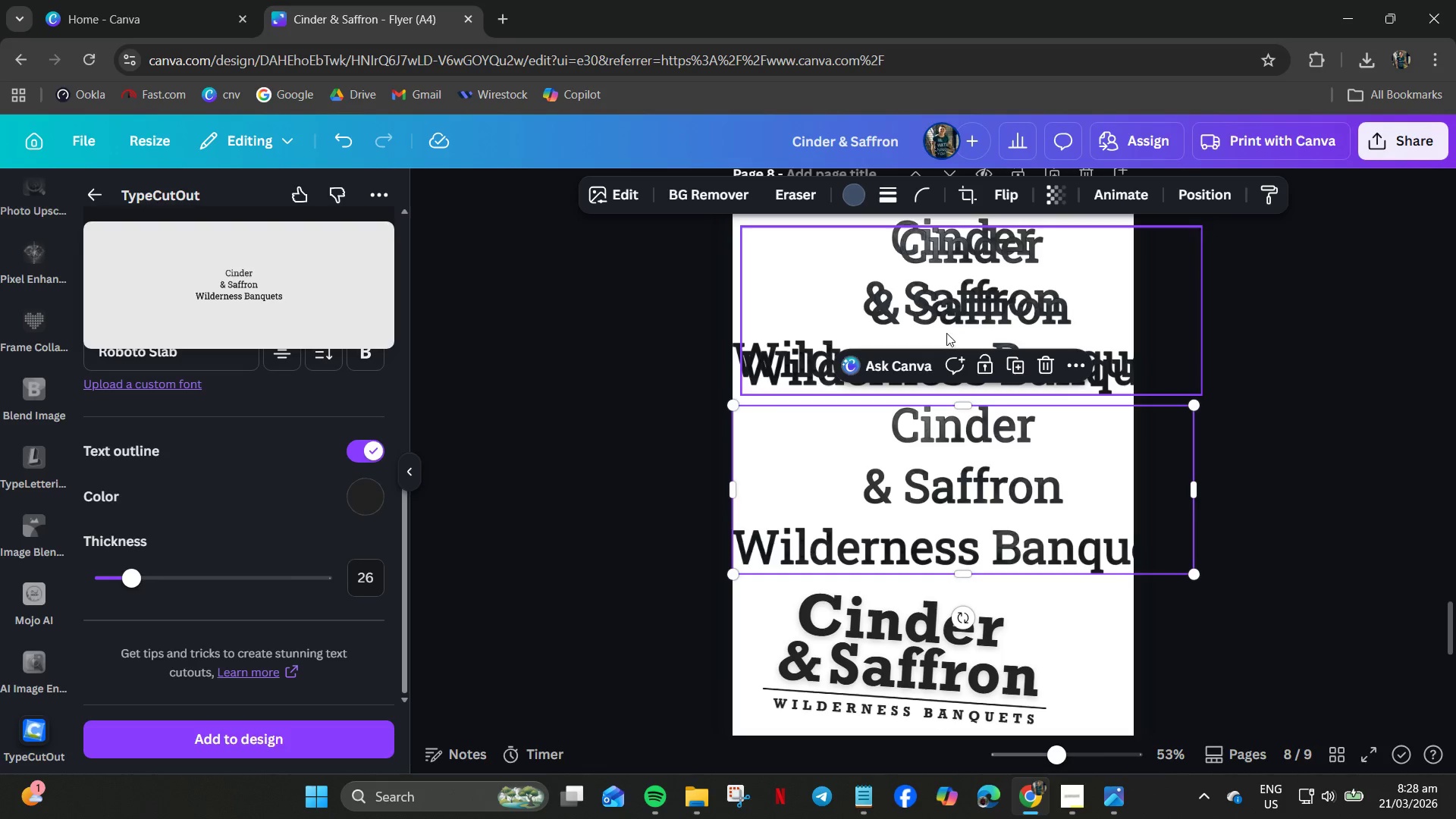 
left_click_drag(start_coordinate=[952, 312], to_coordinate=[950, 488])
 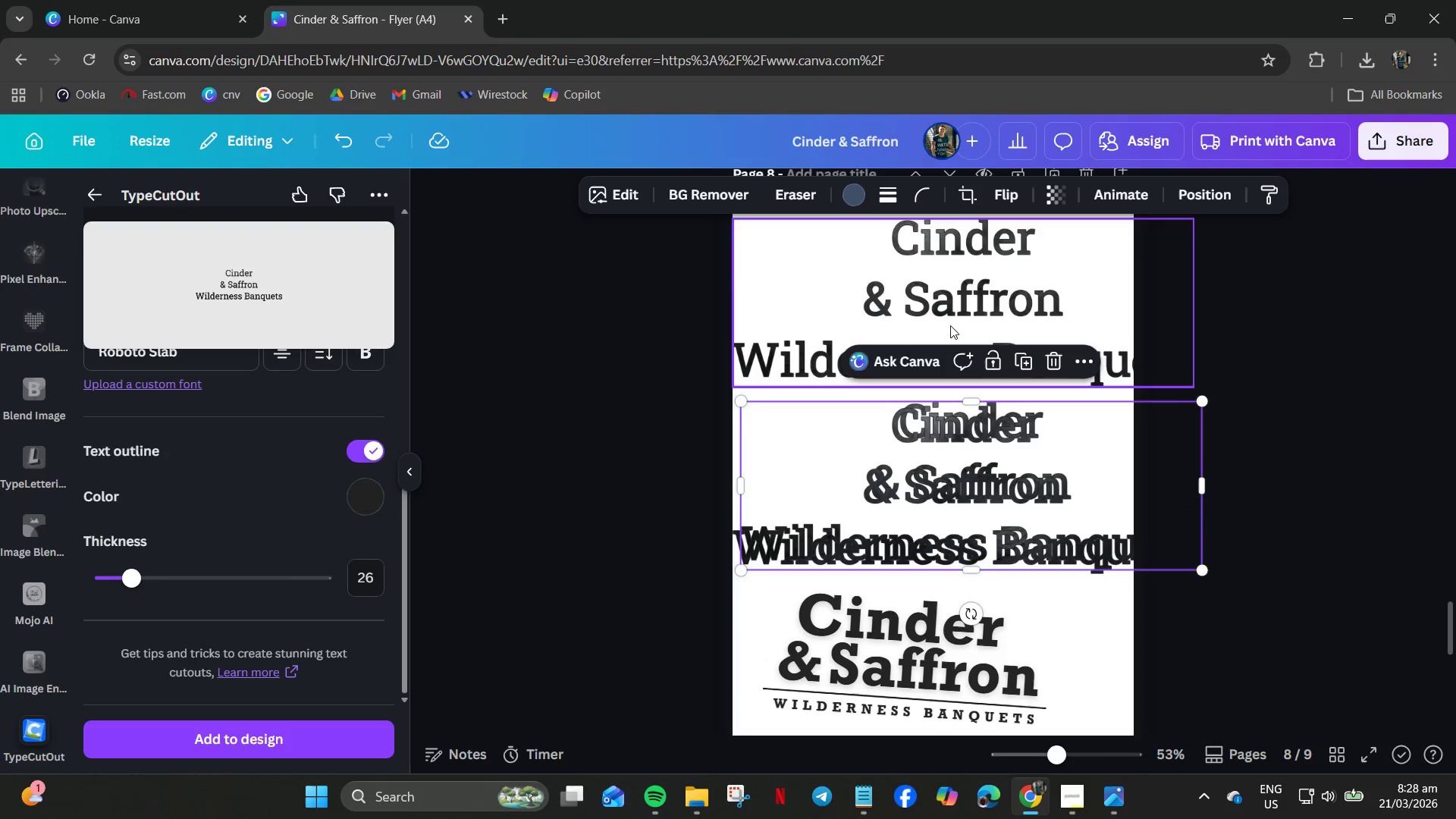 
left_click([950, 322])
 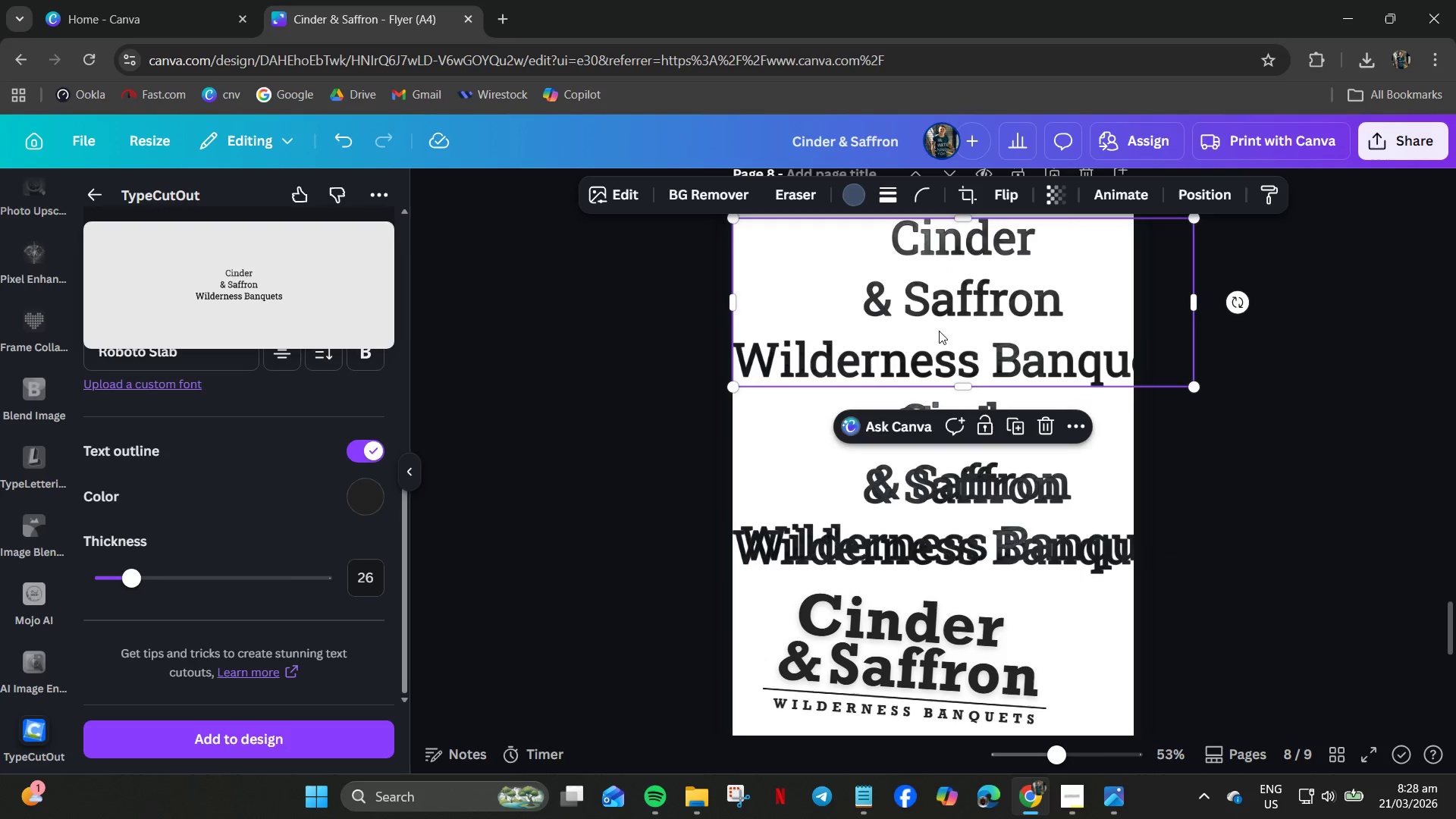 
double_click([937, 331])
 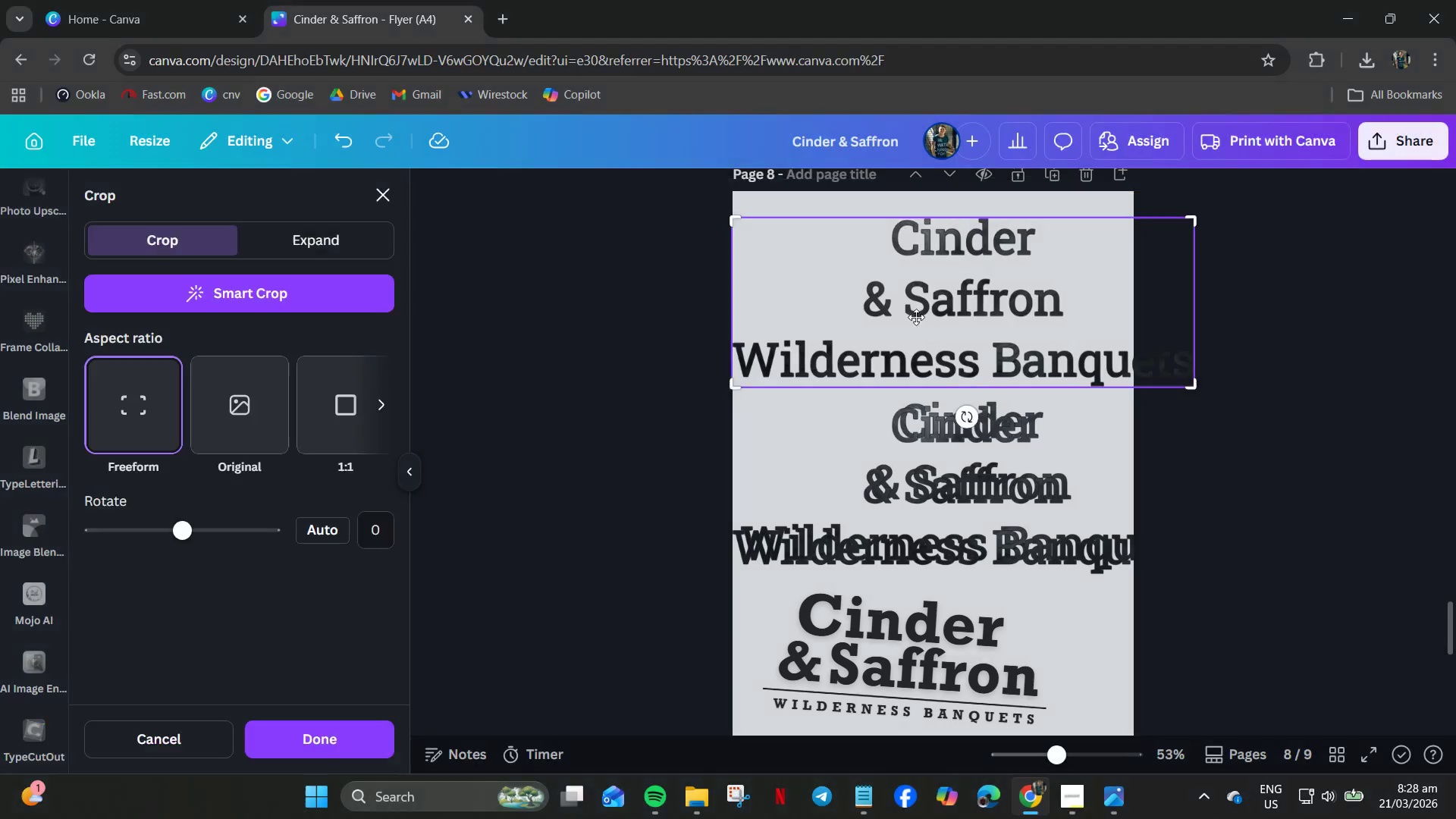 
triple_click([914, 315])
 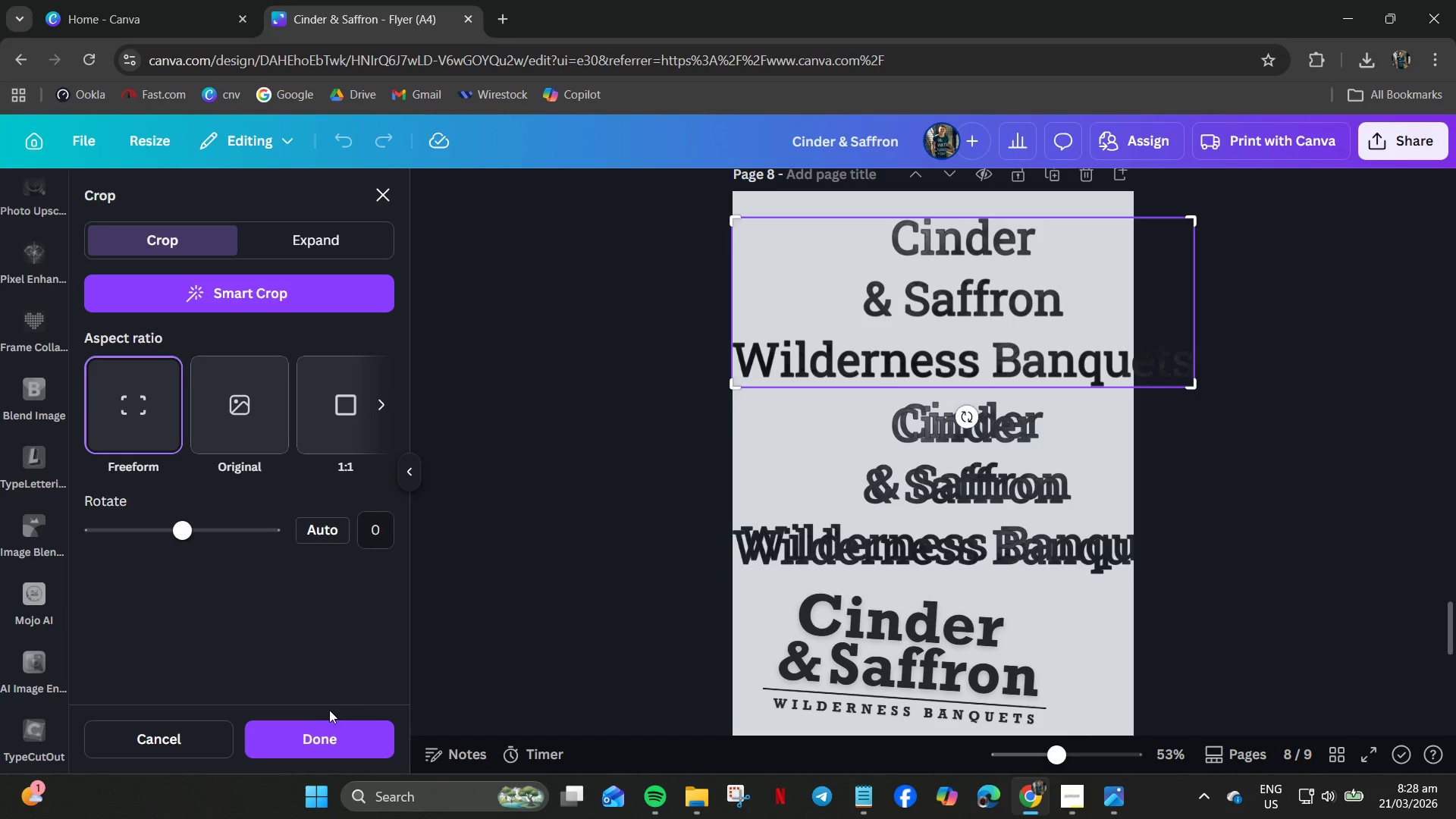 
left_click_drag(start_coordinate=[204, 736], to_coordinate=[209, 727])
 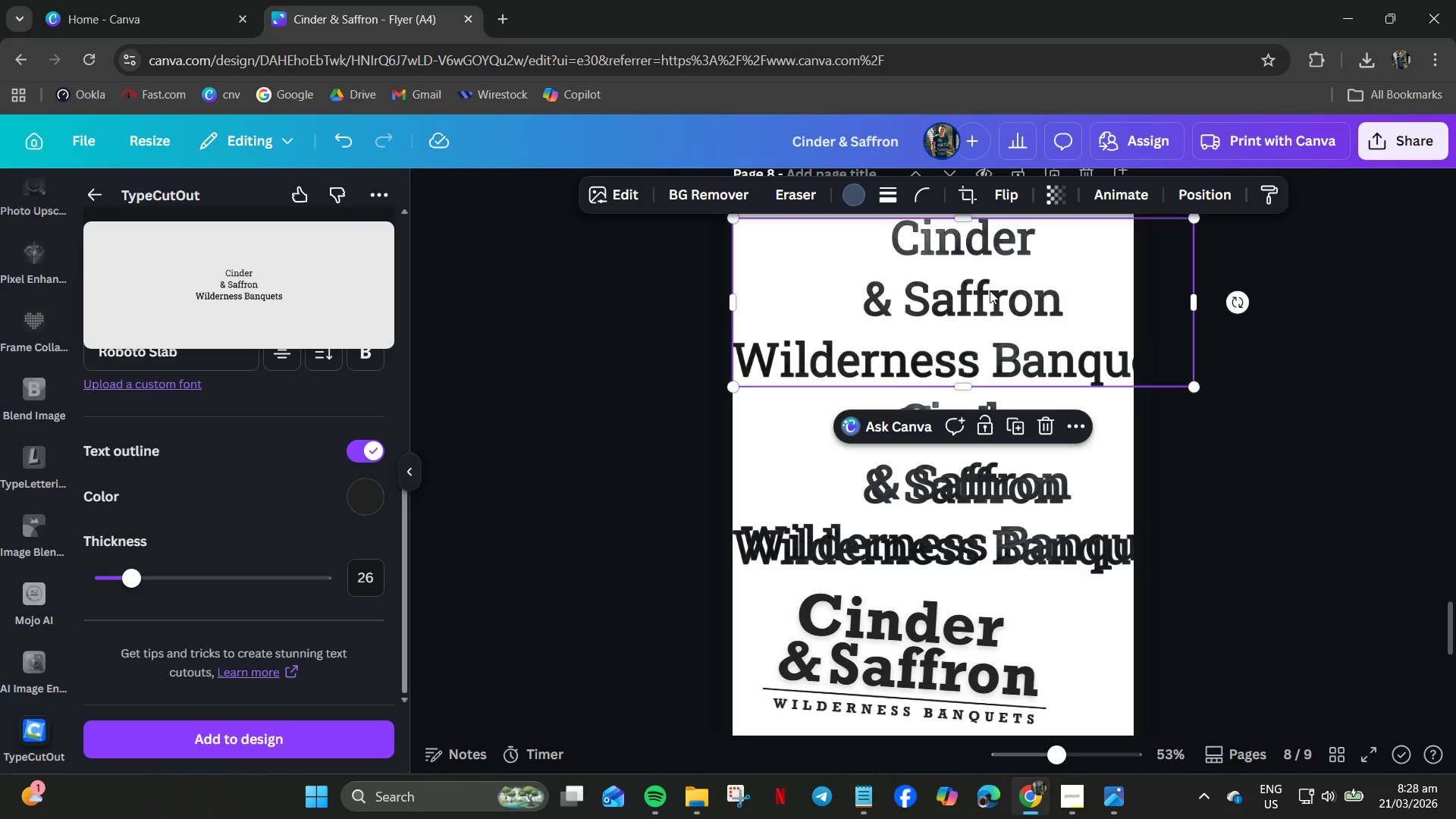 
left_click([990, 290])
 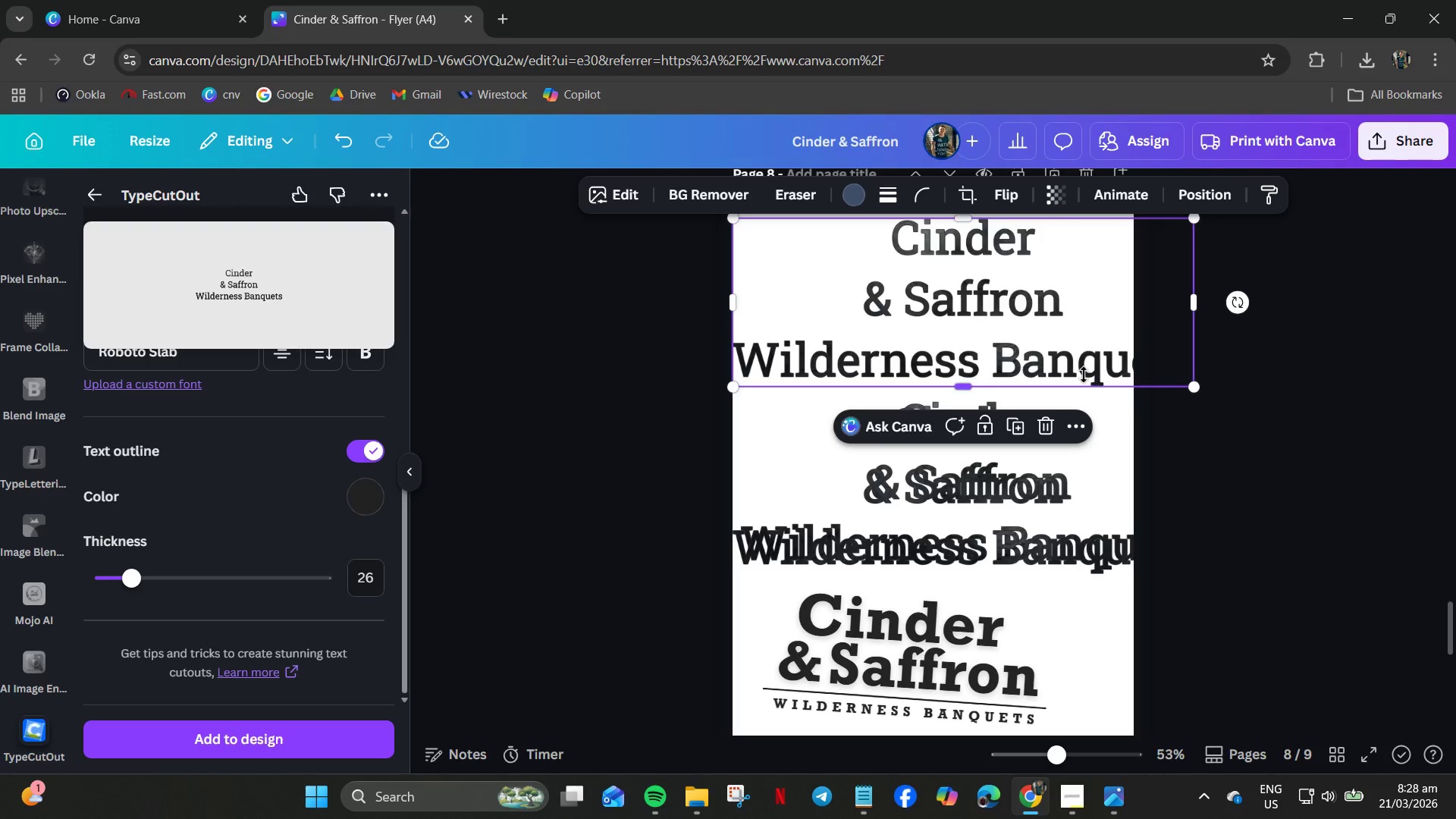 
left_click([1056, 362])
 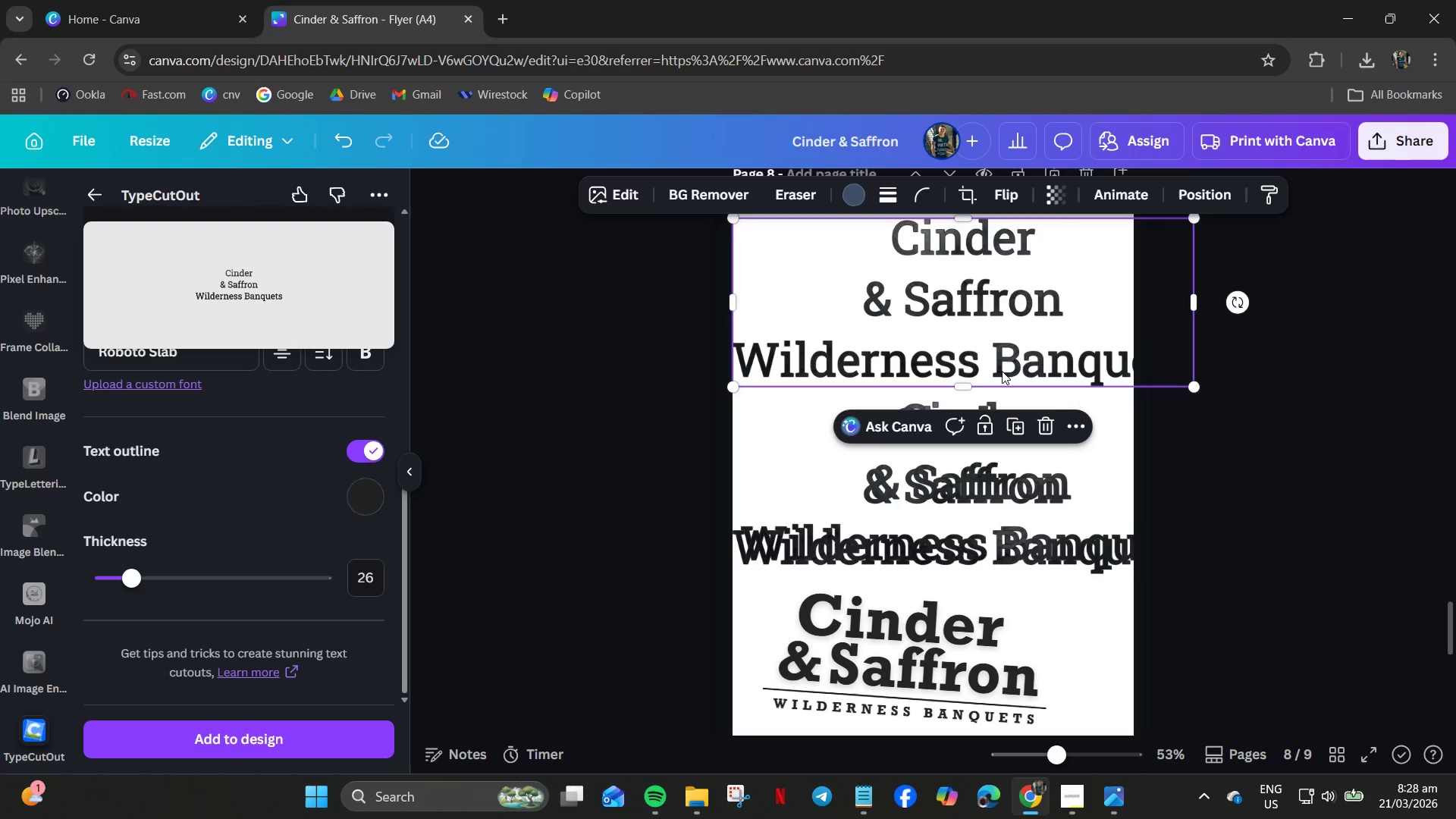 
left_click([996, 371])
 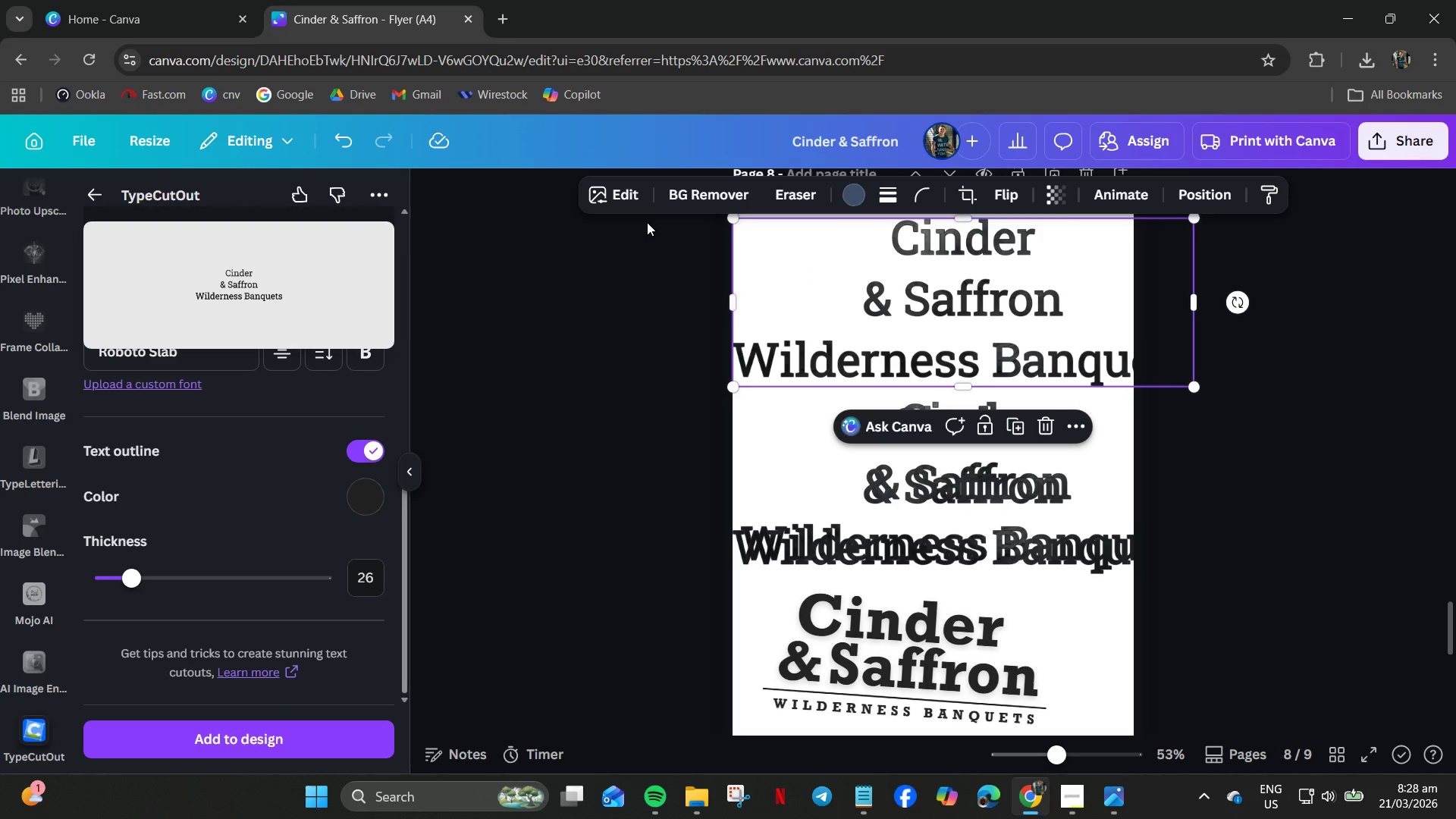 
left_click([626, 198])
 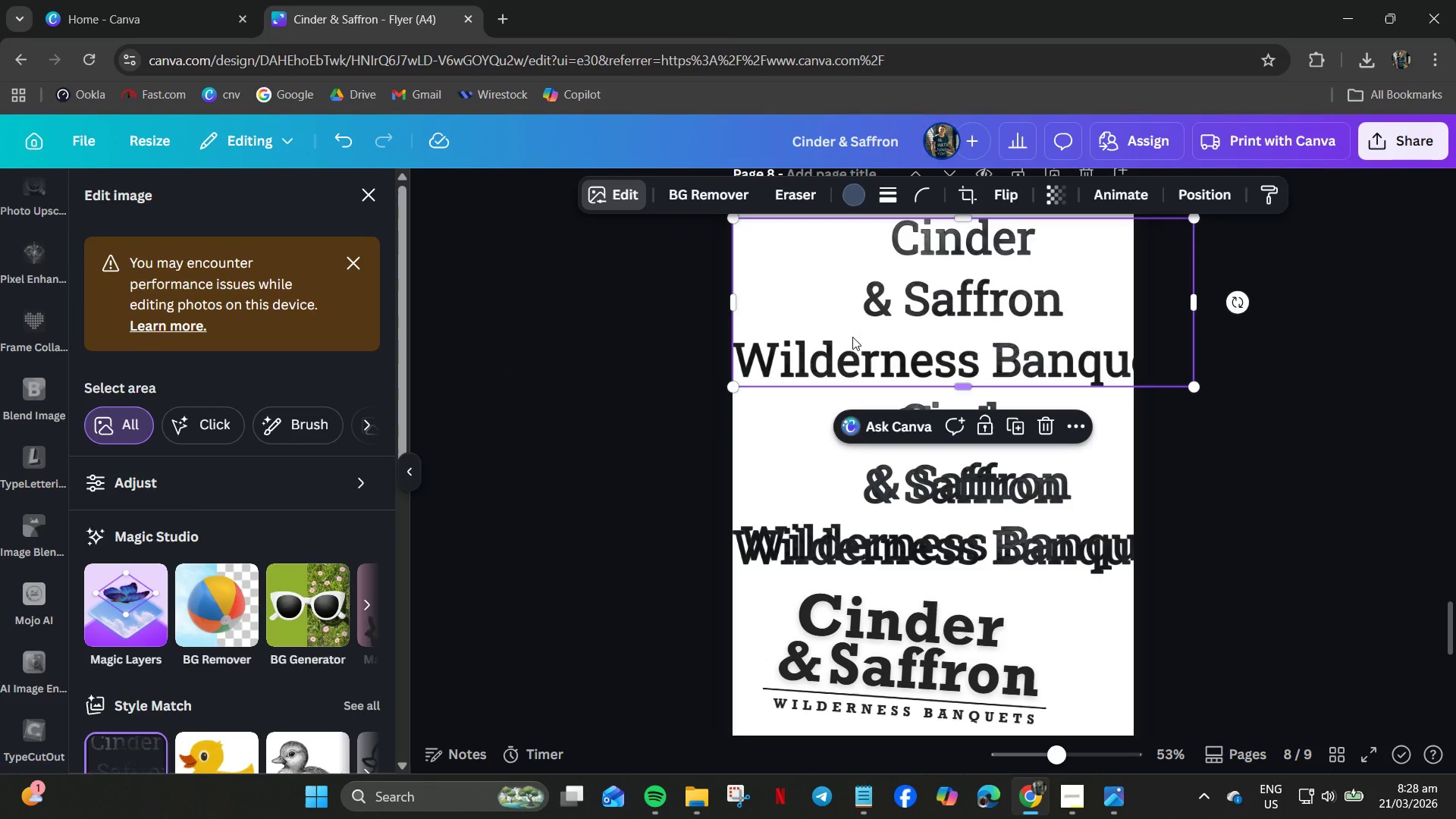 
left_click([935, 284])
 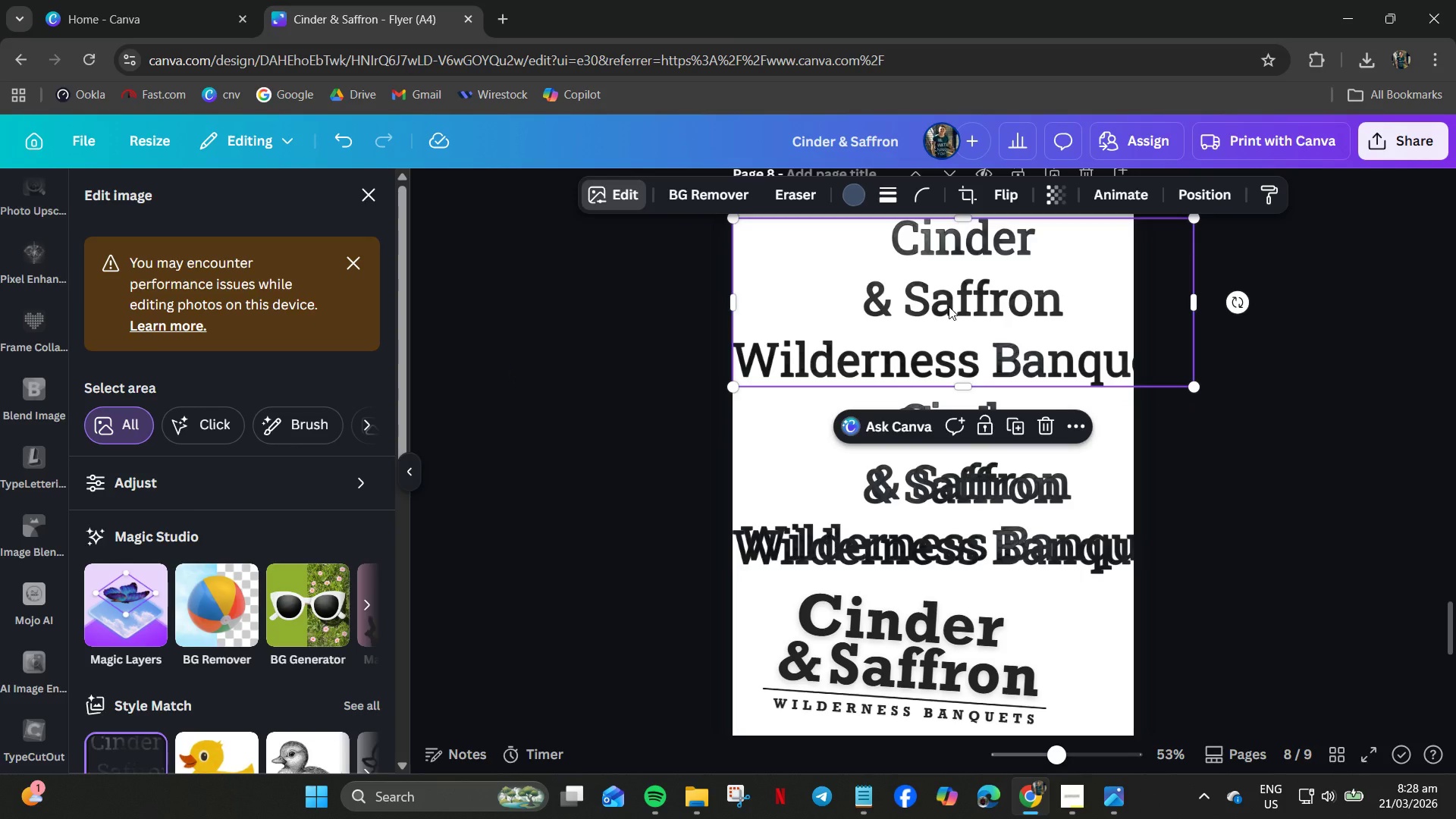 
key(Delete)
 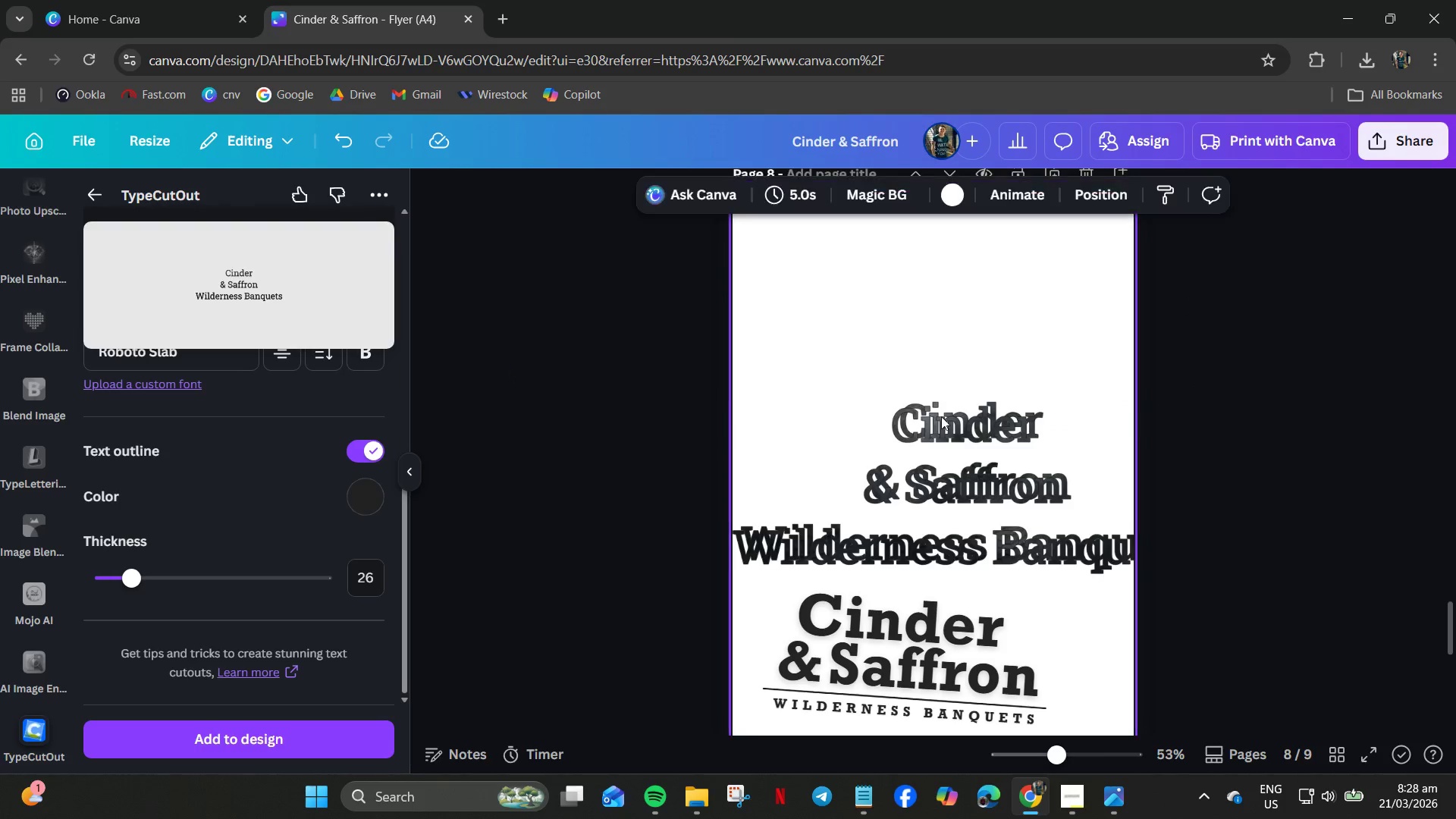 
double_click([941, 464])
 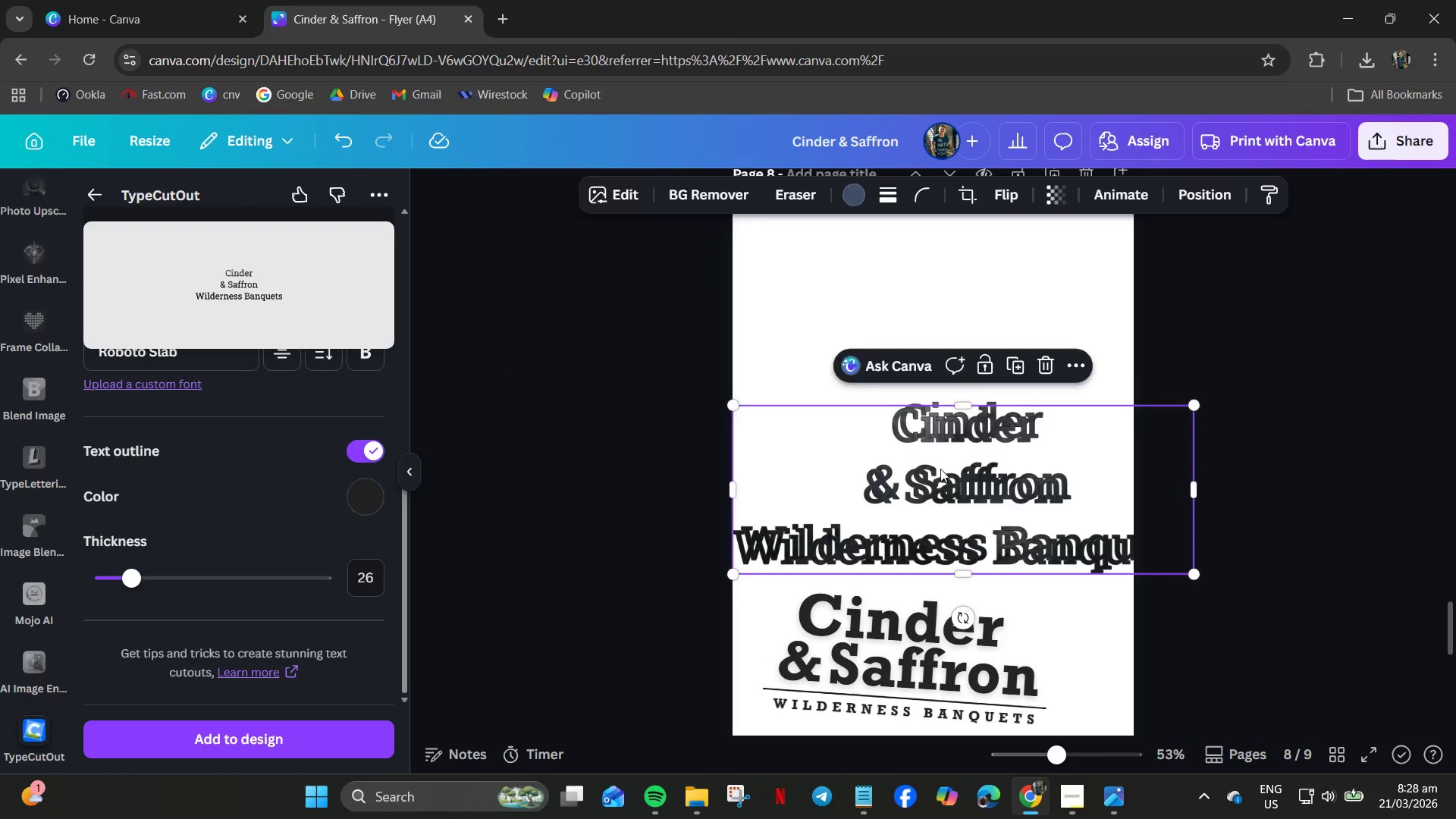 
key(Delete)
 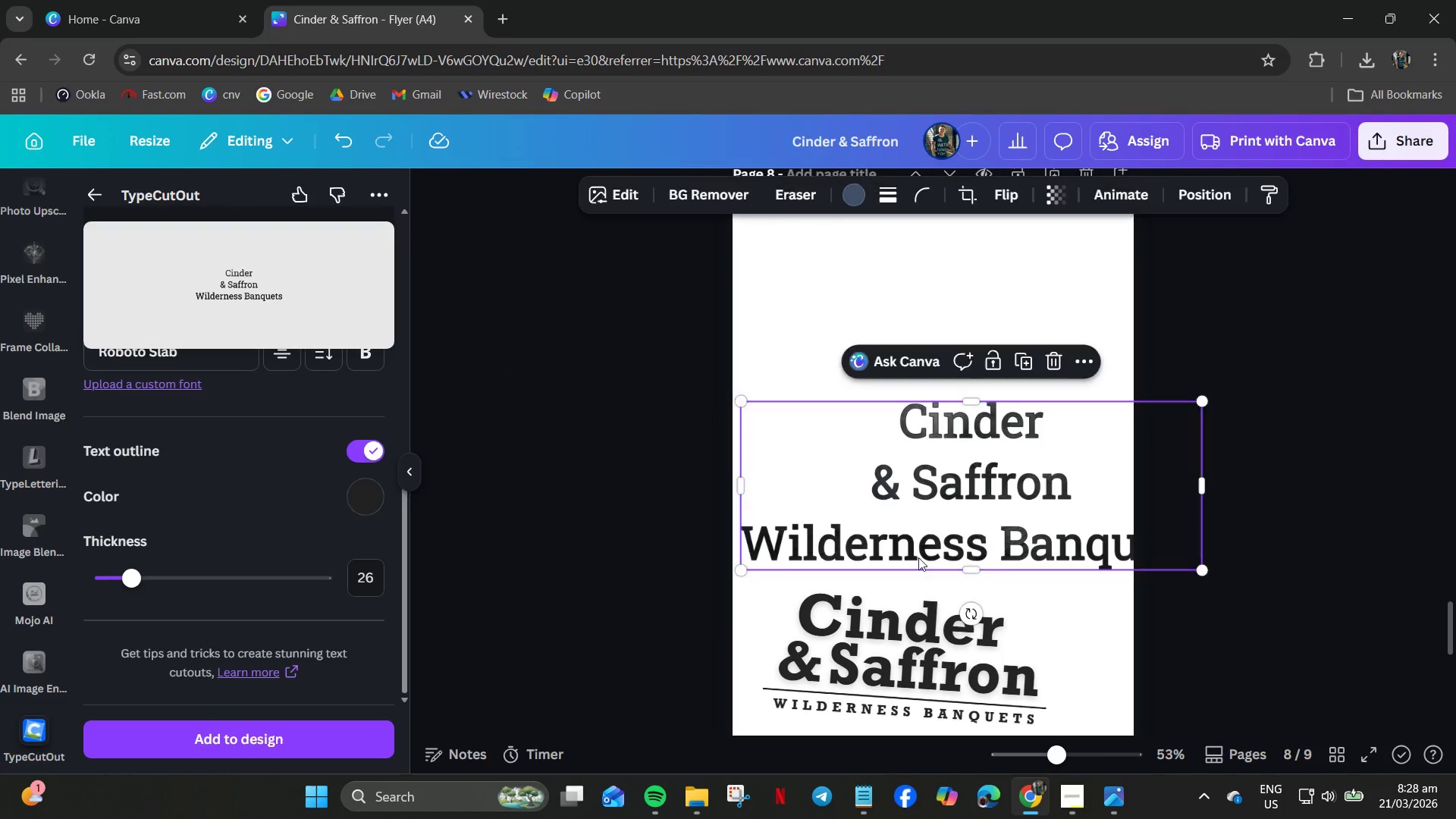 
key(Delete)
 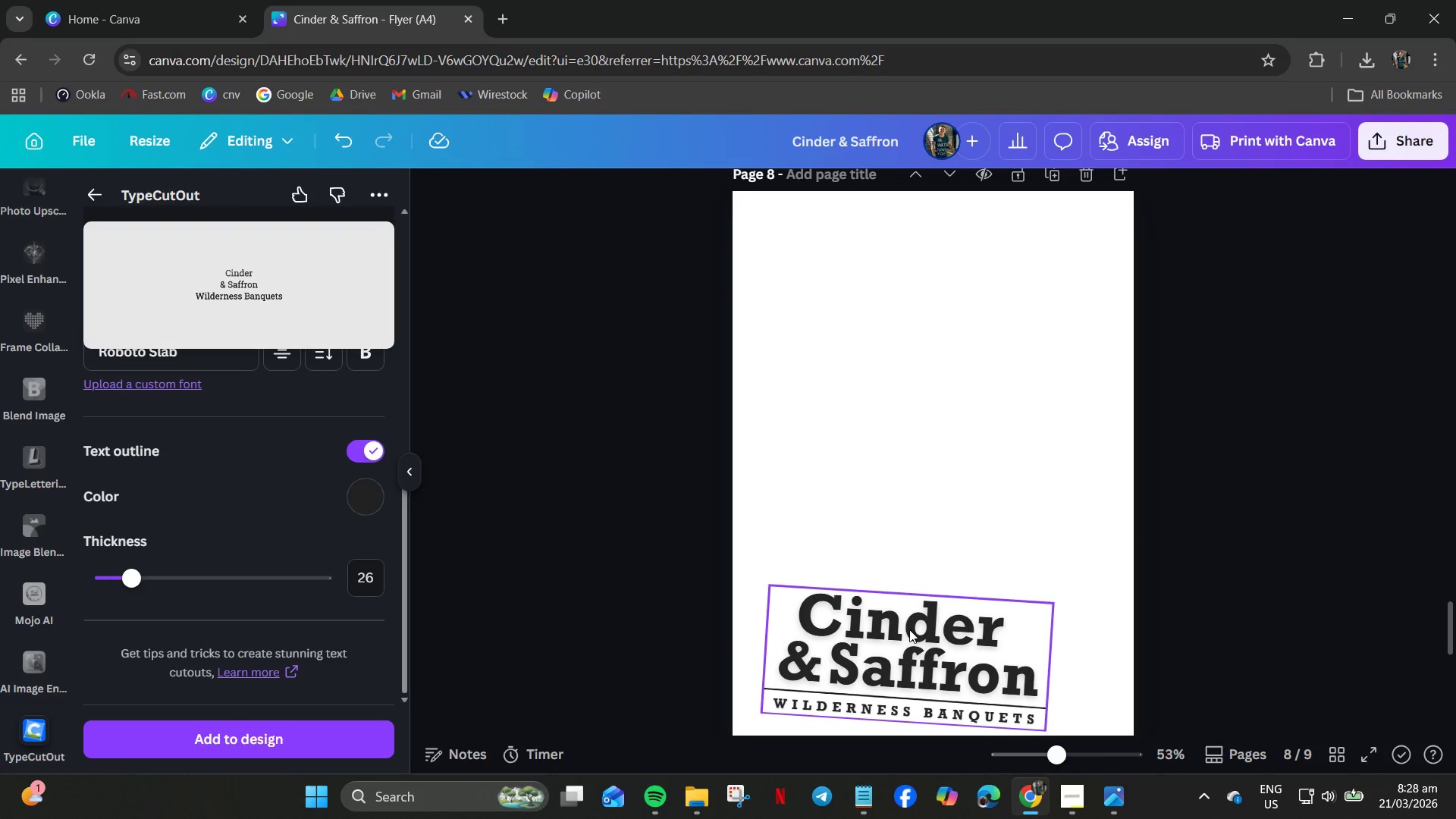 
double_click([909, 629])
 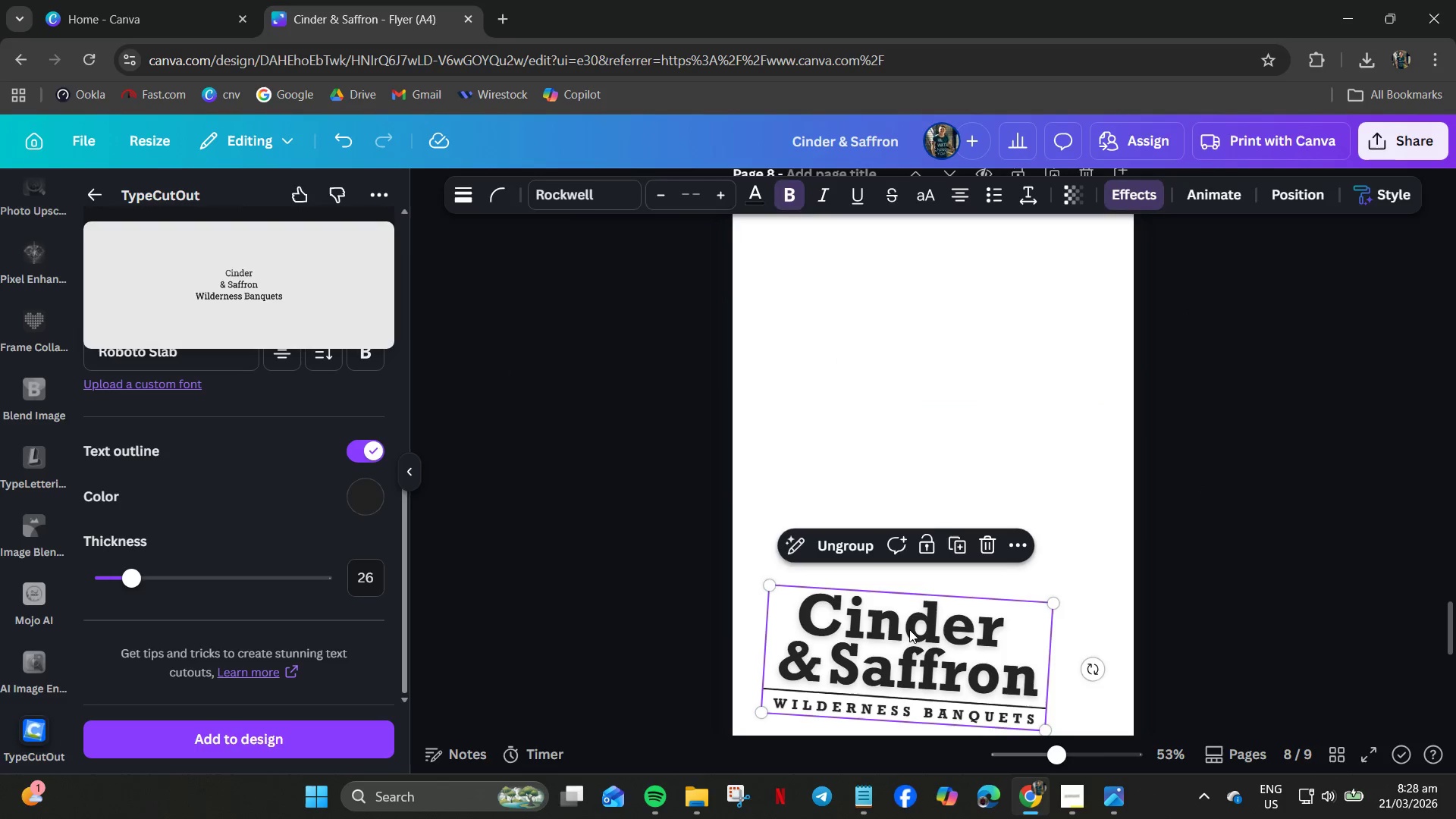 
key(Delete)
 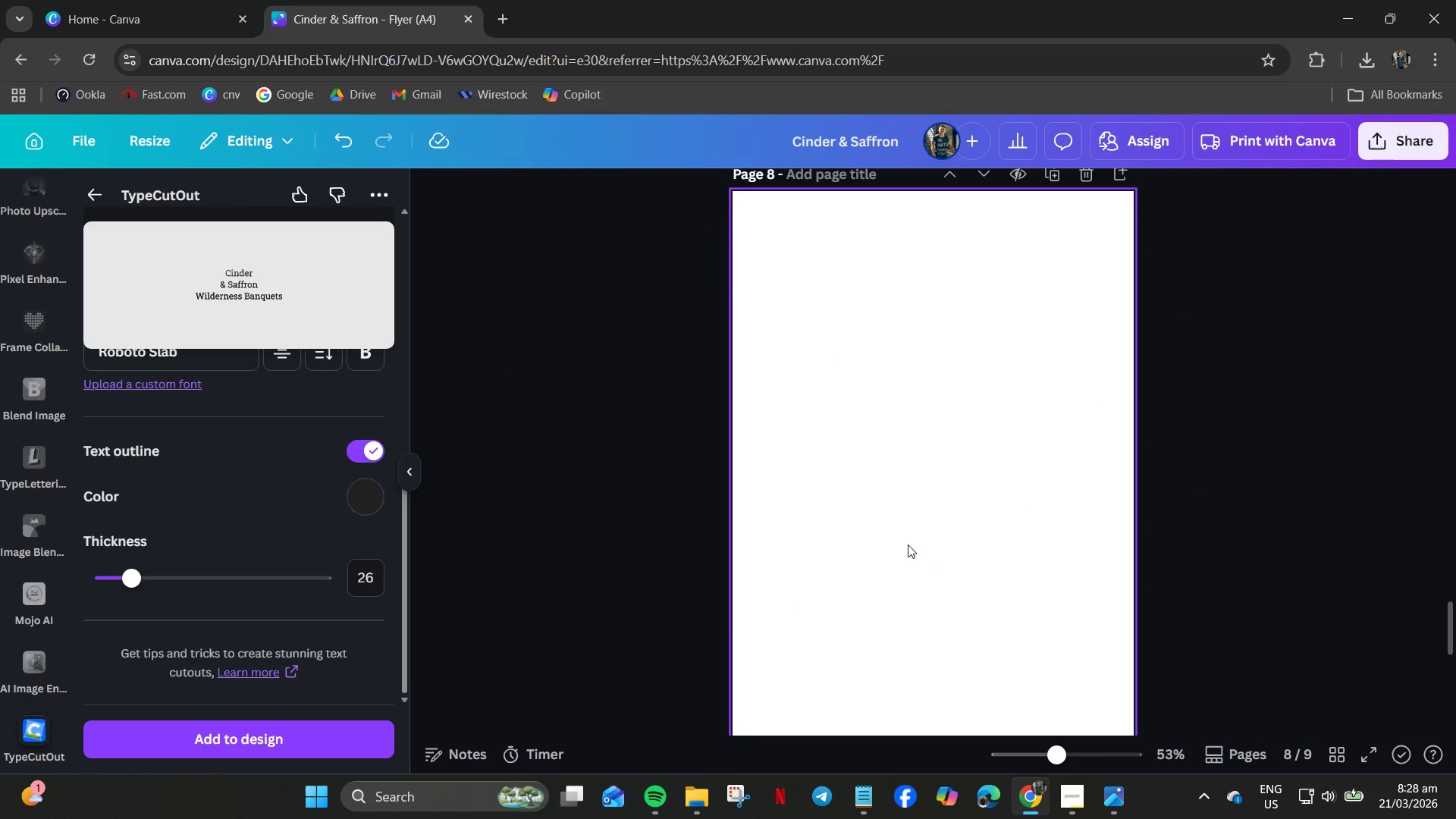 
scroll: coordinate [886, 519], scroll_direction: up, amount: 7.0
 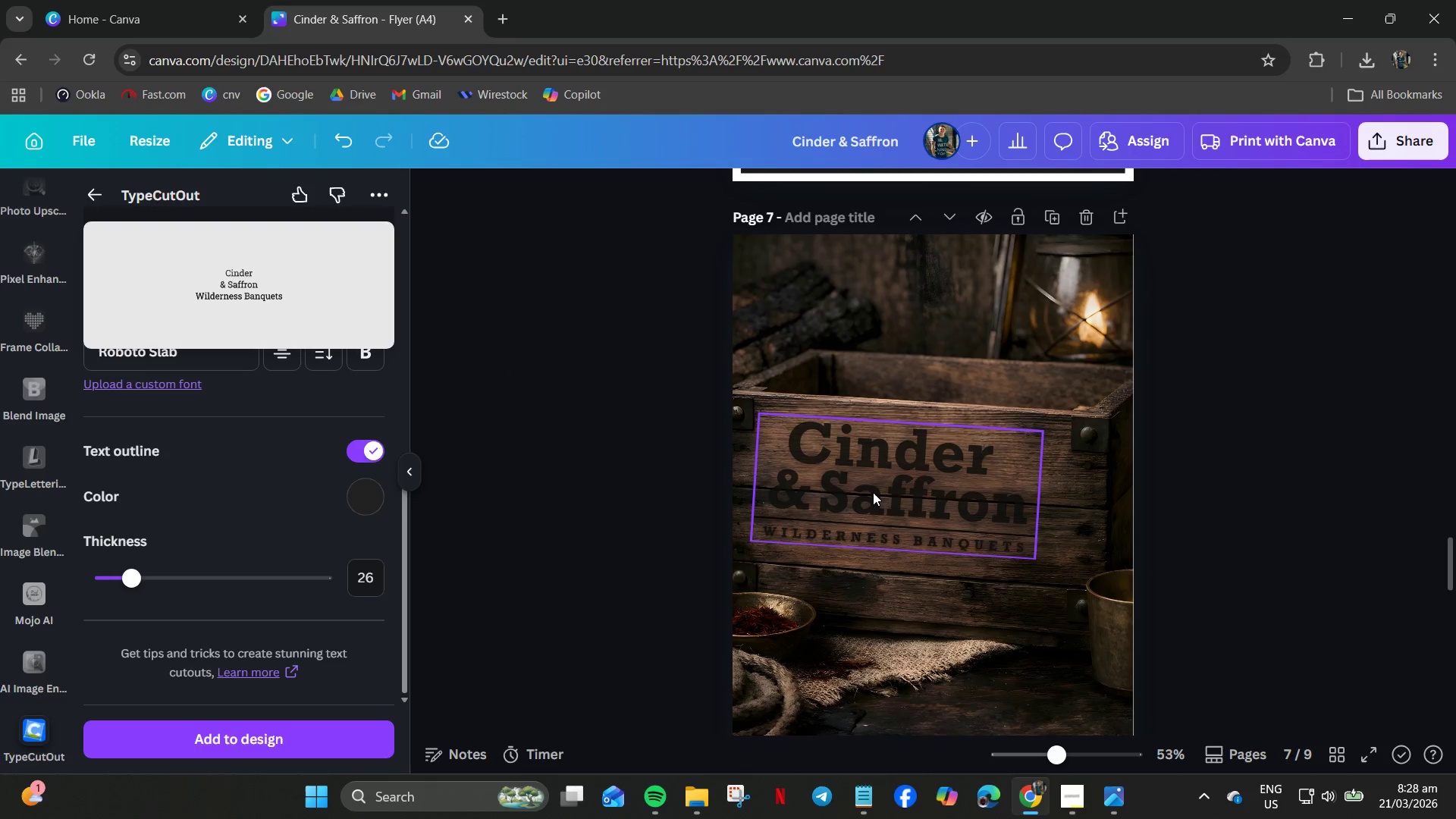 
left_click([873, 494])
 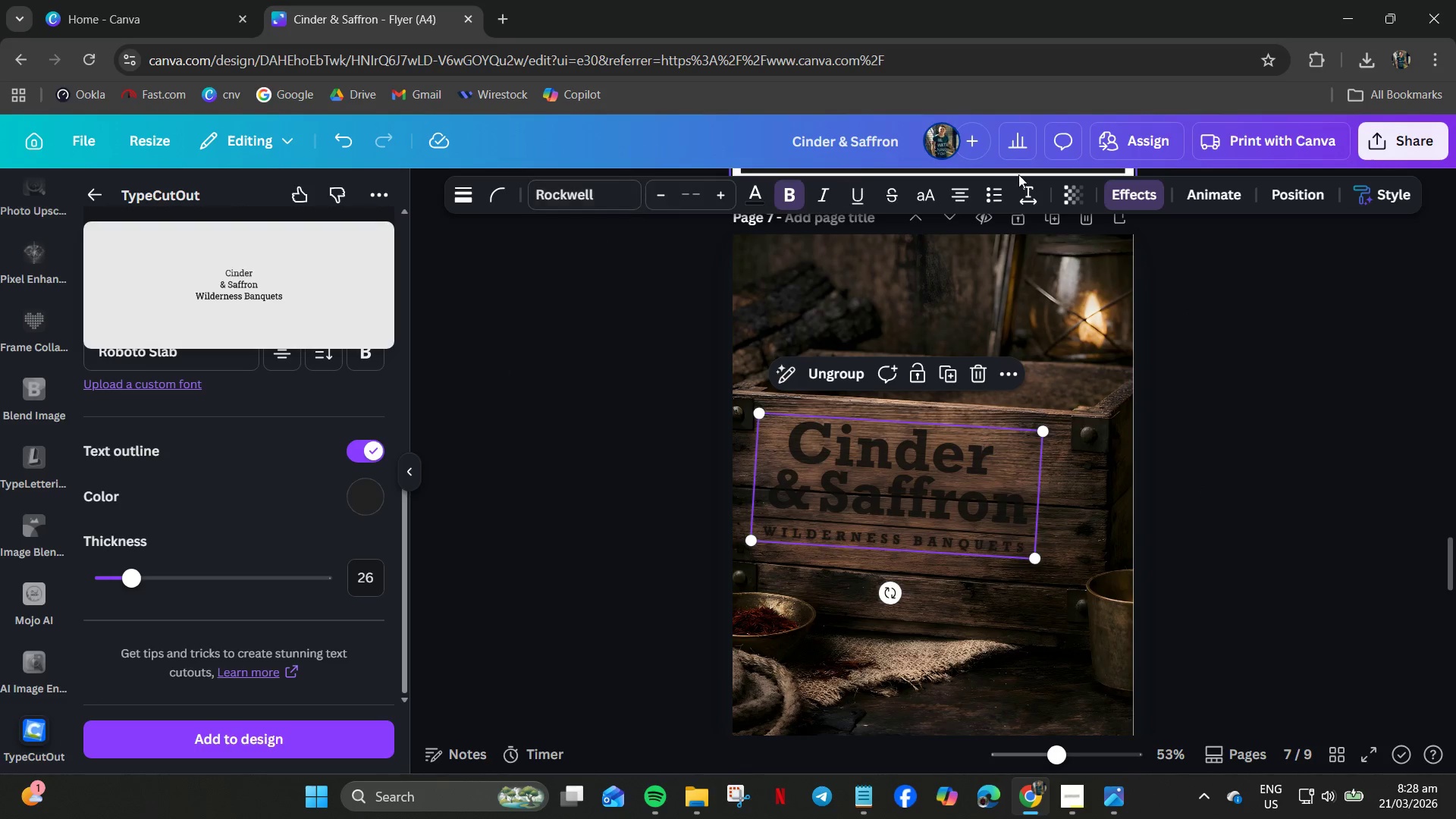 
left_click([1132, 199])
 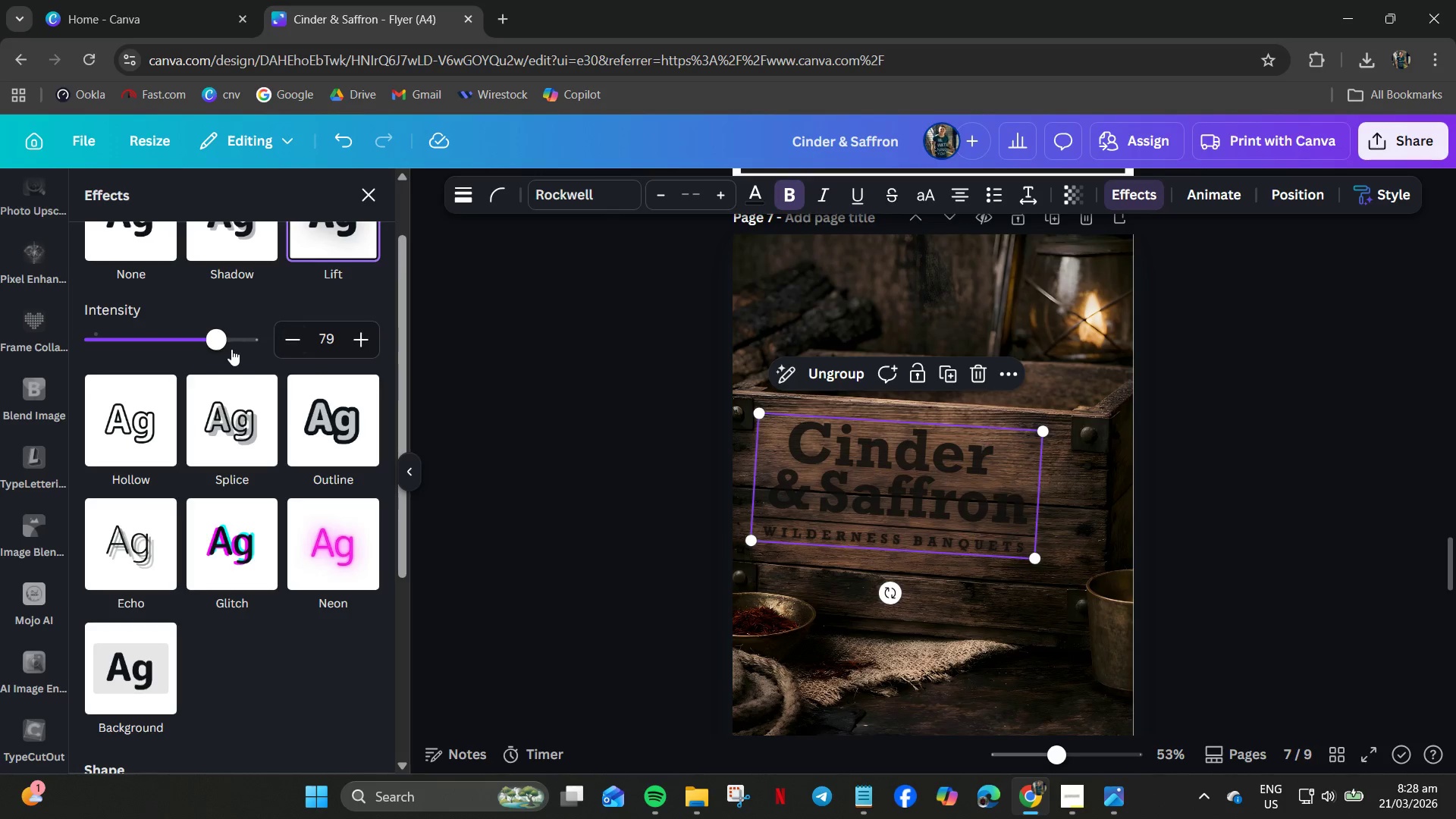 
left_click_drag(start_coordinate=[212, 337], to_coordinate=[152, 335])
 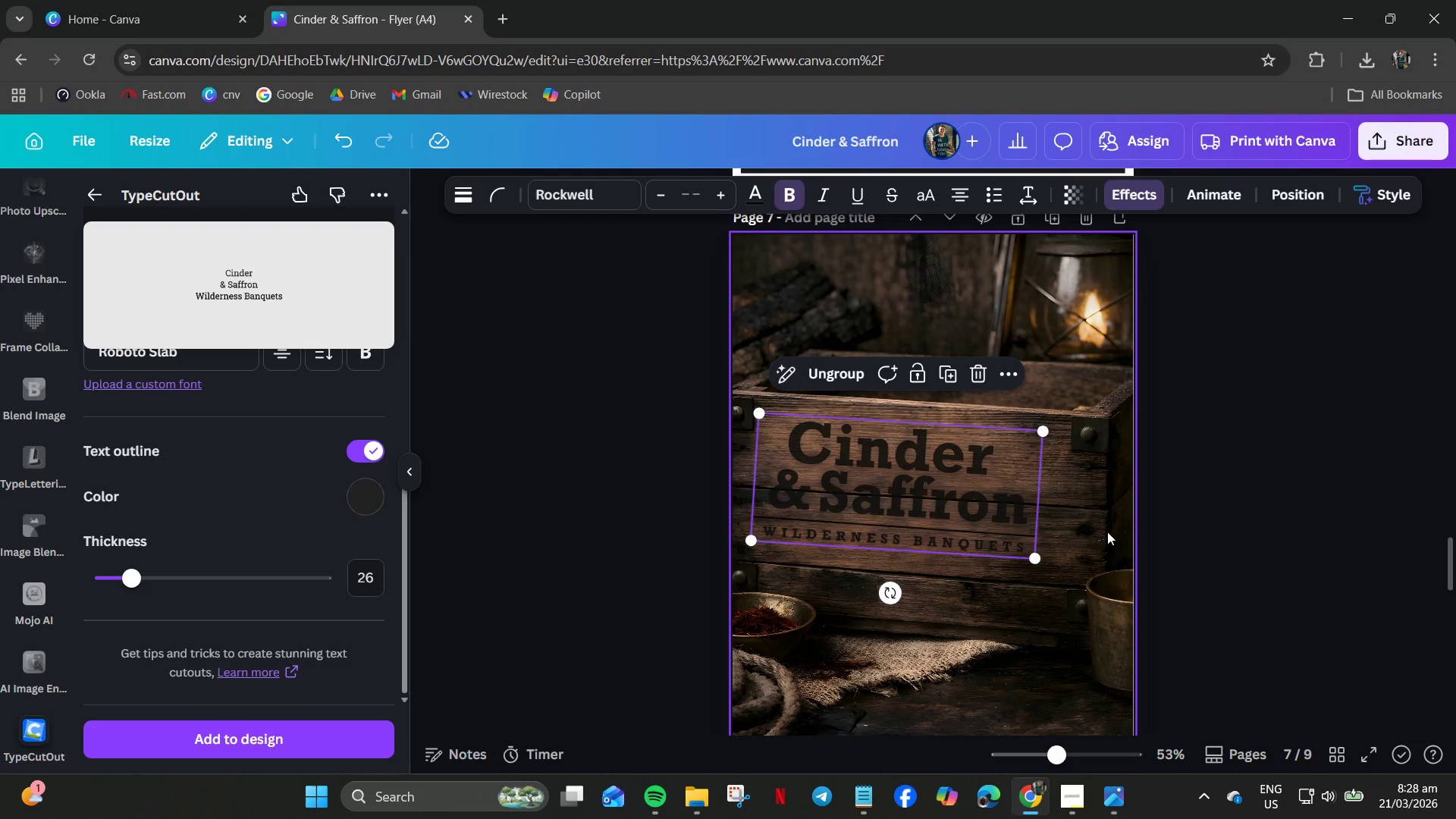 
left_click([1095, 475])
 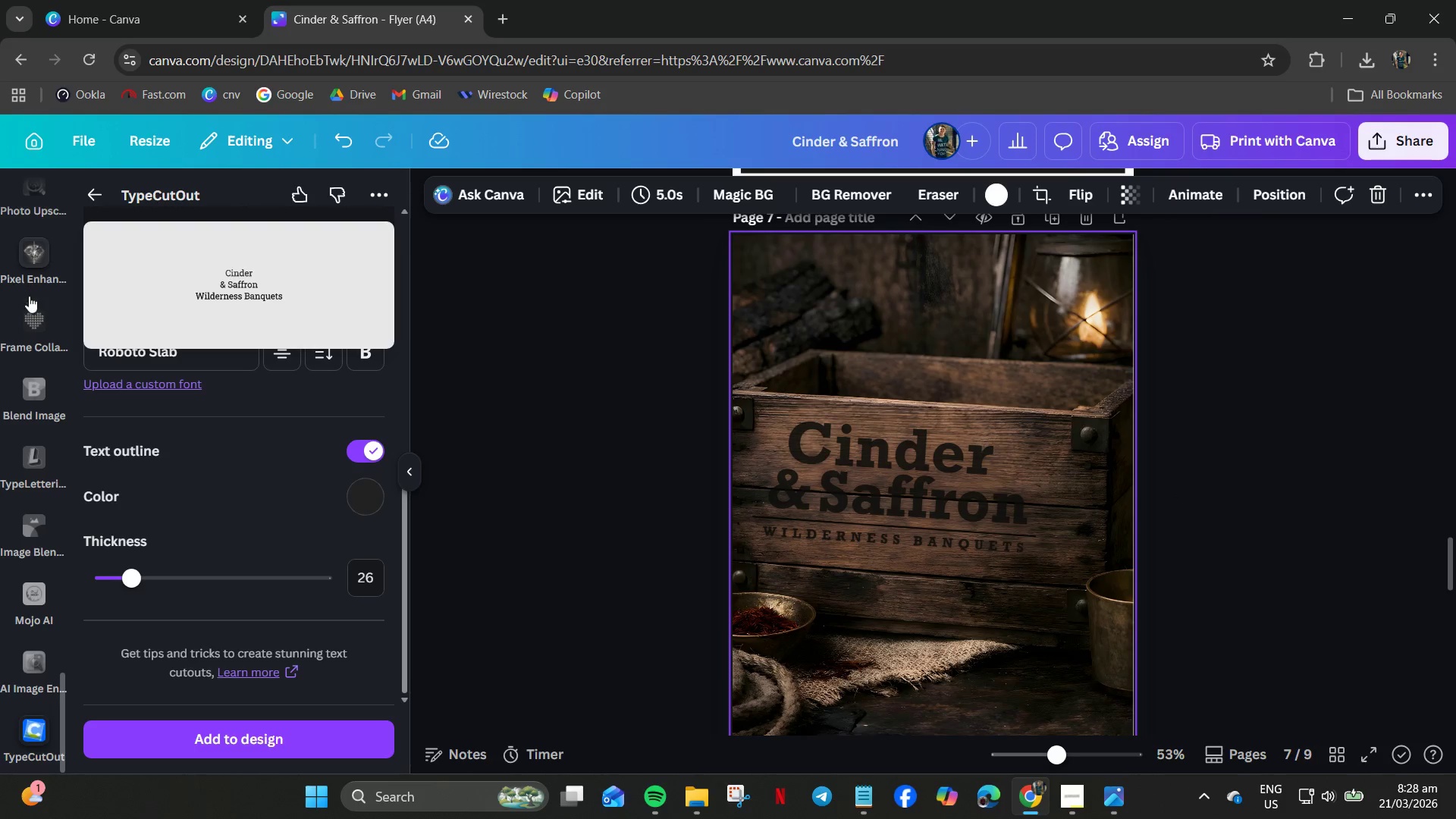 
scroll: coordinate [23, 244], scroll_direction: up, amount: 41.0
 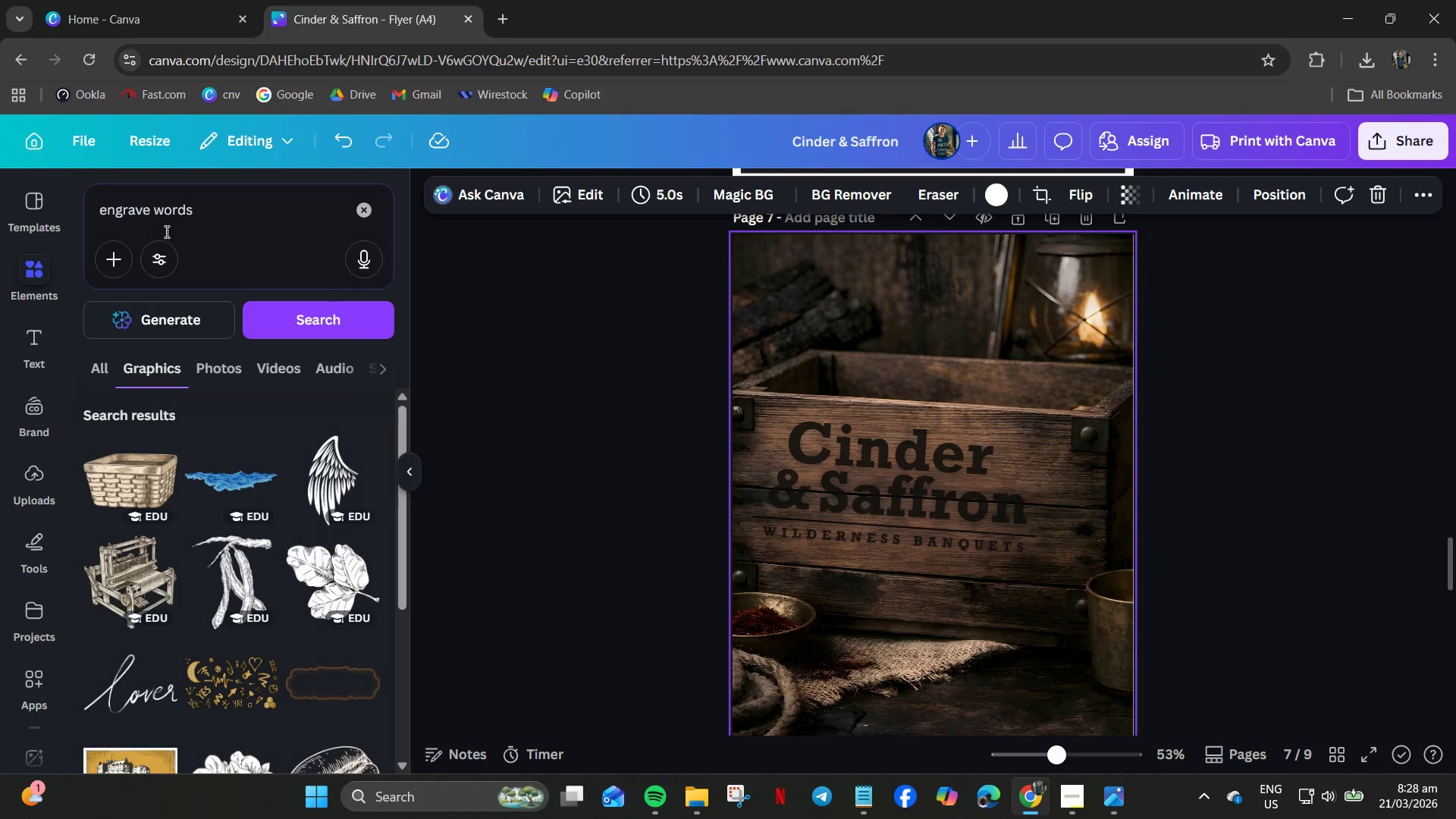 
left_click_drag(start_coordinate=[236, 211], to_coordinate=[8, 199])
 